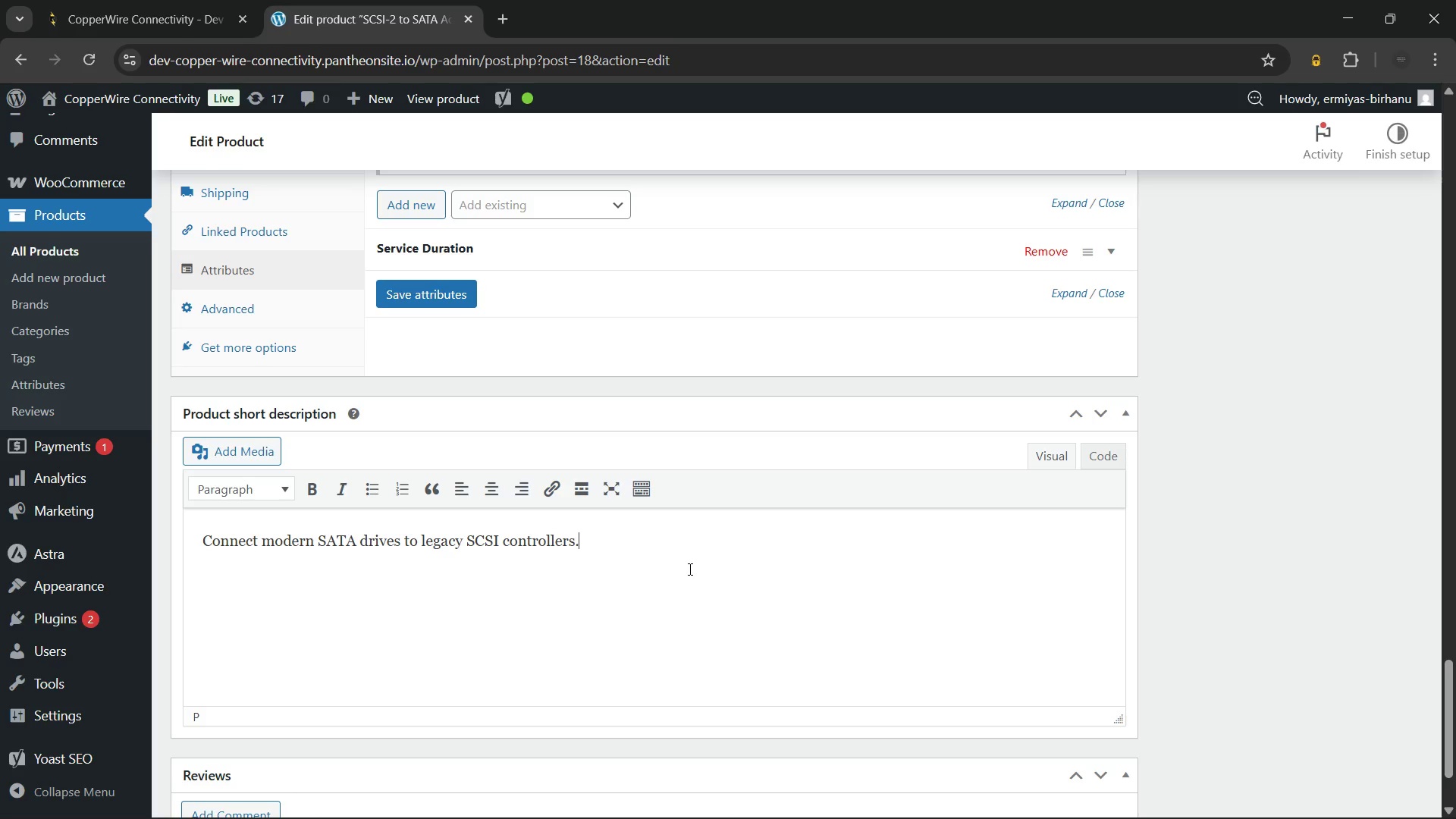 
key(Control+ControlLeft)
 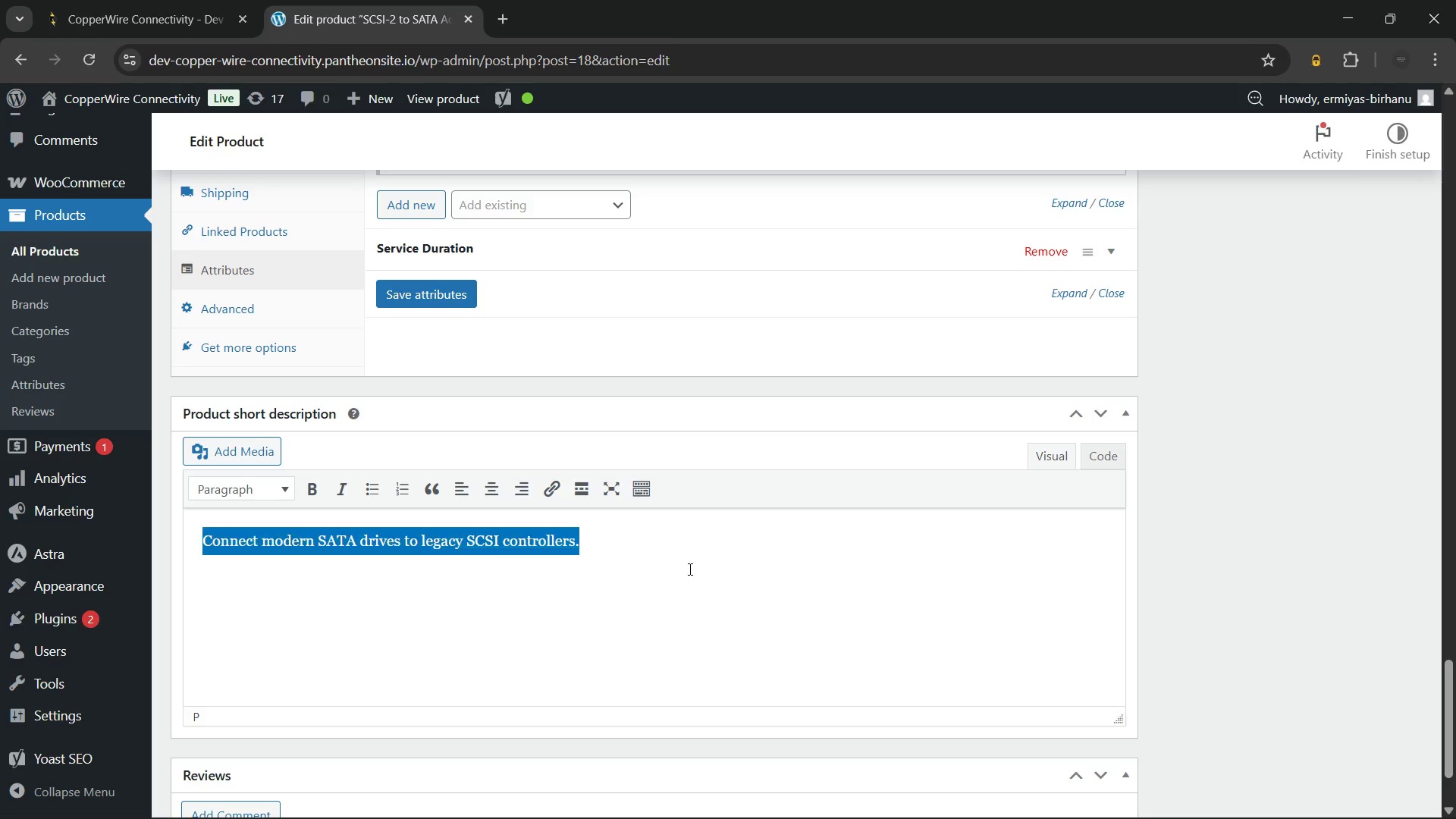 
key(Control+A)
 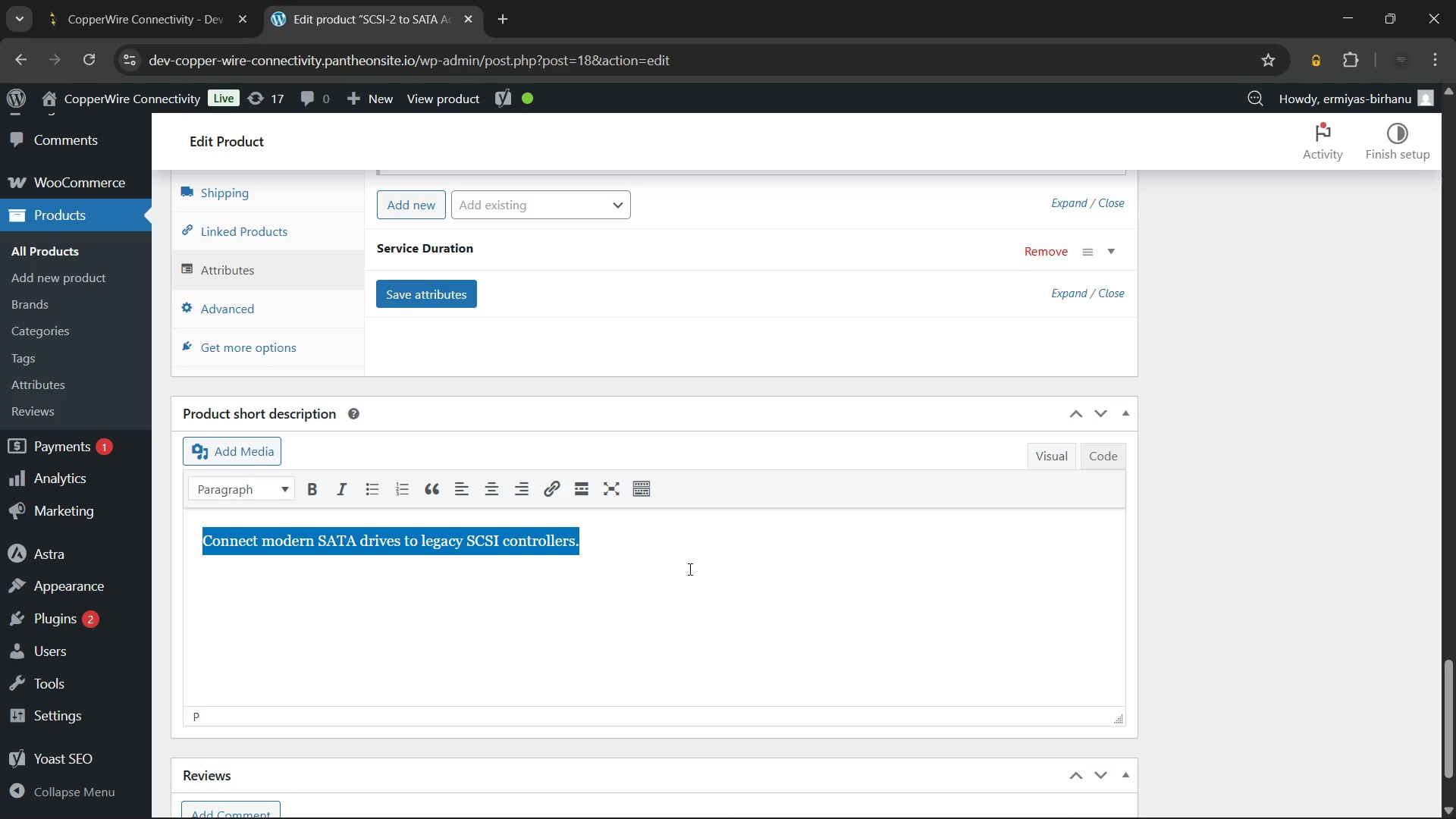 
type(Replace failing legacy drives with our SCSI-2 to SATA adapter. This bridge allows modern SATA SSDs and HDDs to connect directly to older SCSI-2 controllers. Ideal for keeping legacy servers operational without costly full replacements.)
 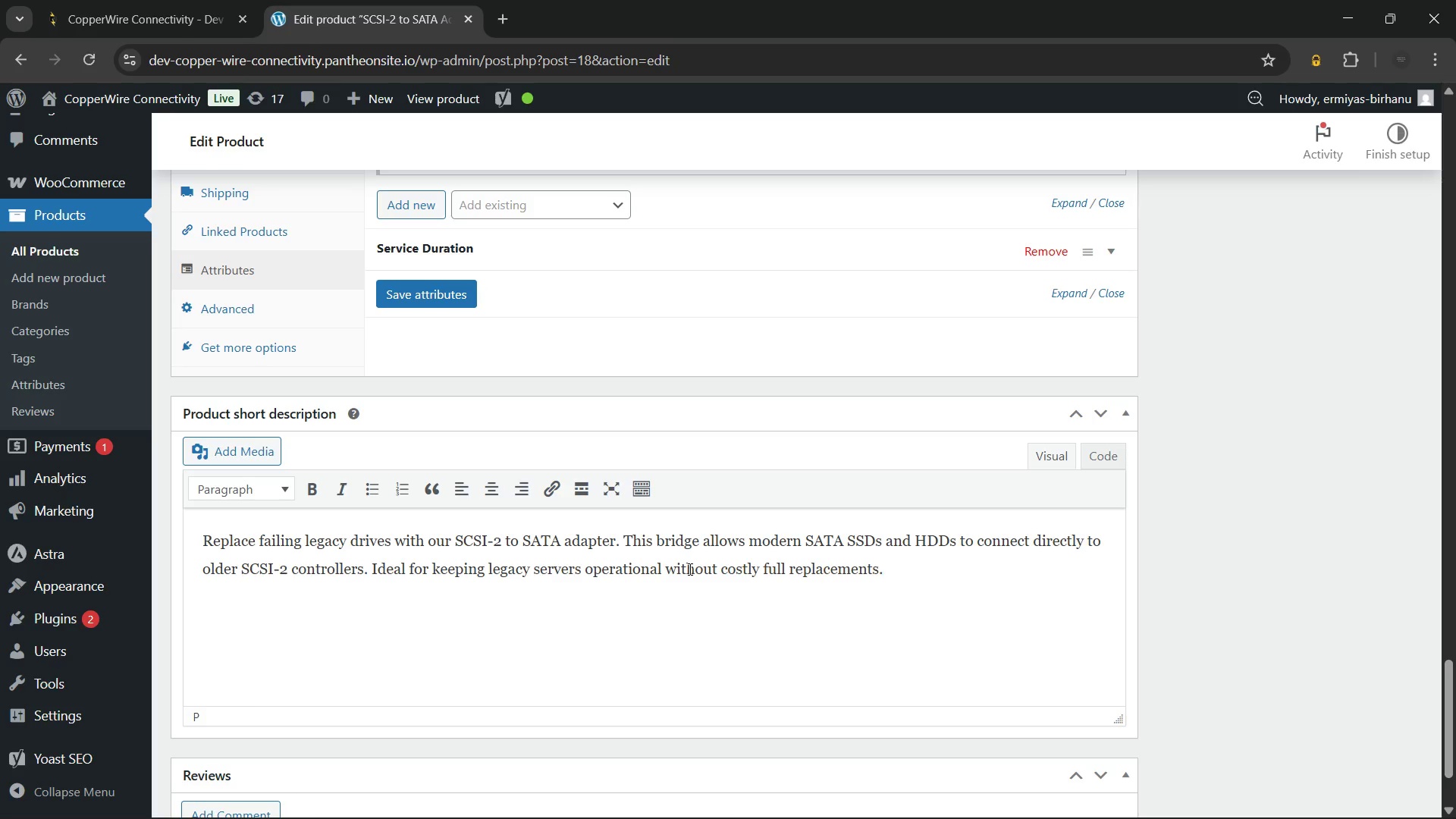 
left_click_drag(start_coordinate=[456, 540], to_coordinate=[615, 543])
 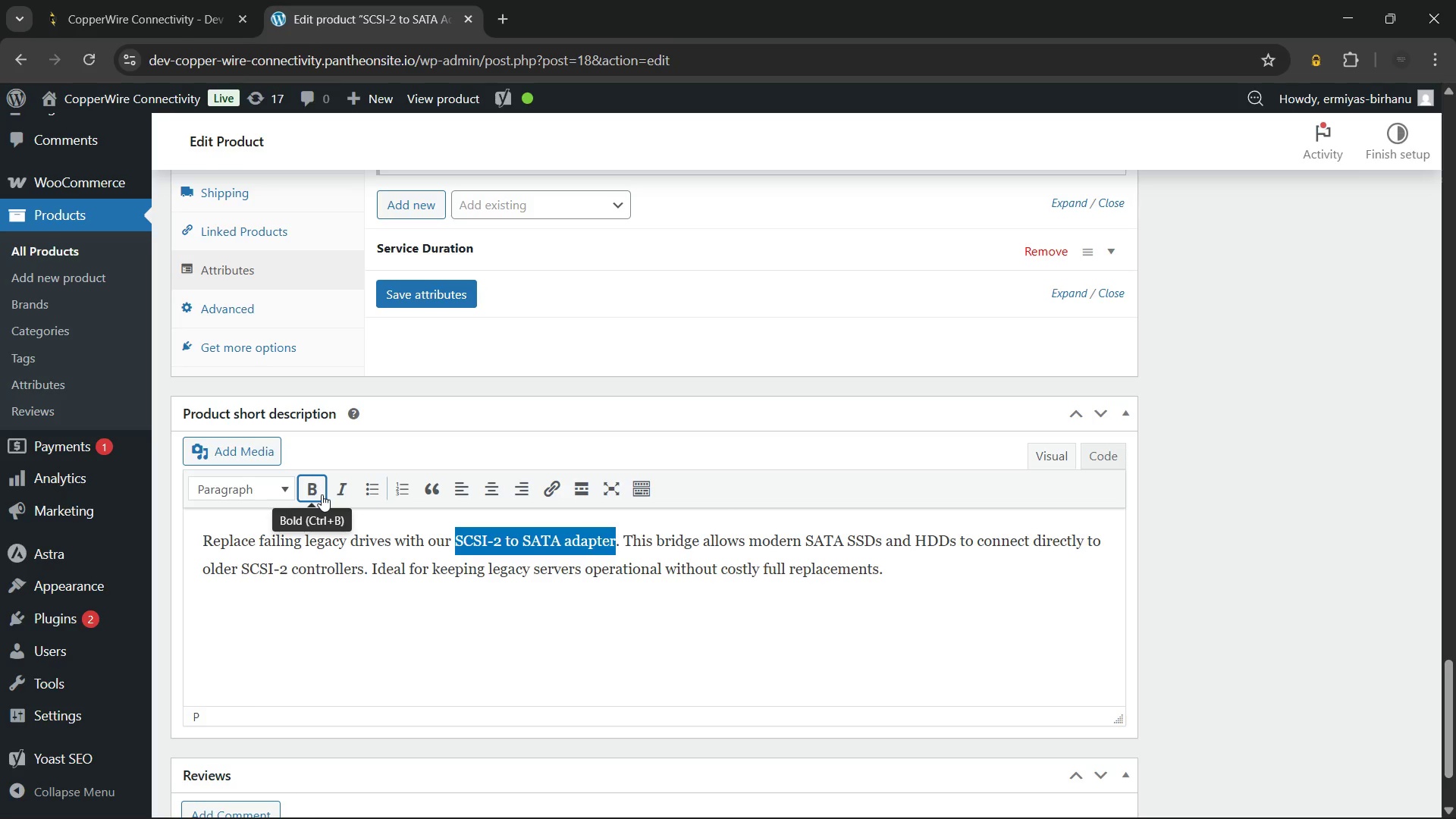 
left_click([322, 494])
 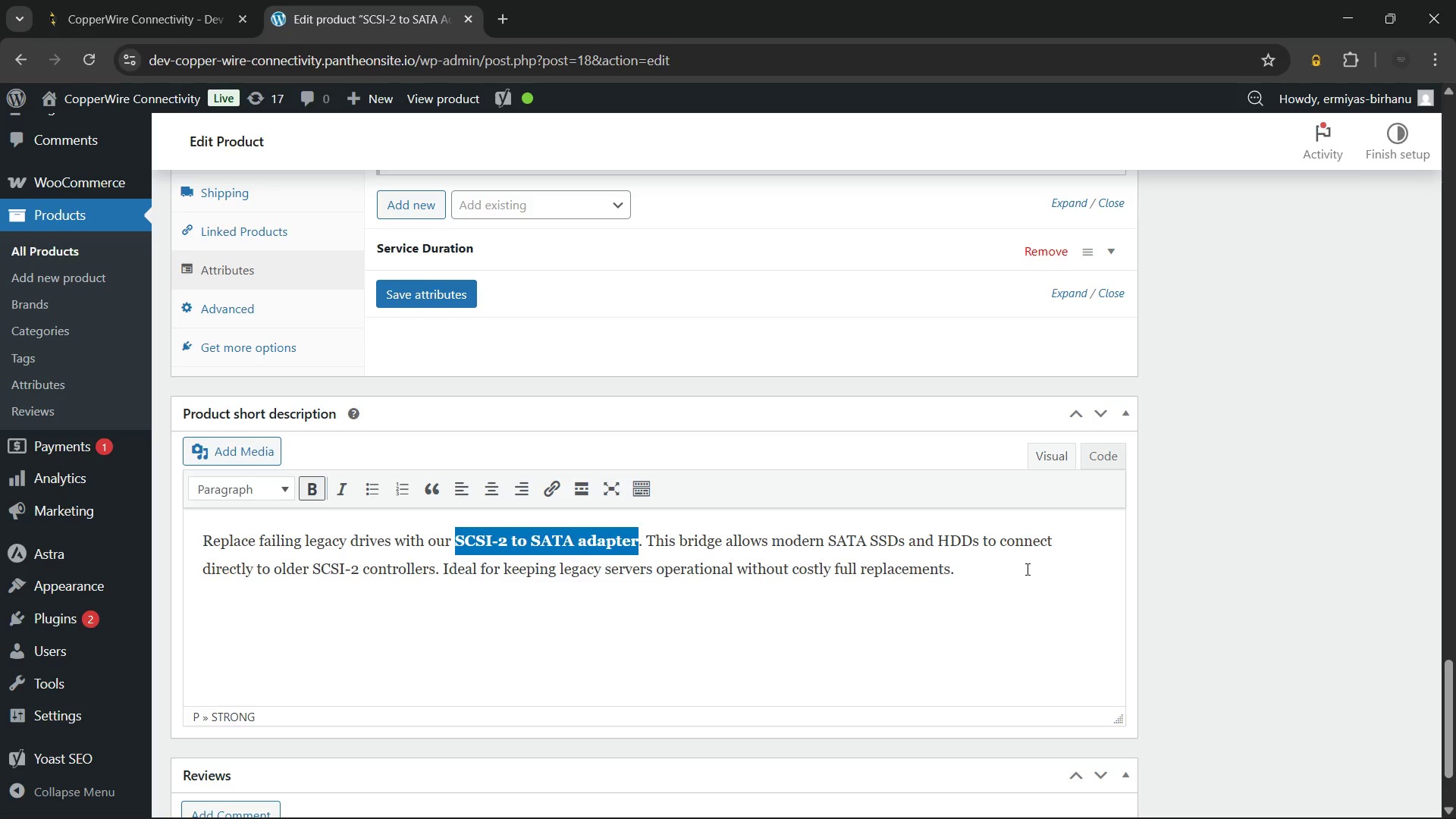 
left_click([1026, 569])
 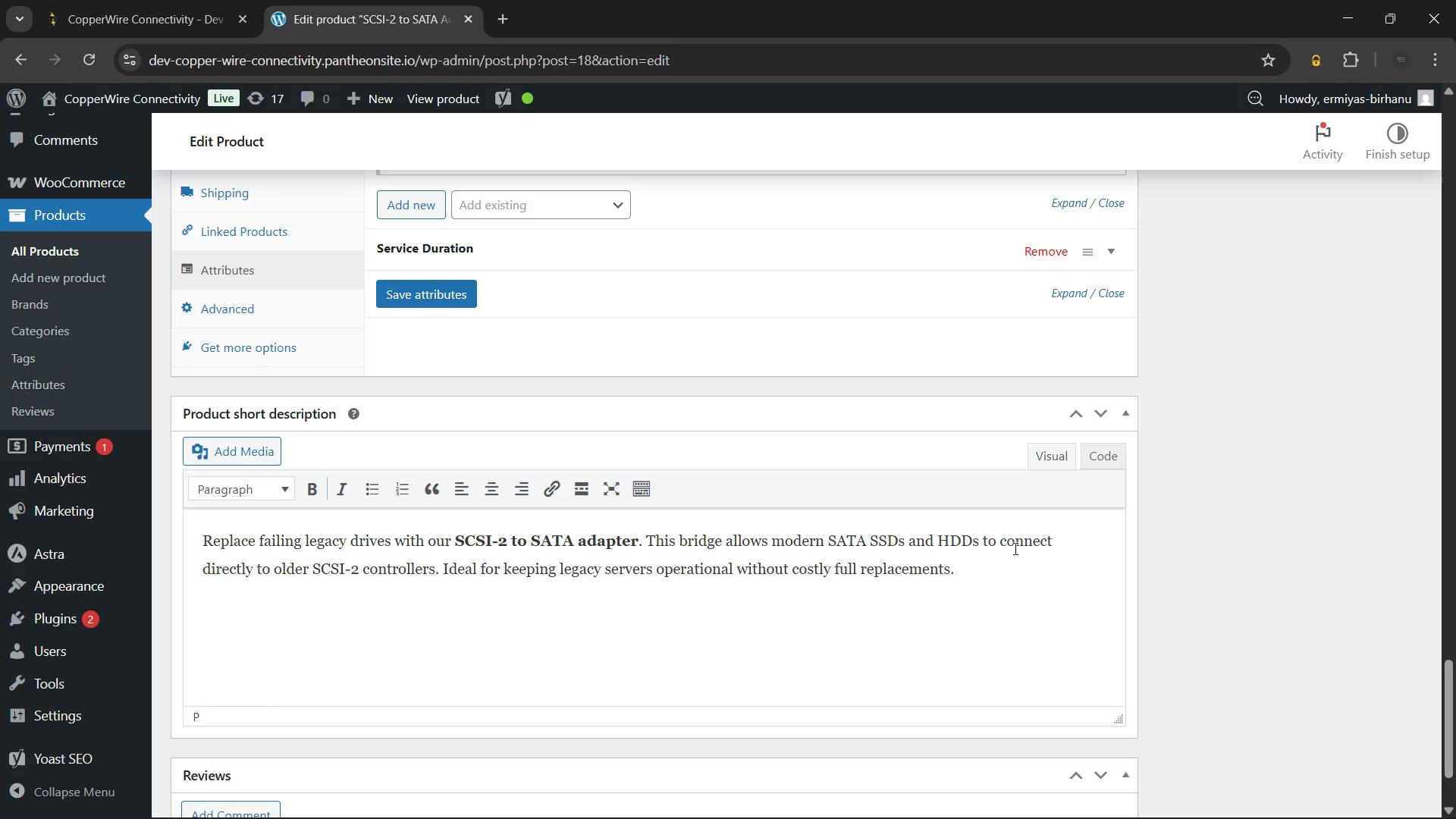 
scroll: coordinate [986, 531], scroll_direction: up, amount: 4.0
 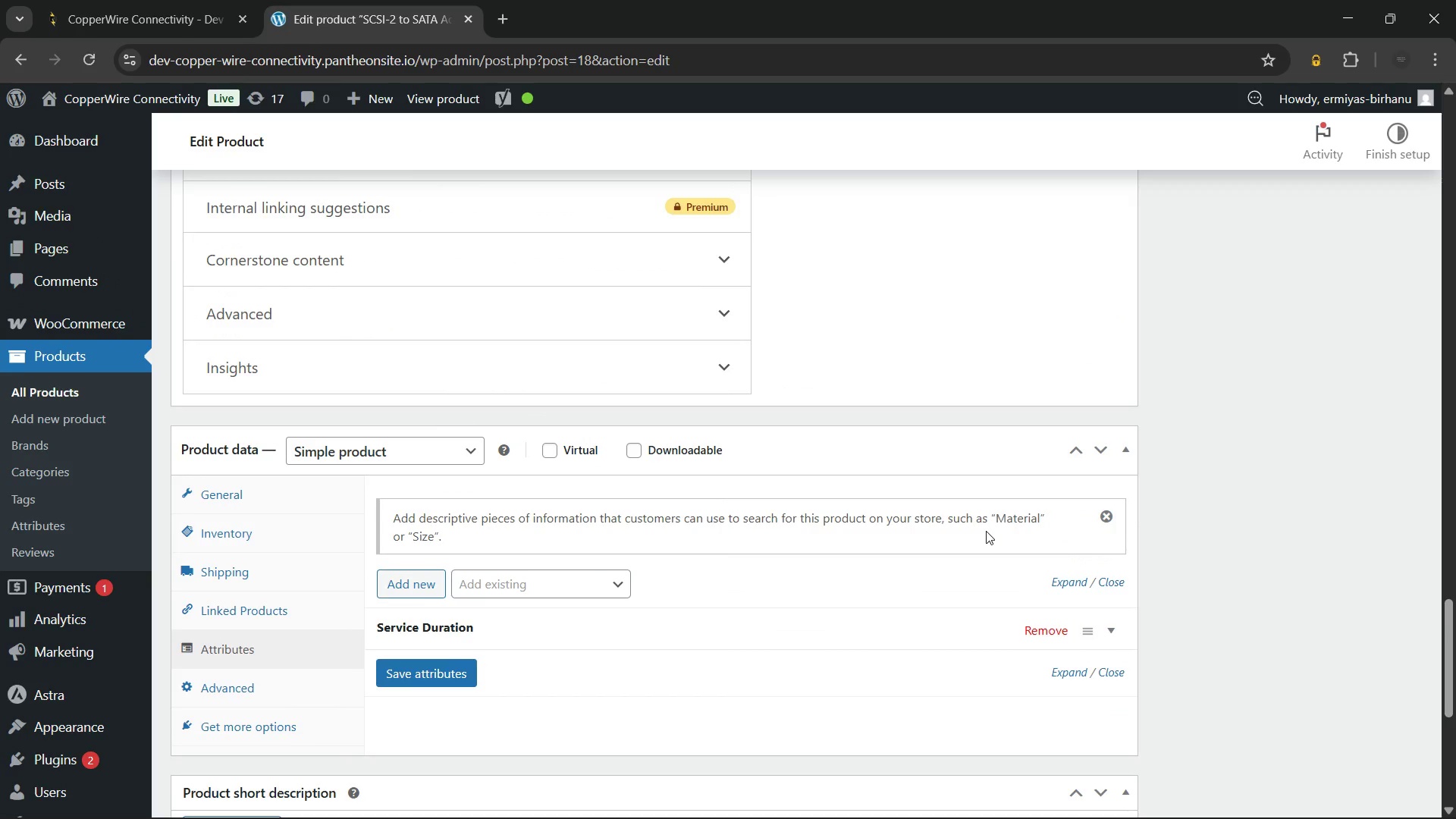 
wait(11.43)
 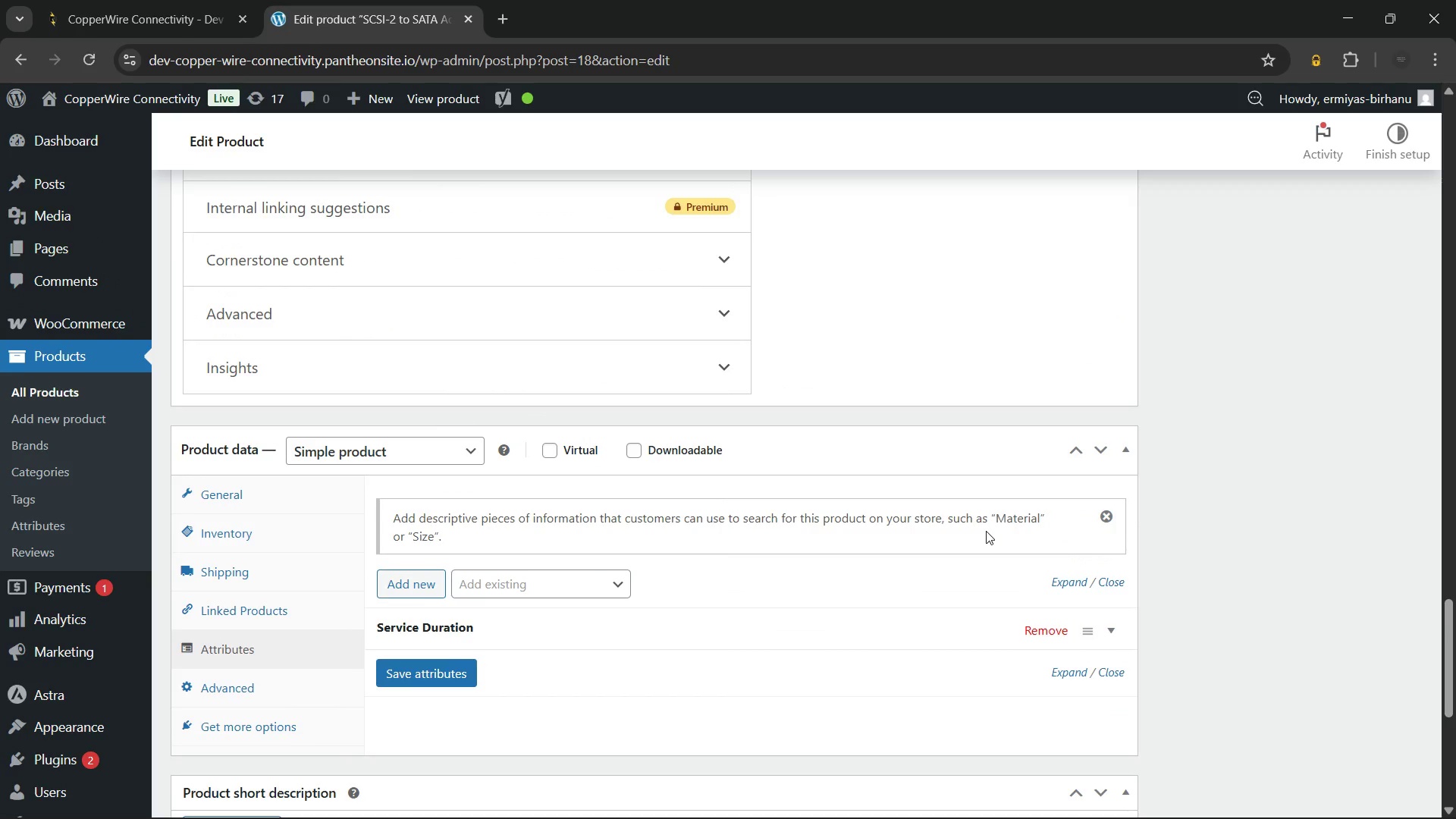 
left_click([1328, 800])
 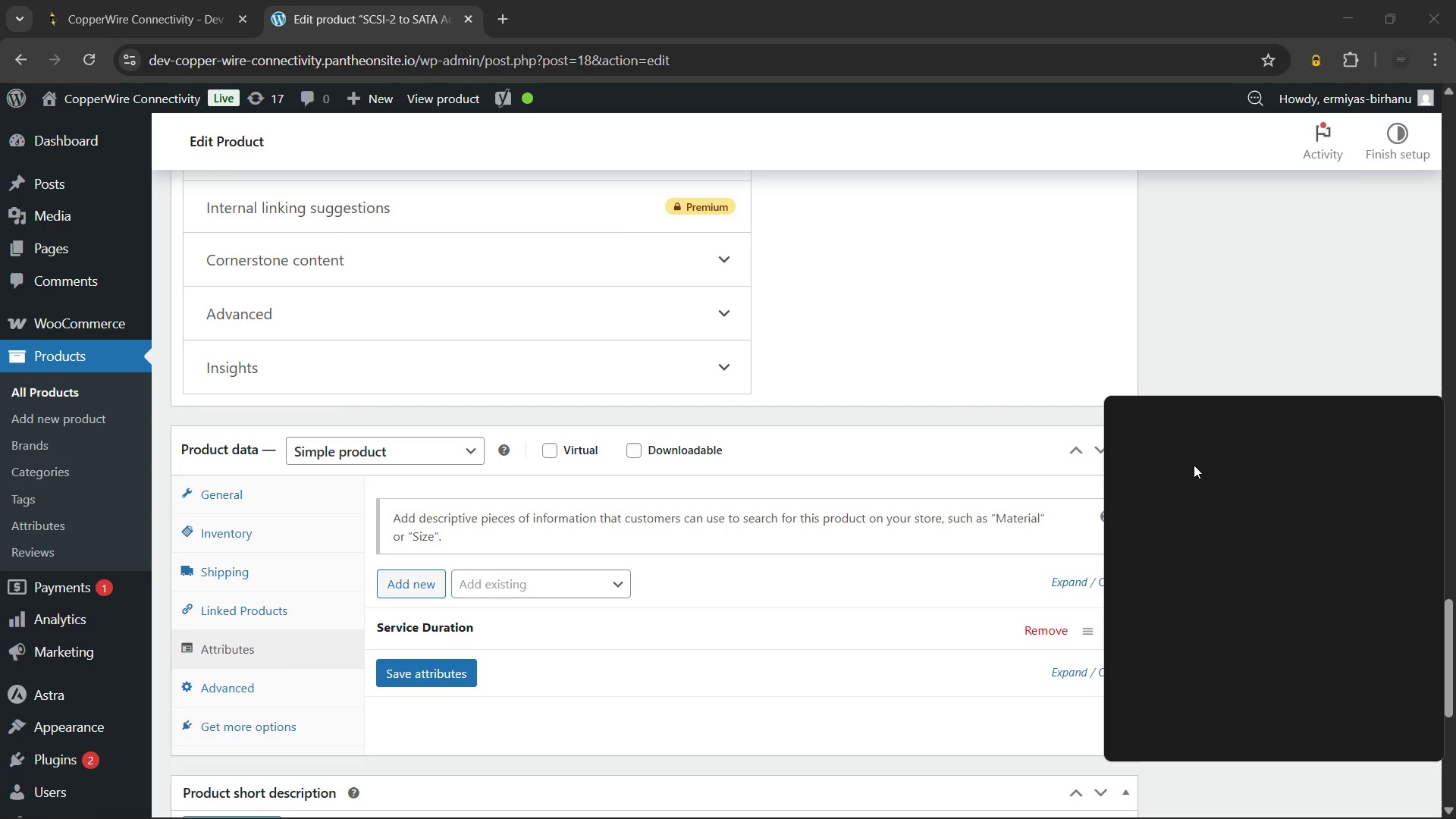 
left_click([1203, 447])
 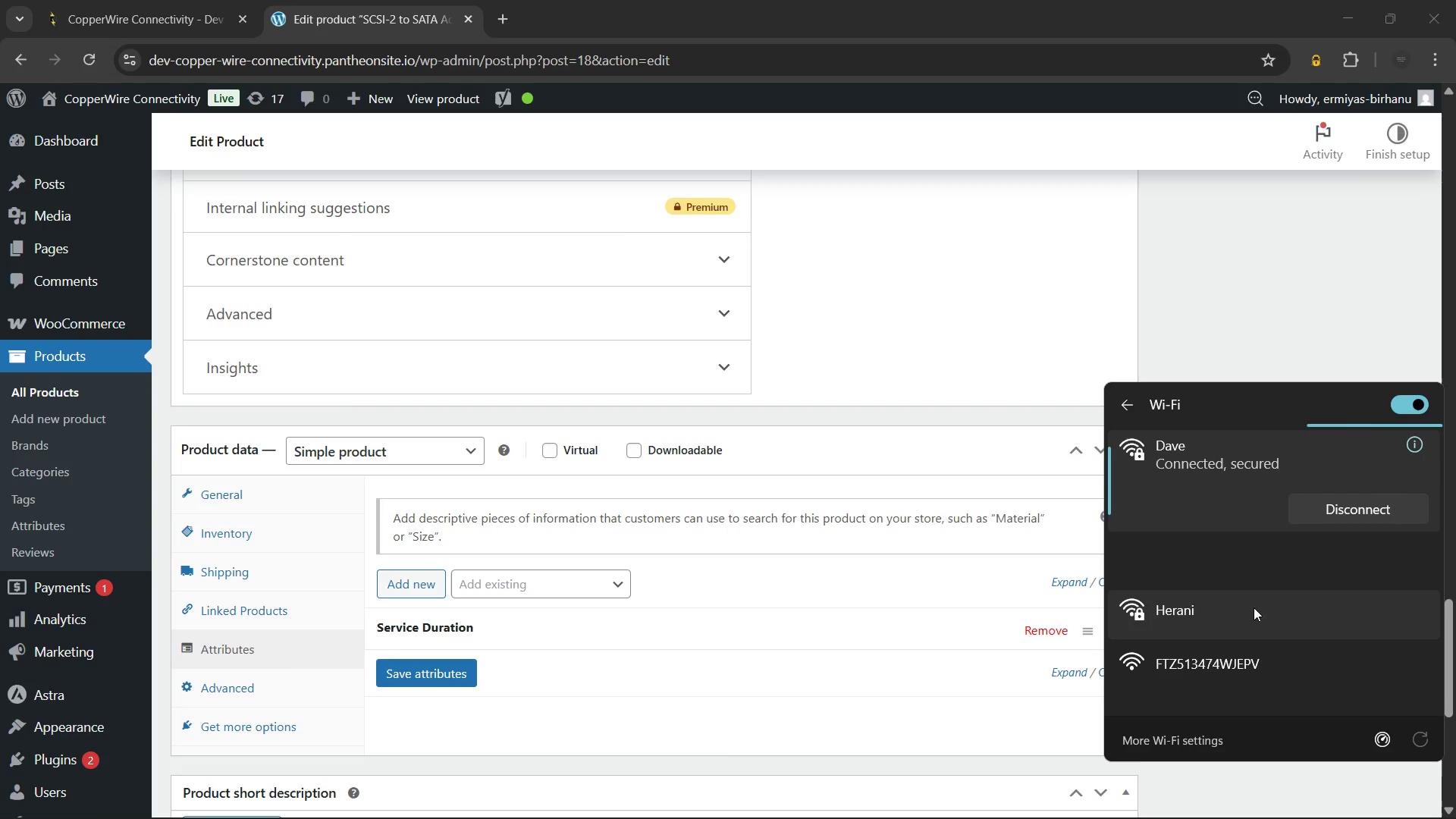 
left_click([1252, 559])
 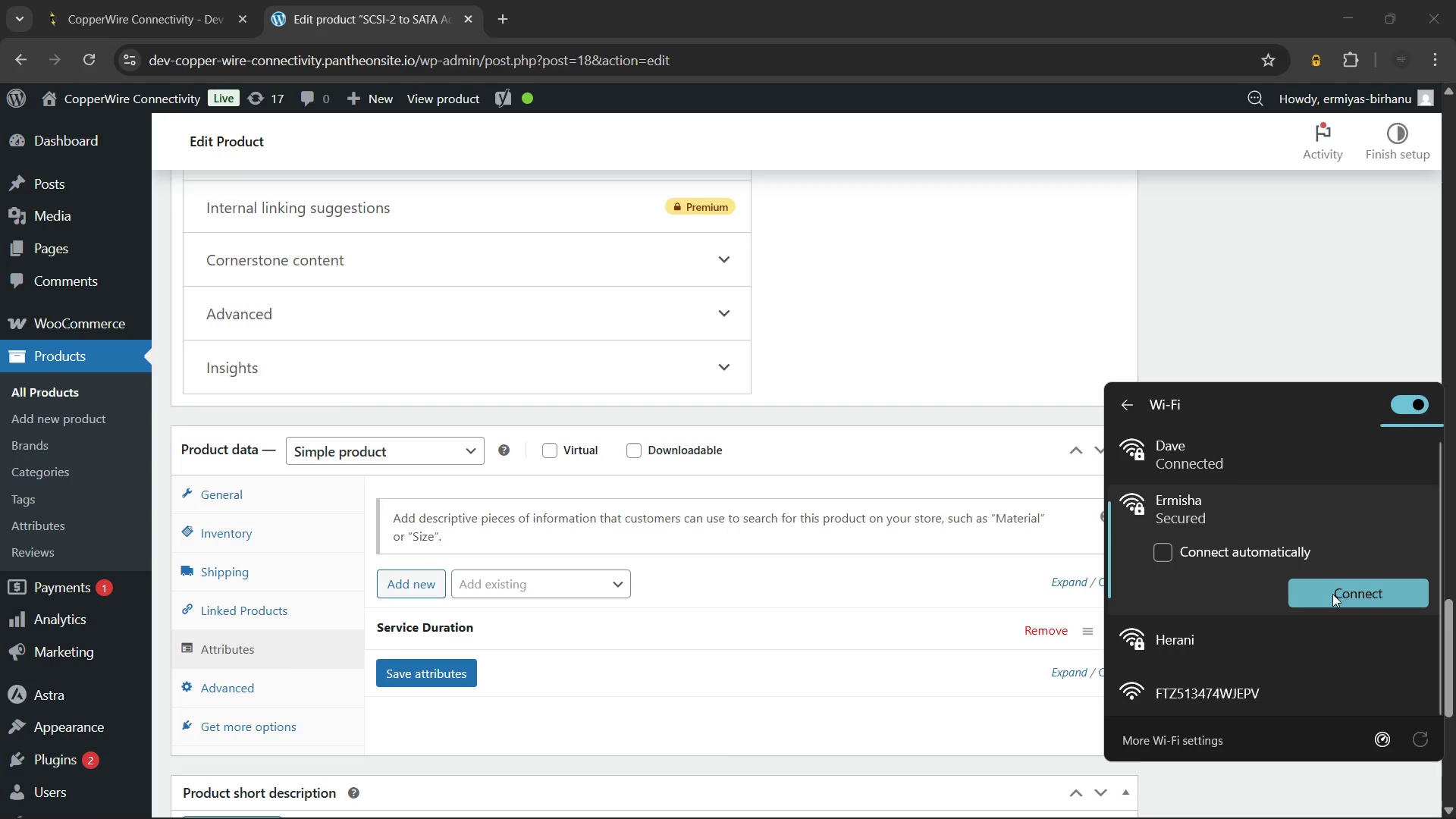 
left_click([1332, 594])
 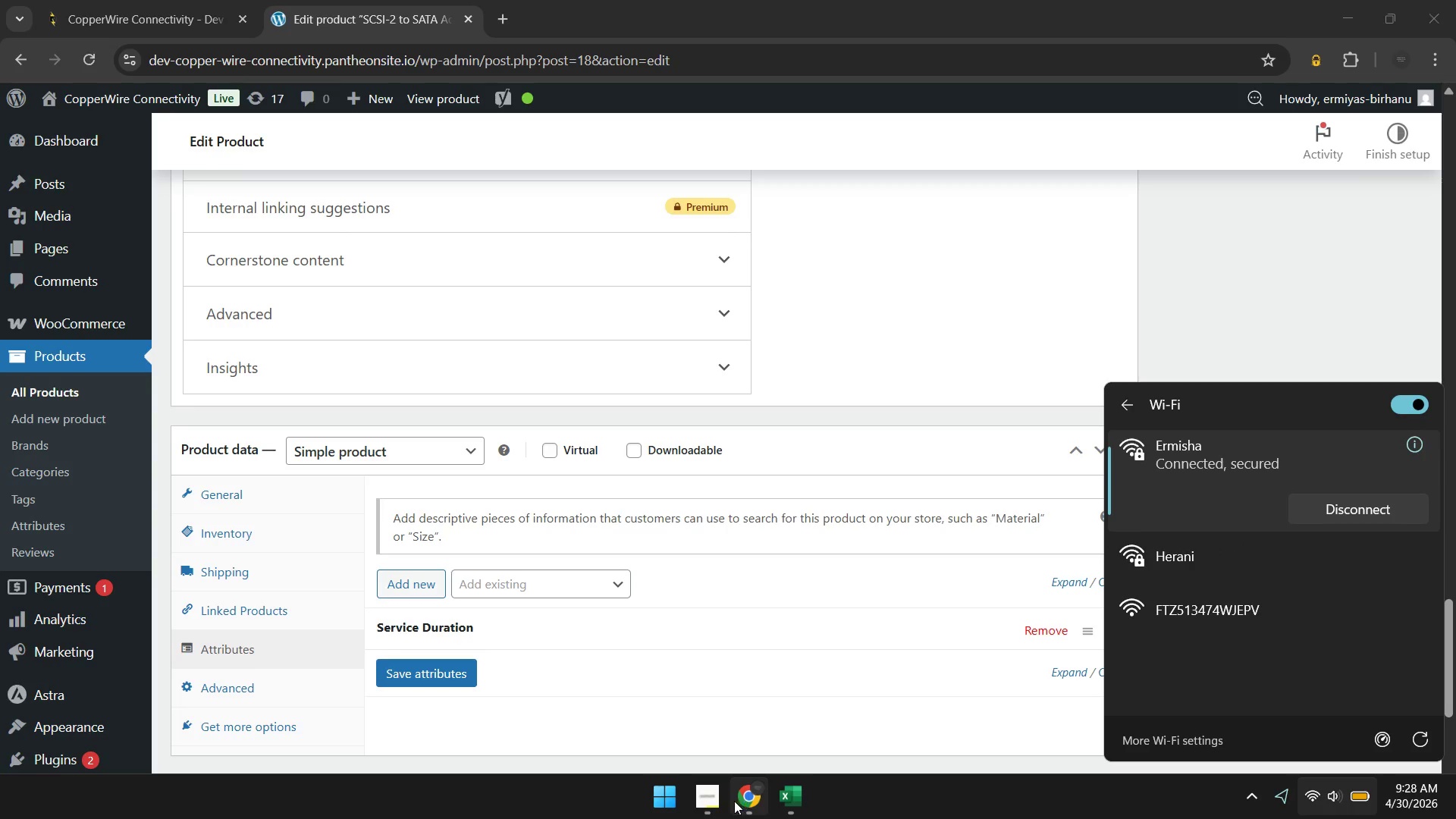 
wait(12.67)
 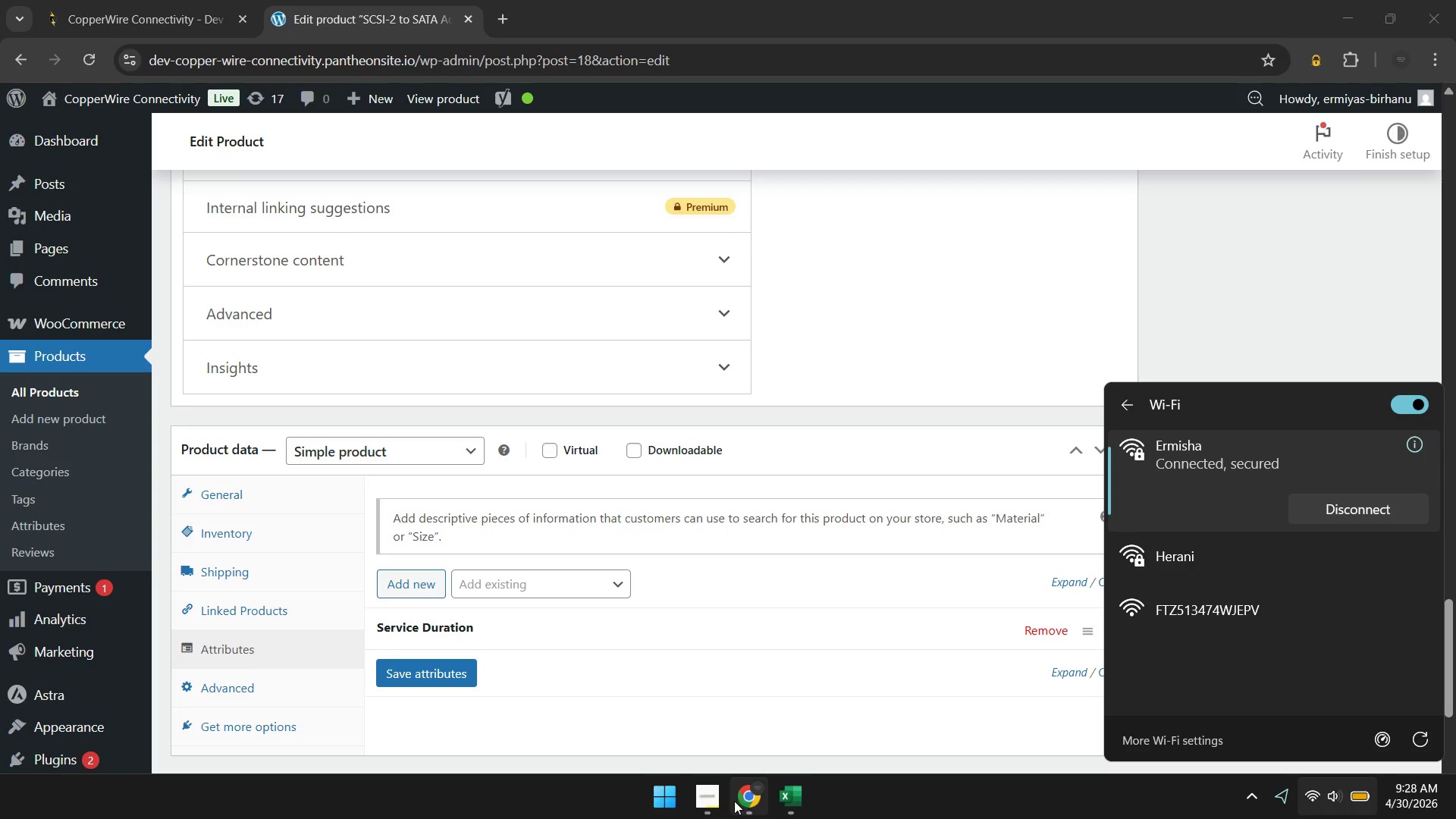 
left_click([1188, 301])
 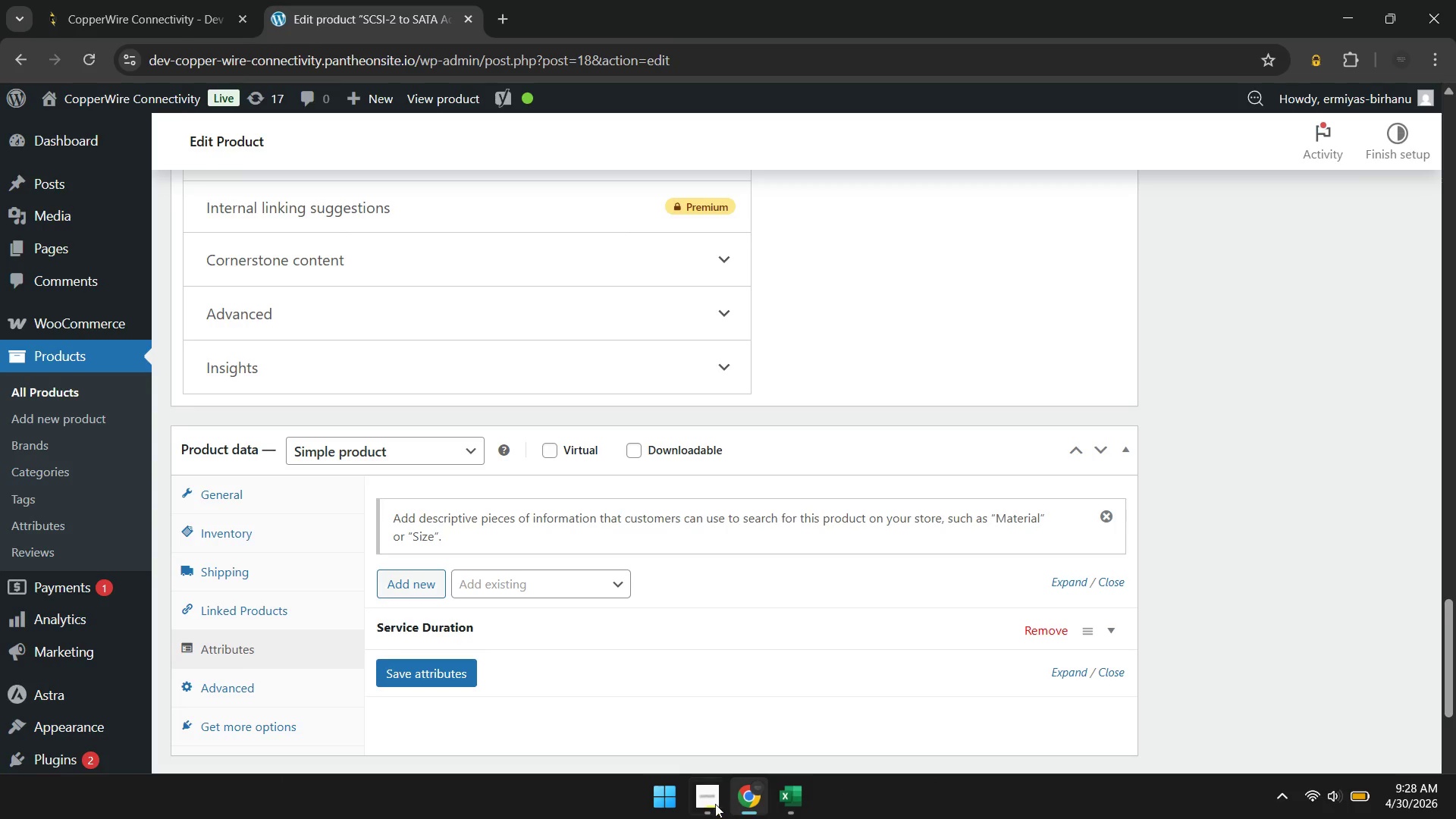 
wait(10.76)
 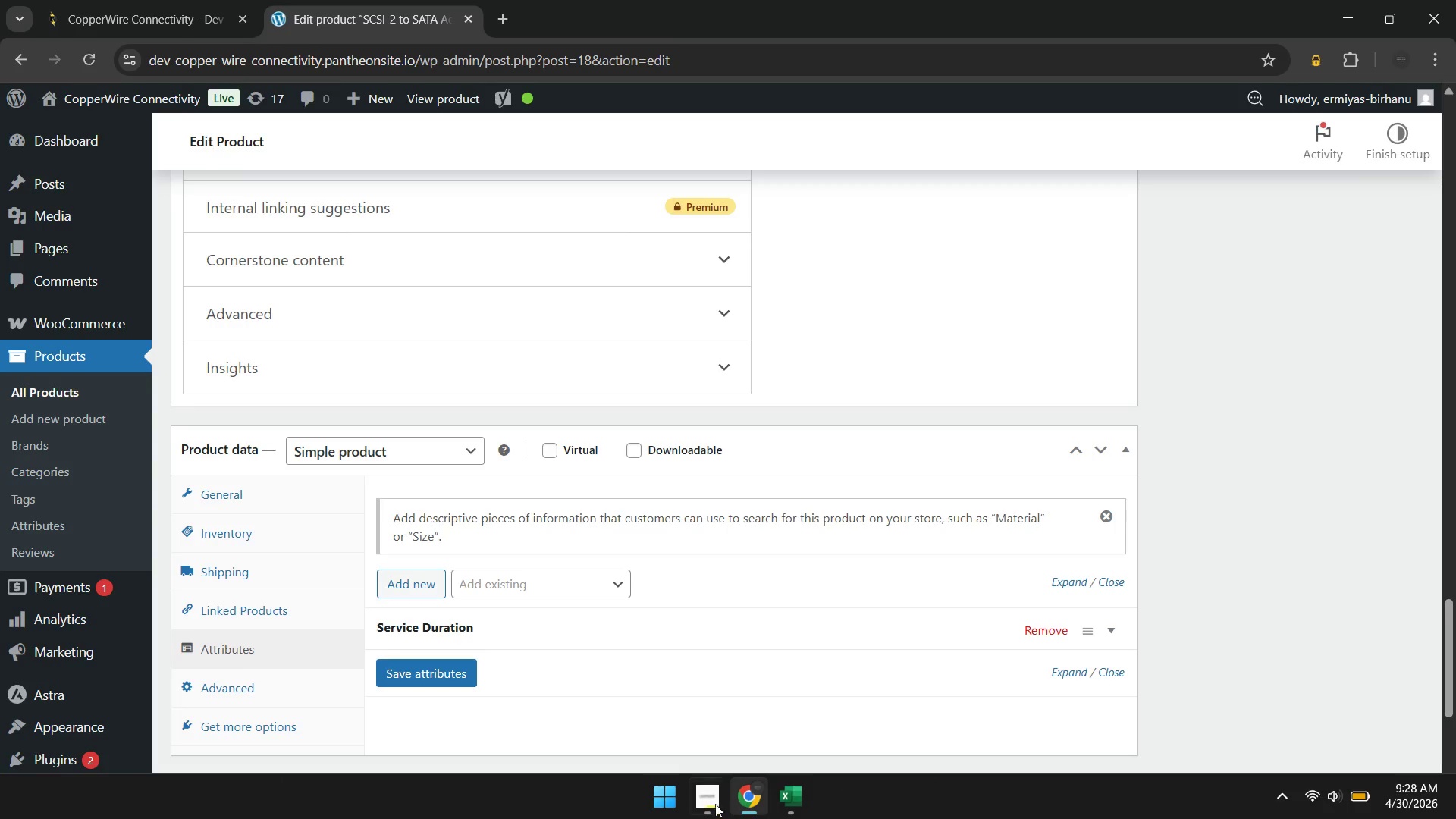 
scroll: coordinate [886, 505], scroll_direction: up, amount: 11.0
 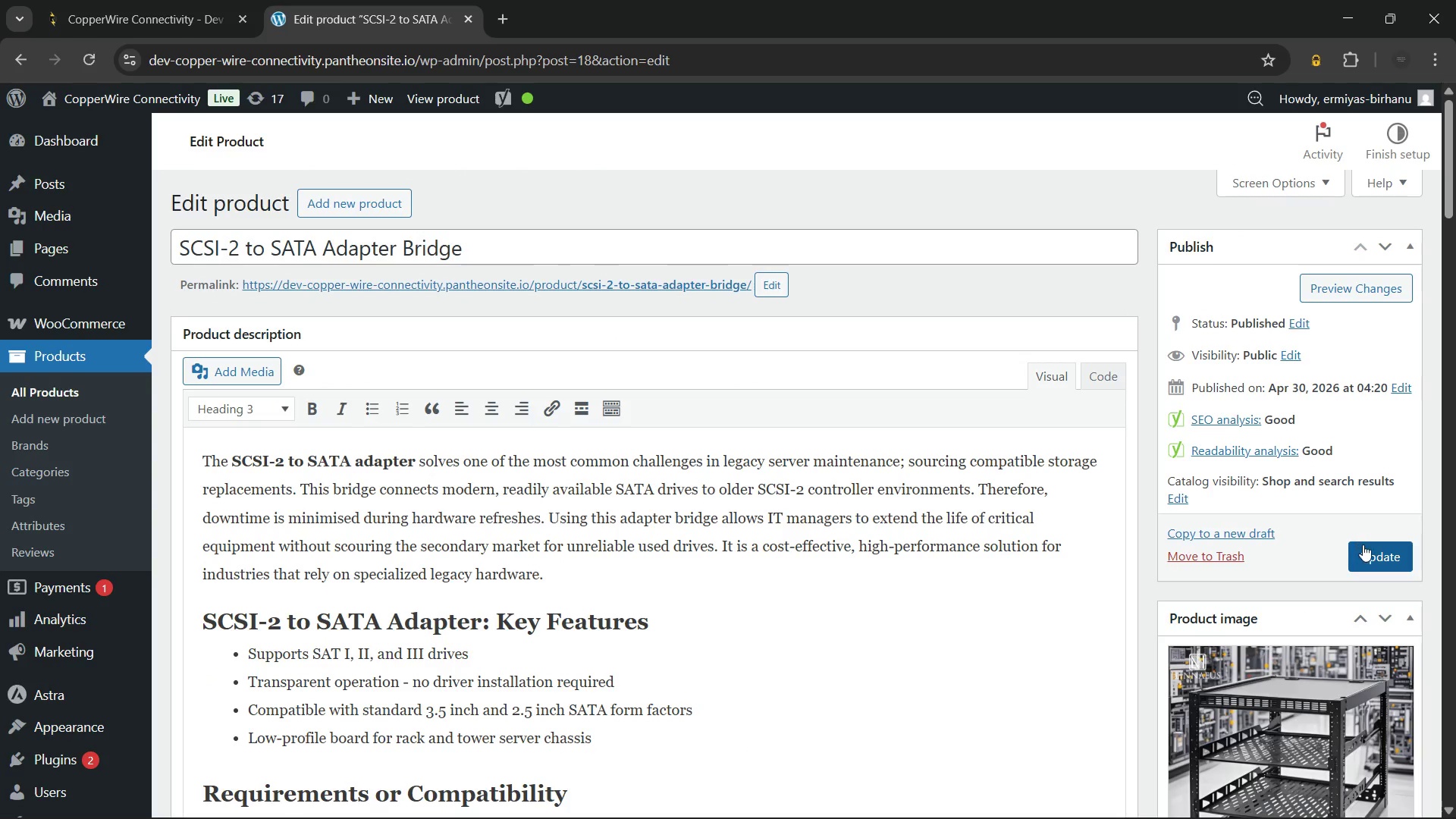 
left_click([1374, 551])
 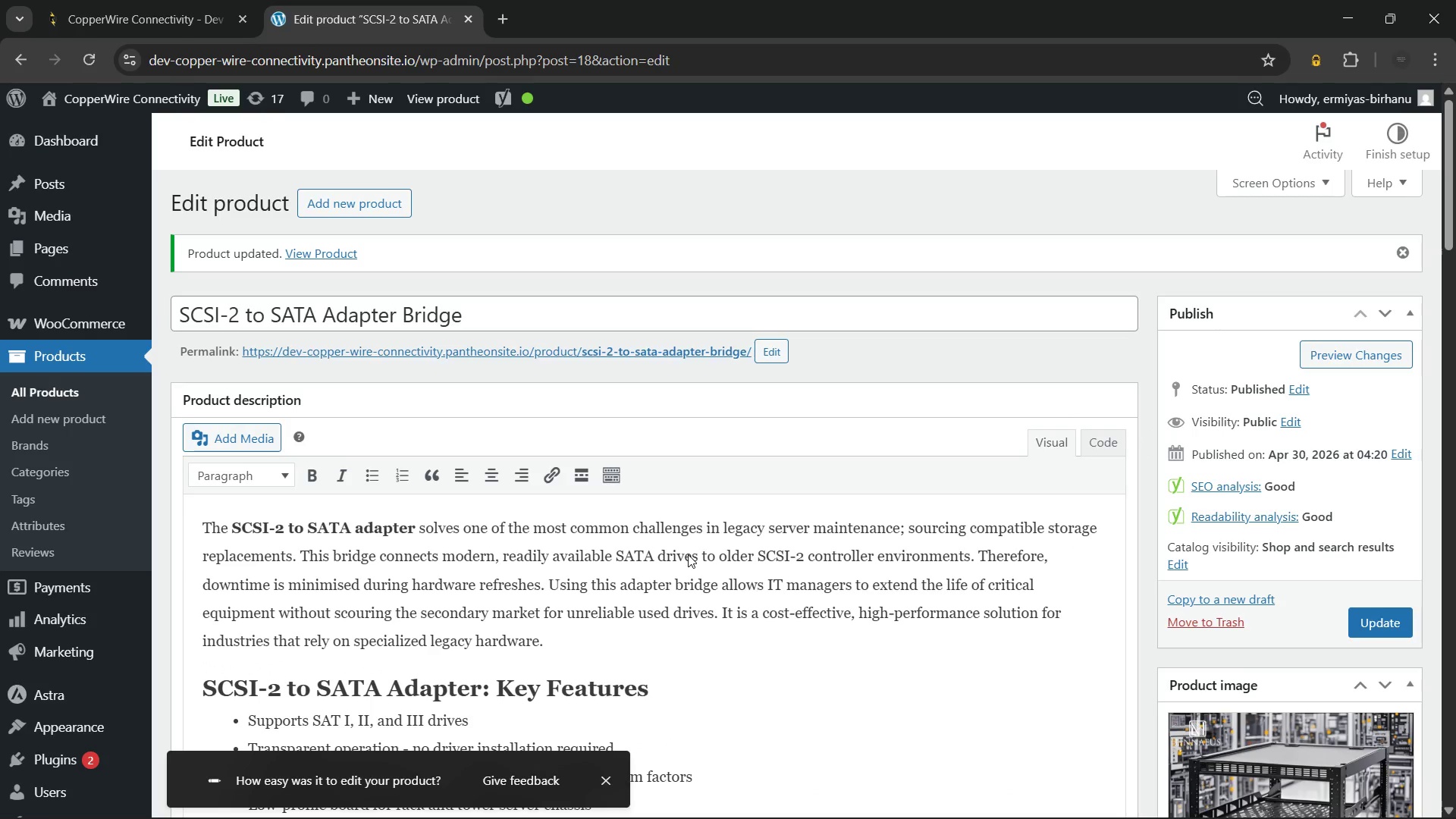 
wait(21.2)
 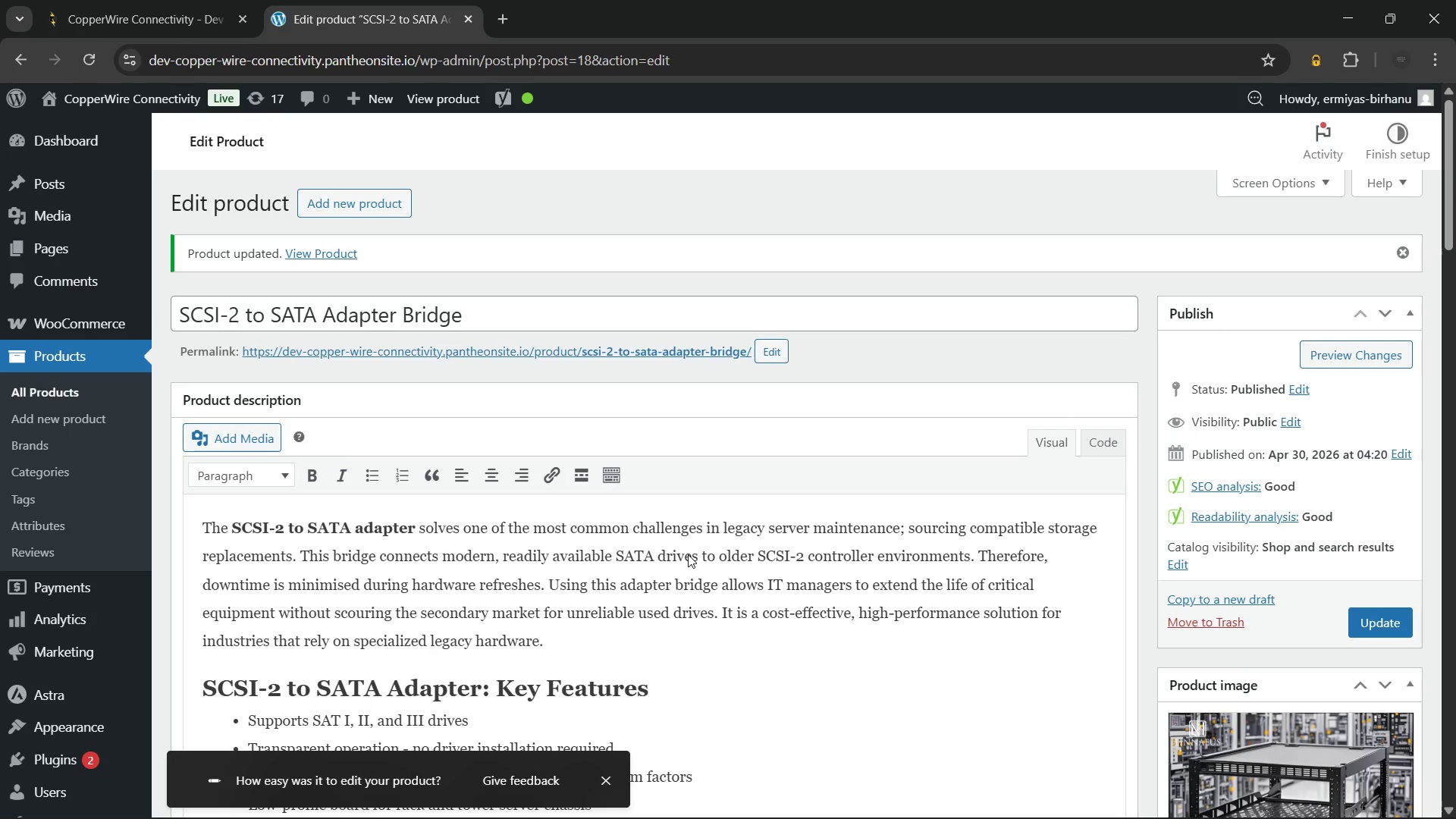 
left_click([605, 772])
 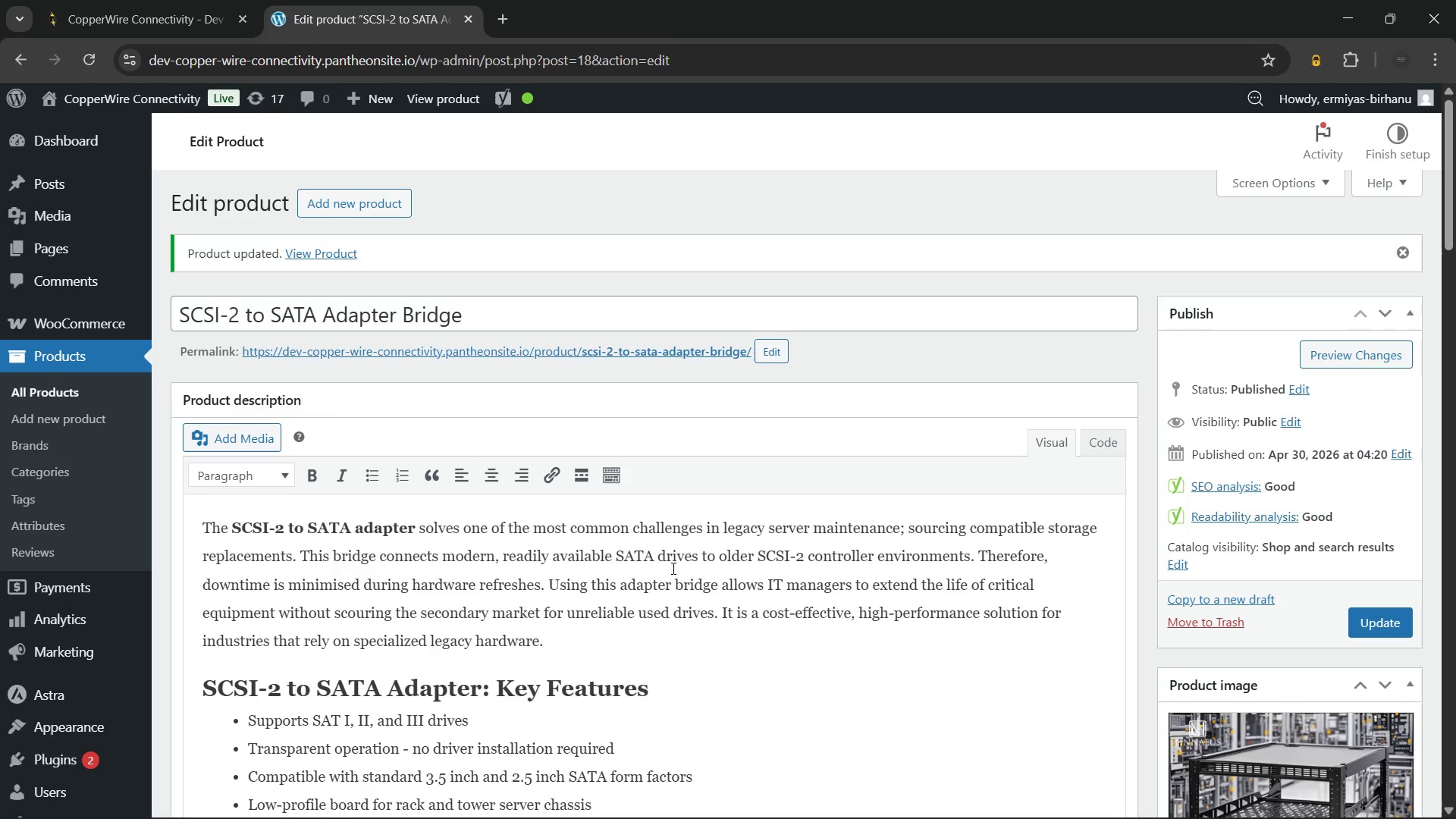 
scroll: coordinate [672, 566], scroll_direction: up, amount: 3.0
 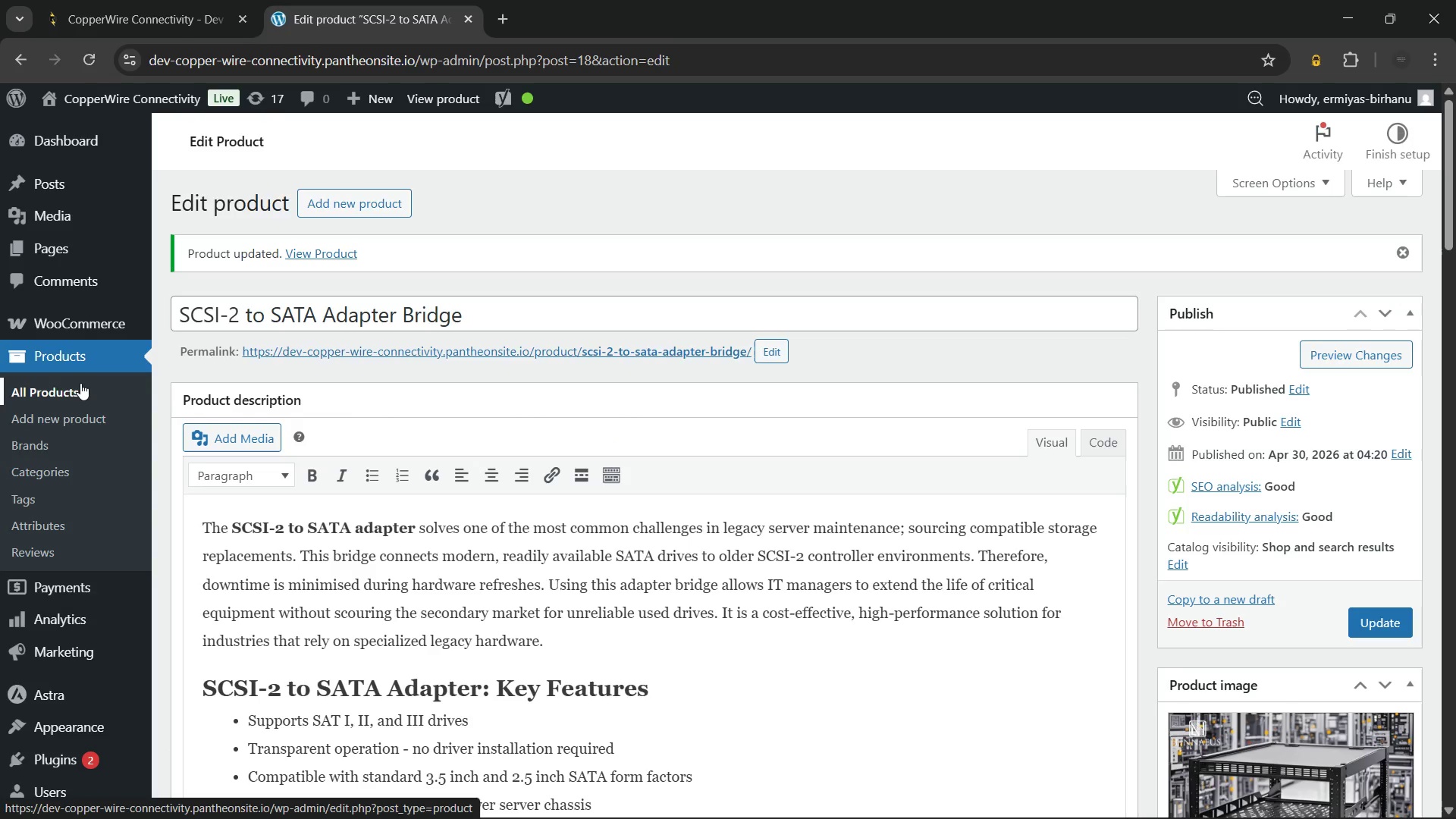 
left_click([80, 383])
 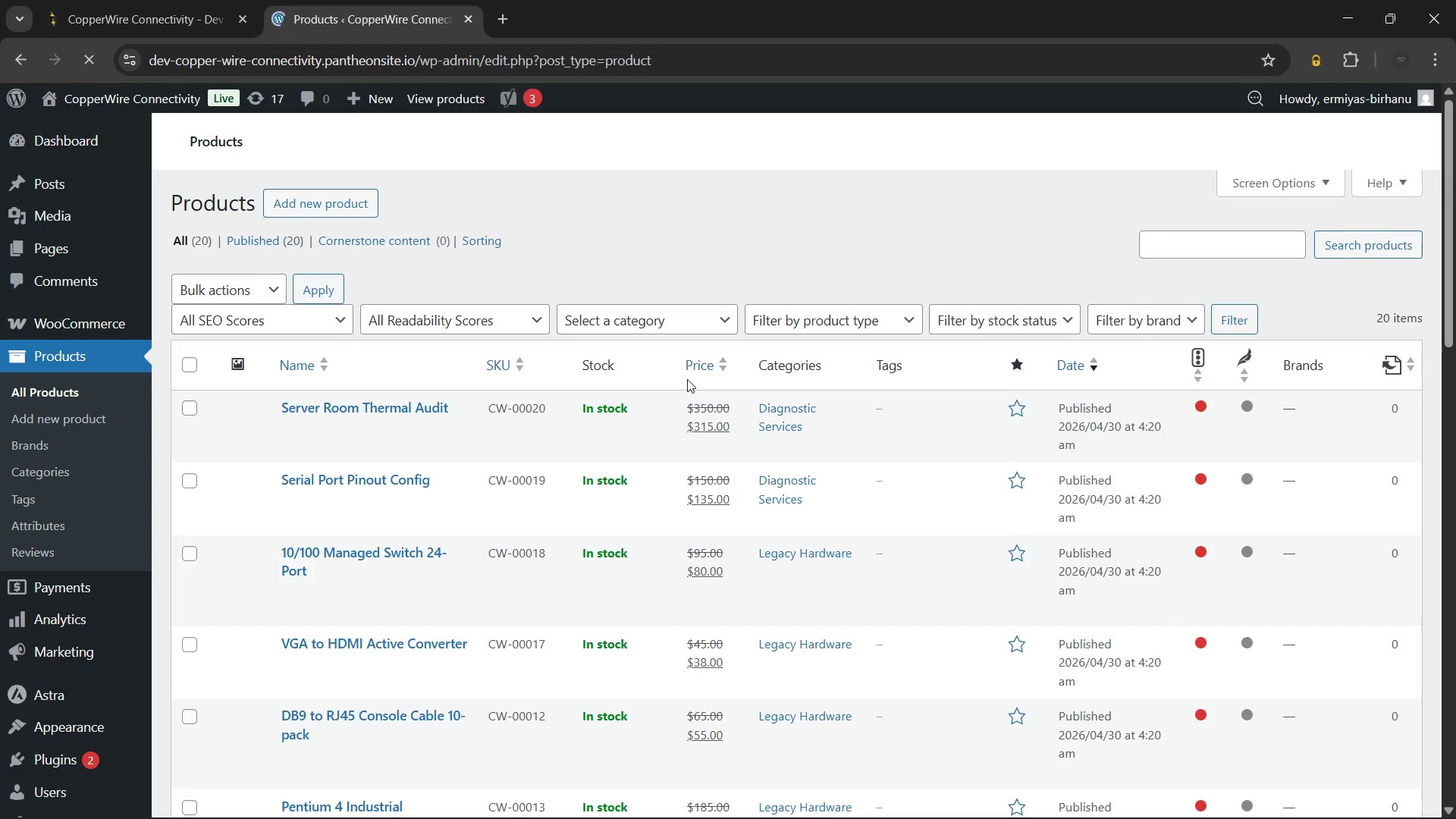 
scroll: coordinate [807, 459], scroll_direction: down, amount: 15.0
 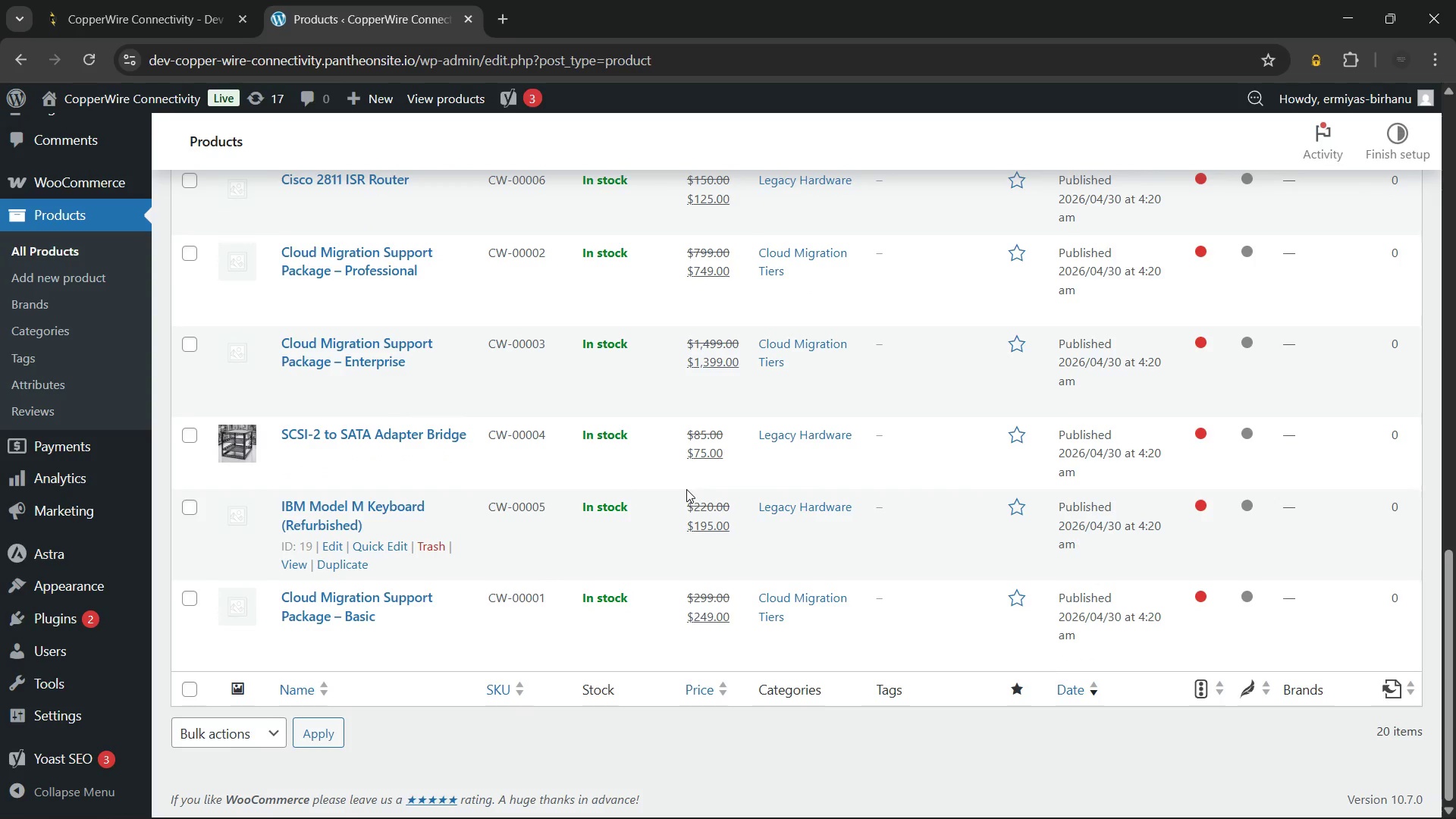 
mouse_move([698, 785])
 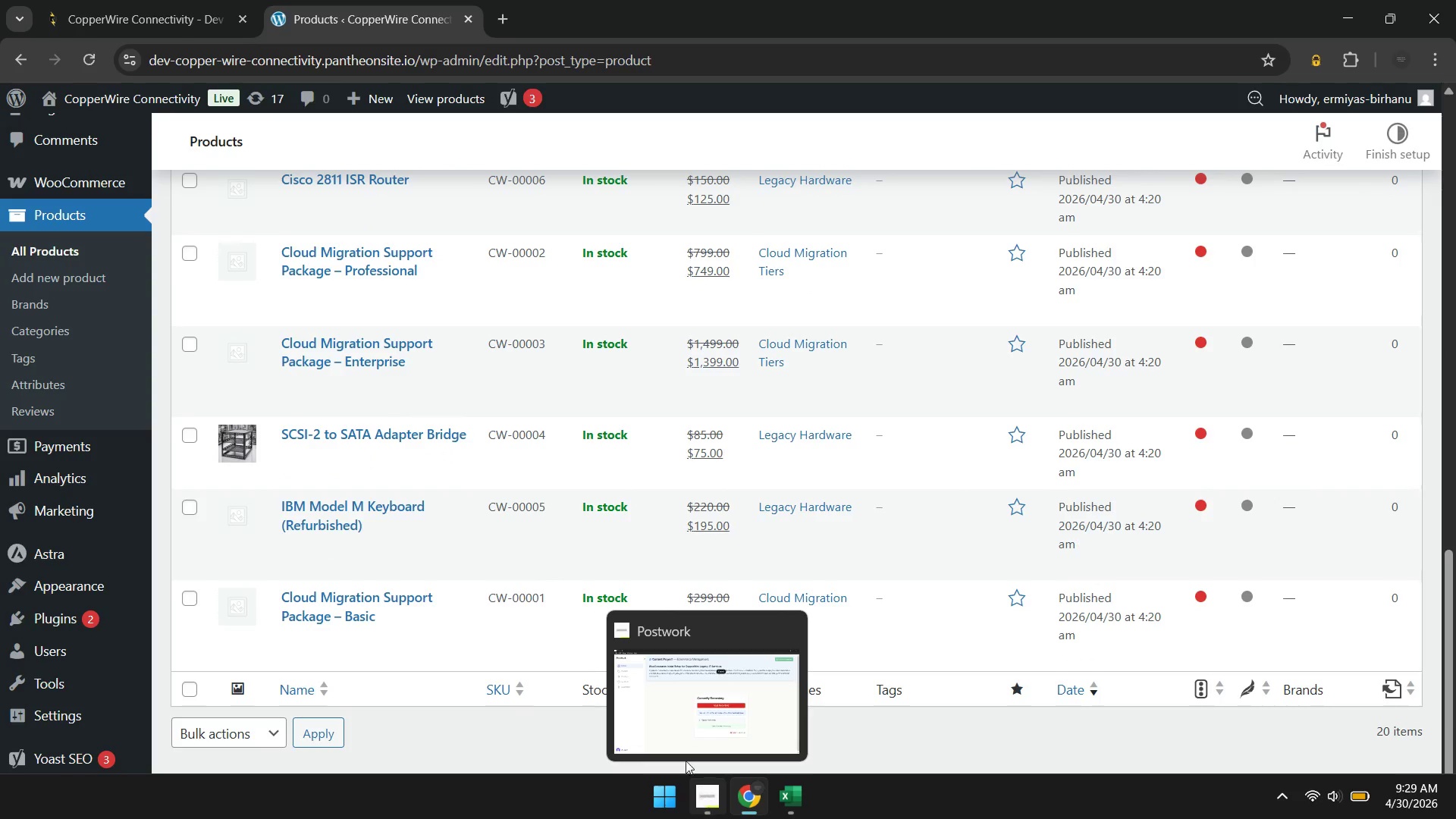 
mouse_move([653, 717])
 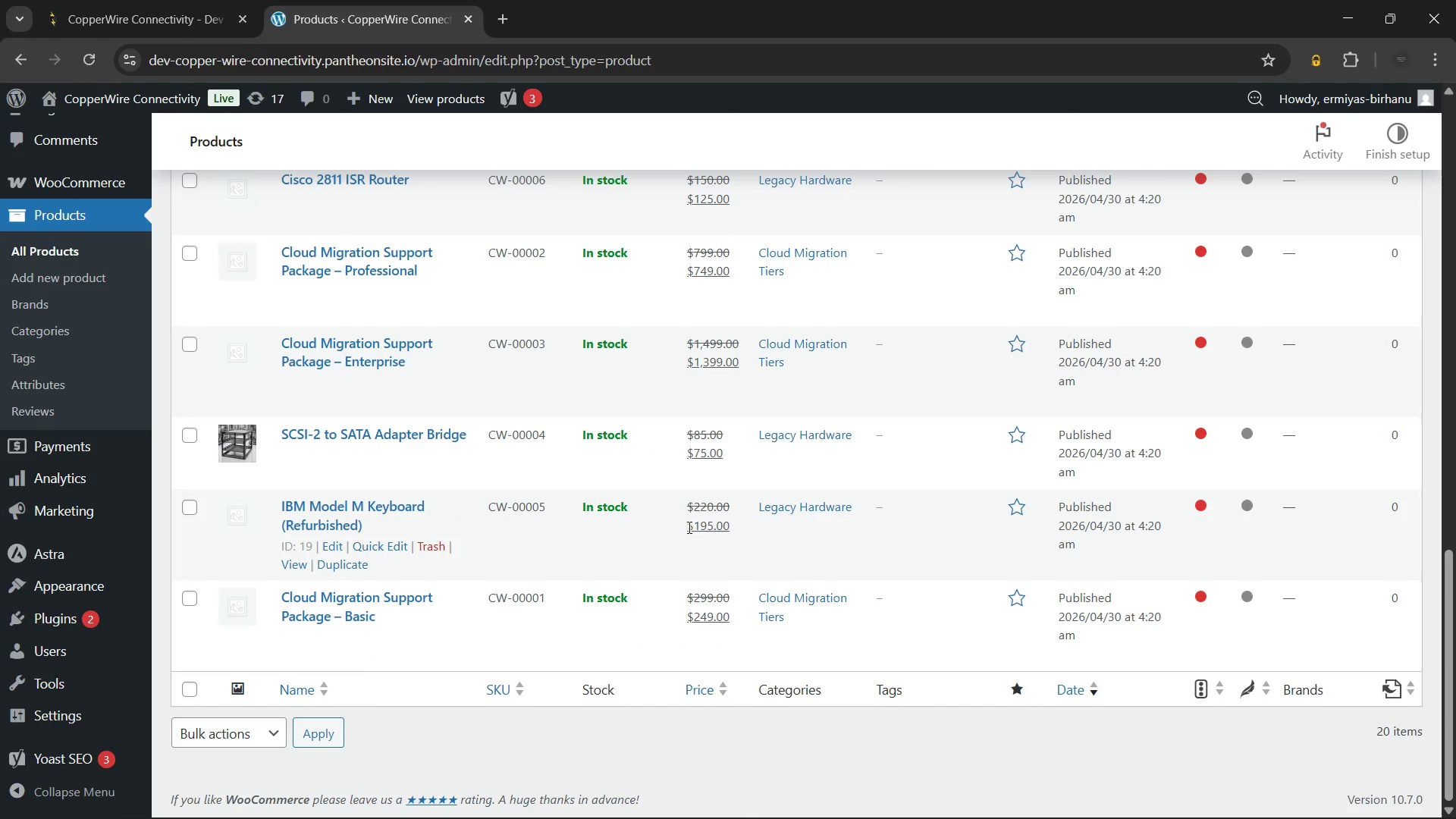 
scroll: coordinate [645, 579], scroll_direction: up, amount: 1.0
 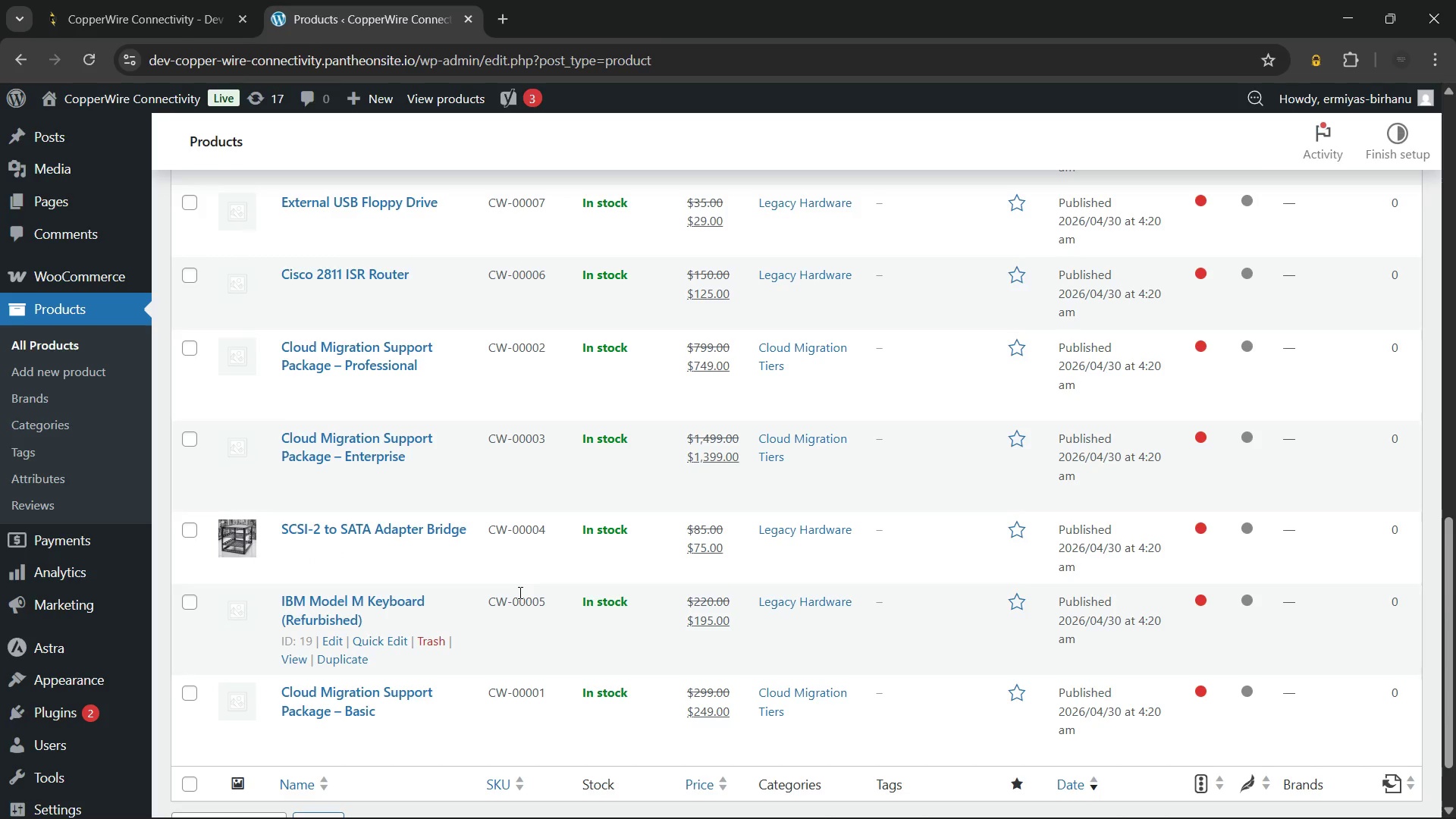 
wait(20.45)
 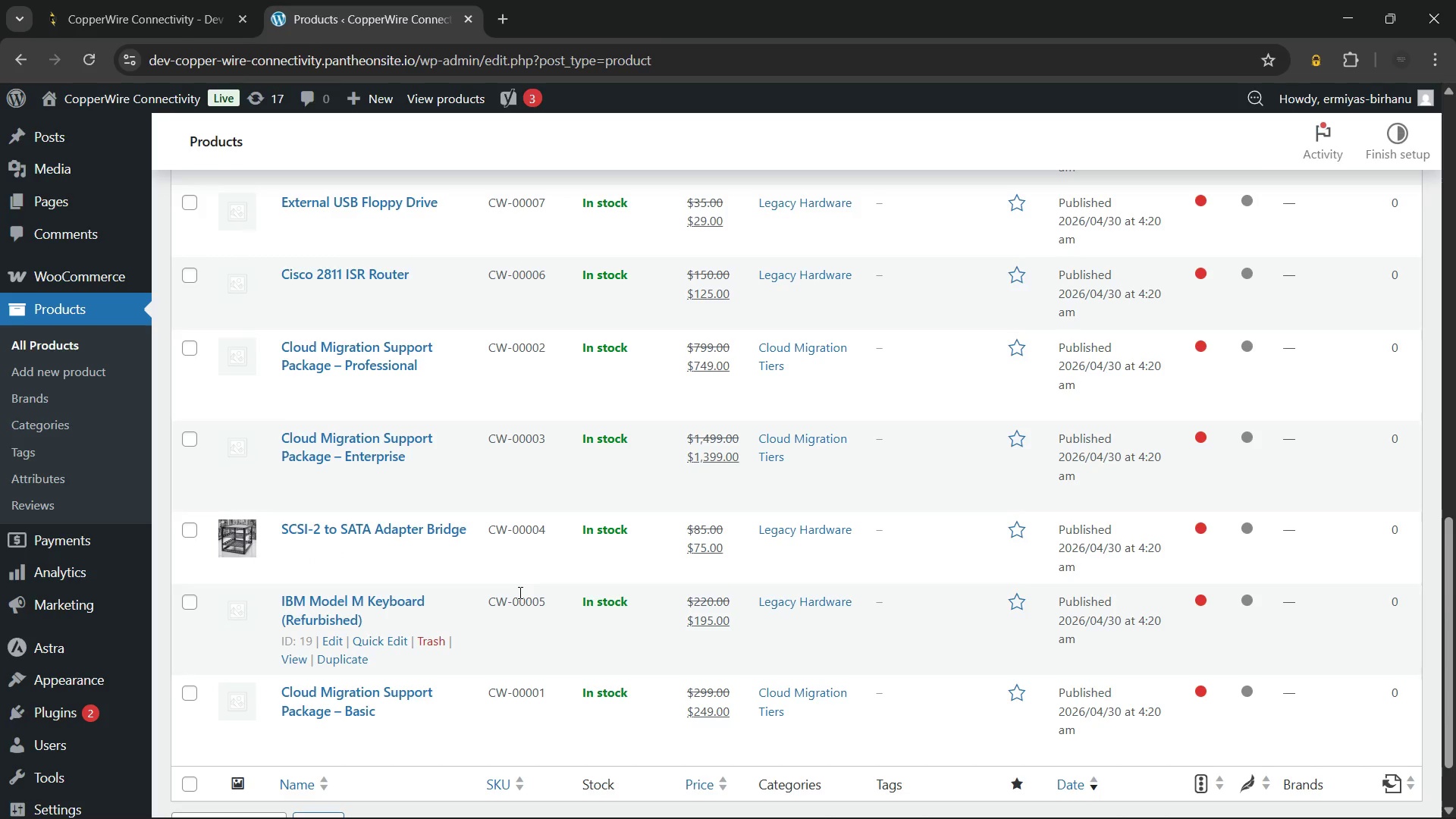 
left_click([330, 593])
 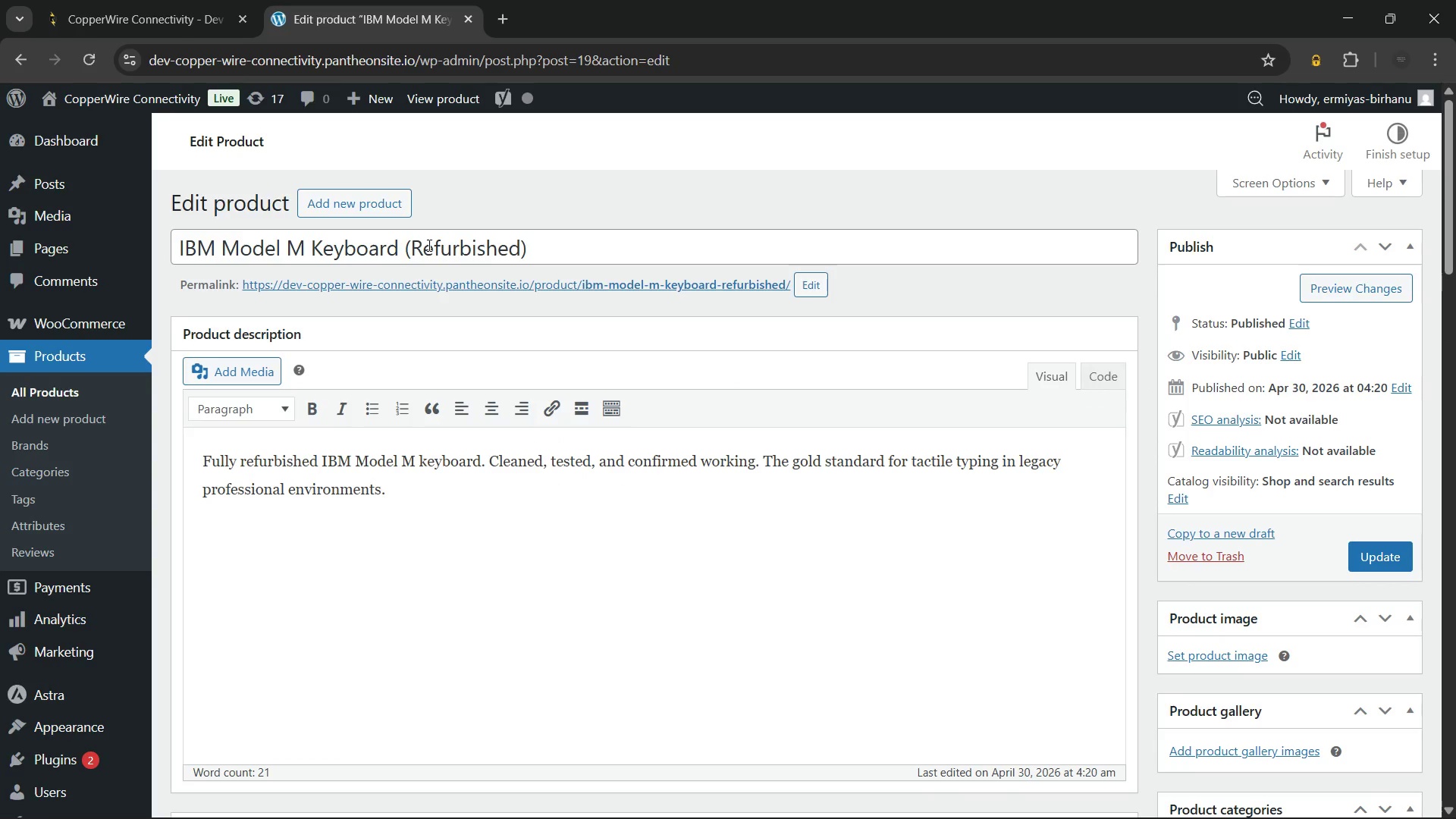 
wait(17.41)
 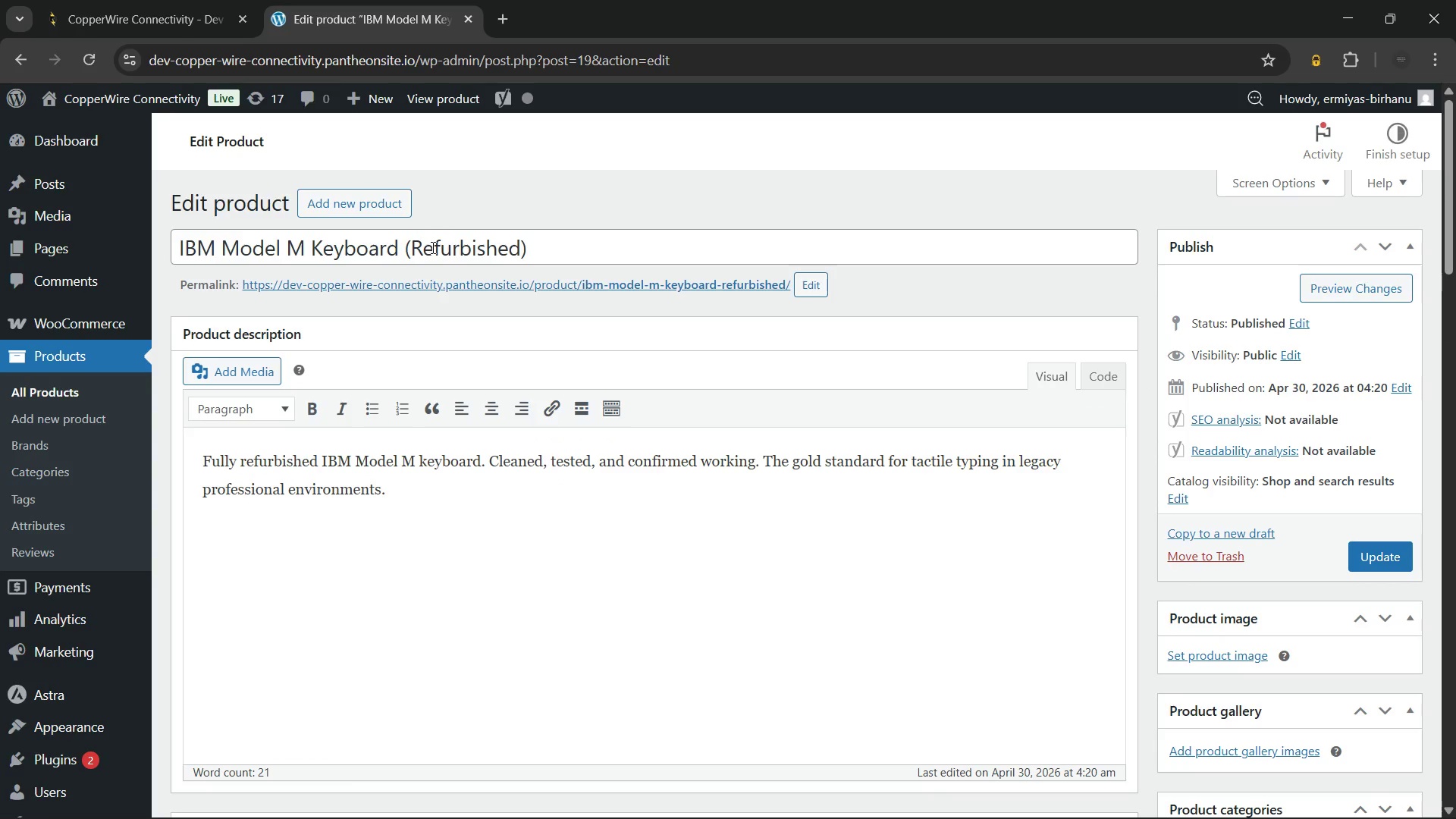 
key(Control+A)
 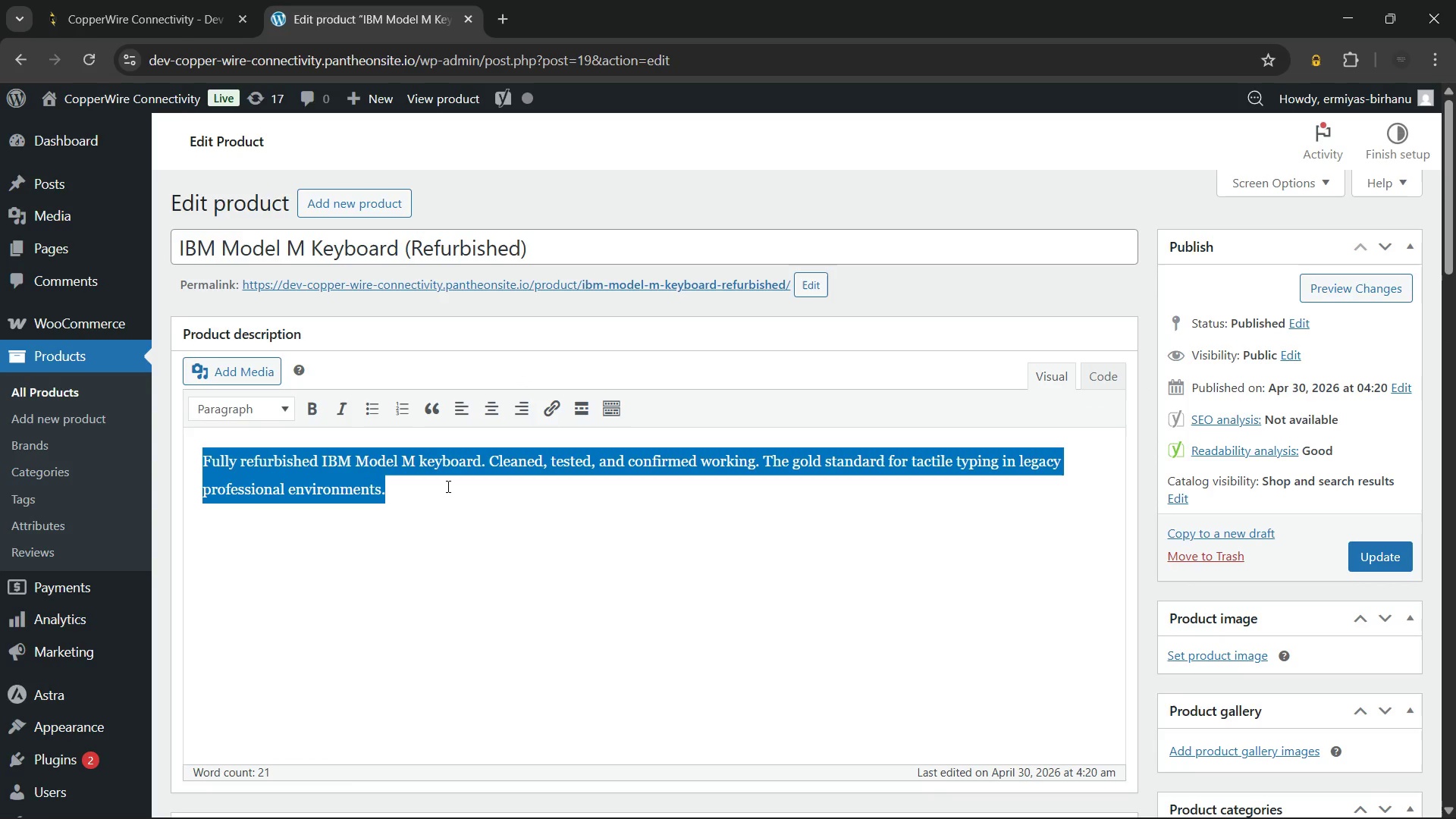 
wait(10.09)
 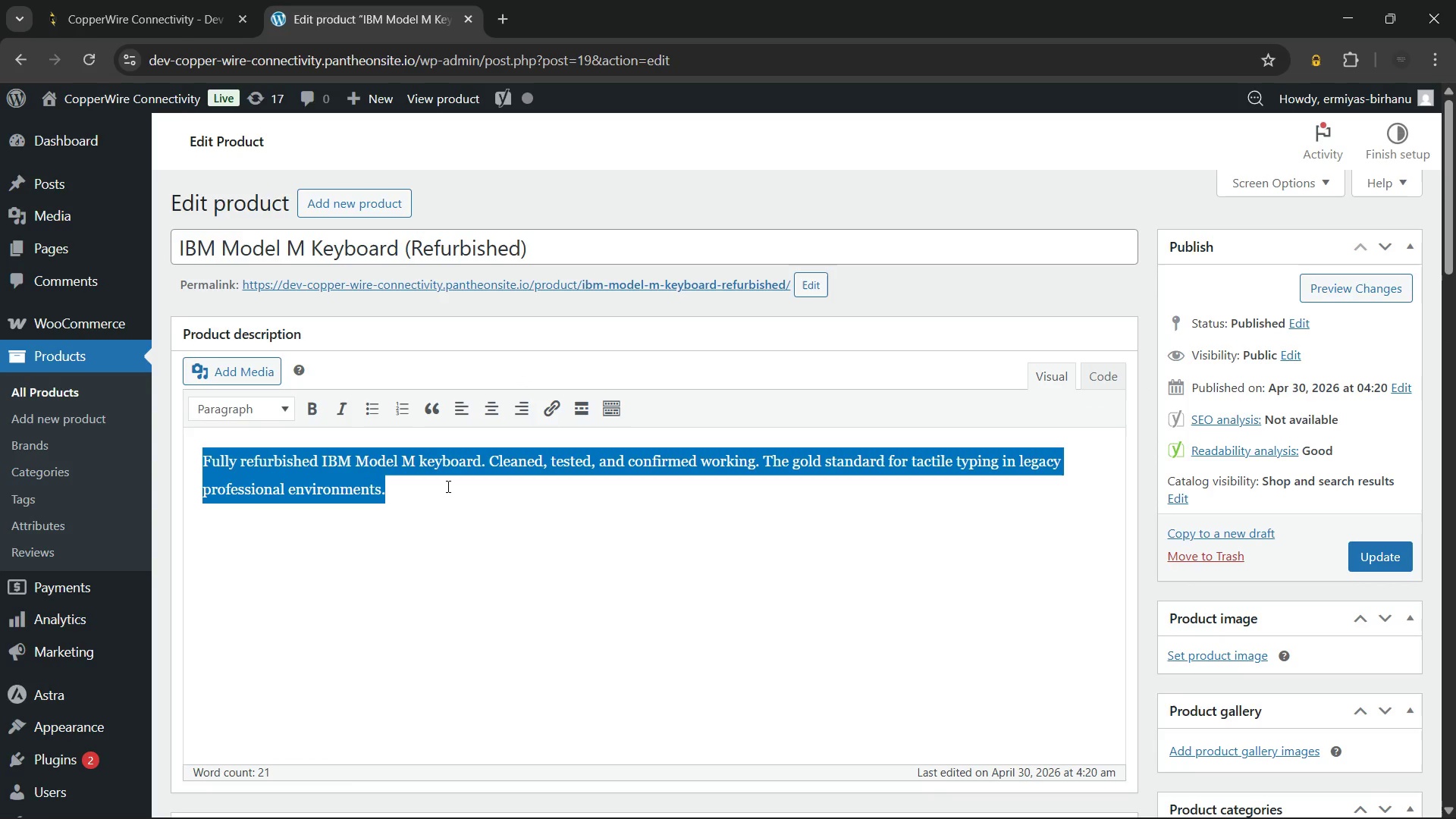 
key(Backspace)
type(Our refubrished IBM Model M keyboard is the gold standard for professionals who demand tactile accuracy and long-term durability)
 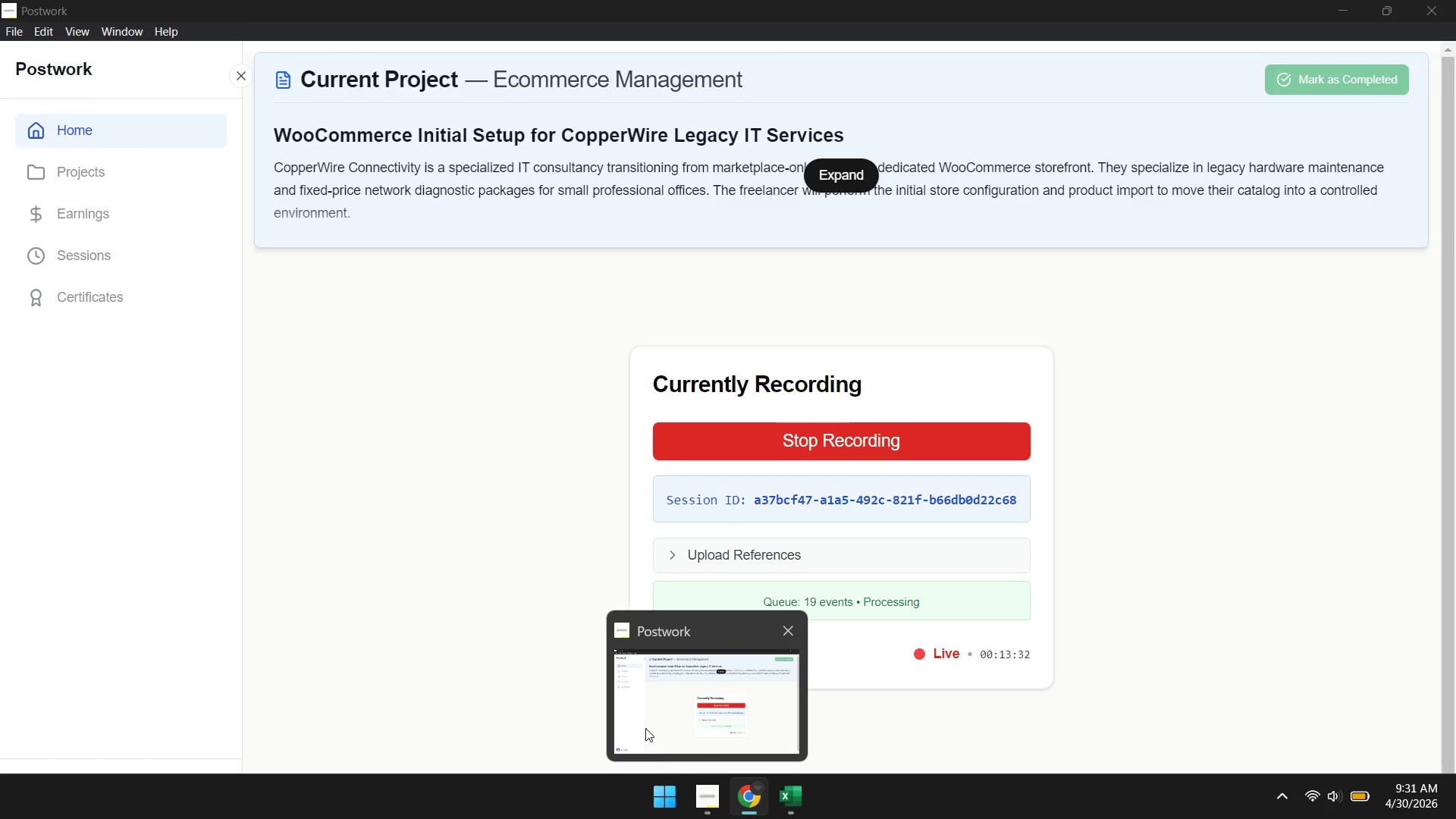 
wait(18.64)
 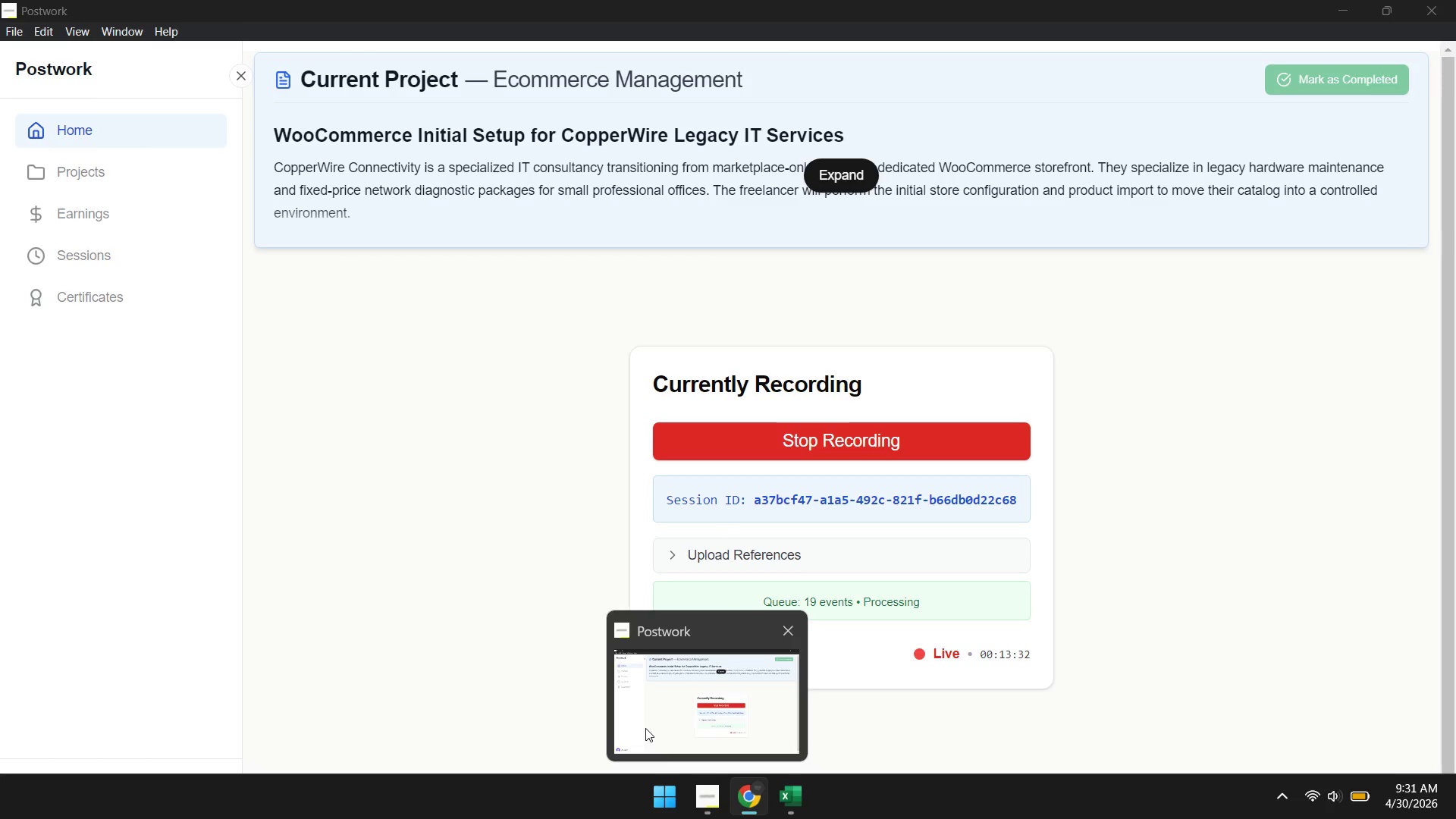 
type(. Each unit undergoes a rigorous multi-stage refubrishment process. Therefore, you receive hardware that performs to original specification. Owning a refubrished IBM mode)
key(Backspace)
key(Backspace)
key(Backspace)
key(Backspace)
type(Model M means experiencing the peak of mechanical engineering from the 1980s, brought backt)
key(Backspace)
type( to life for modern use.)
 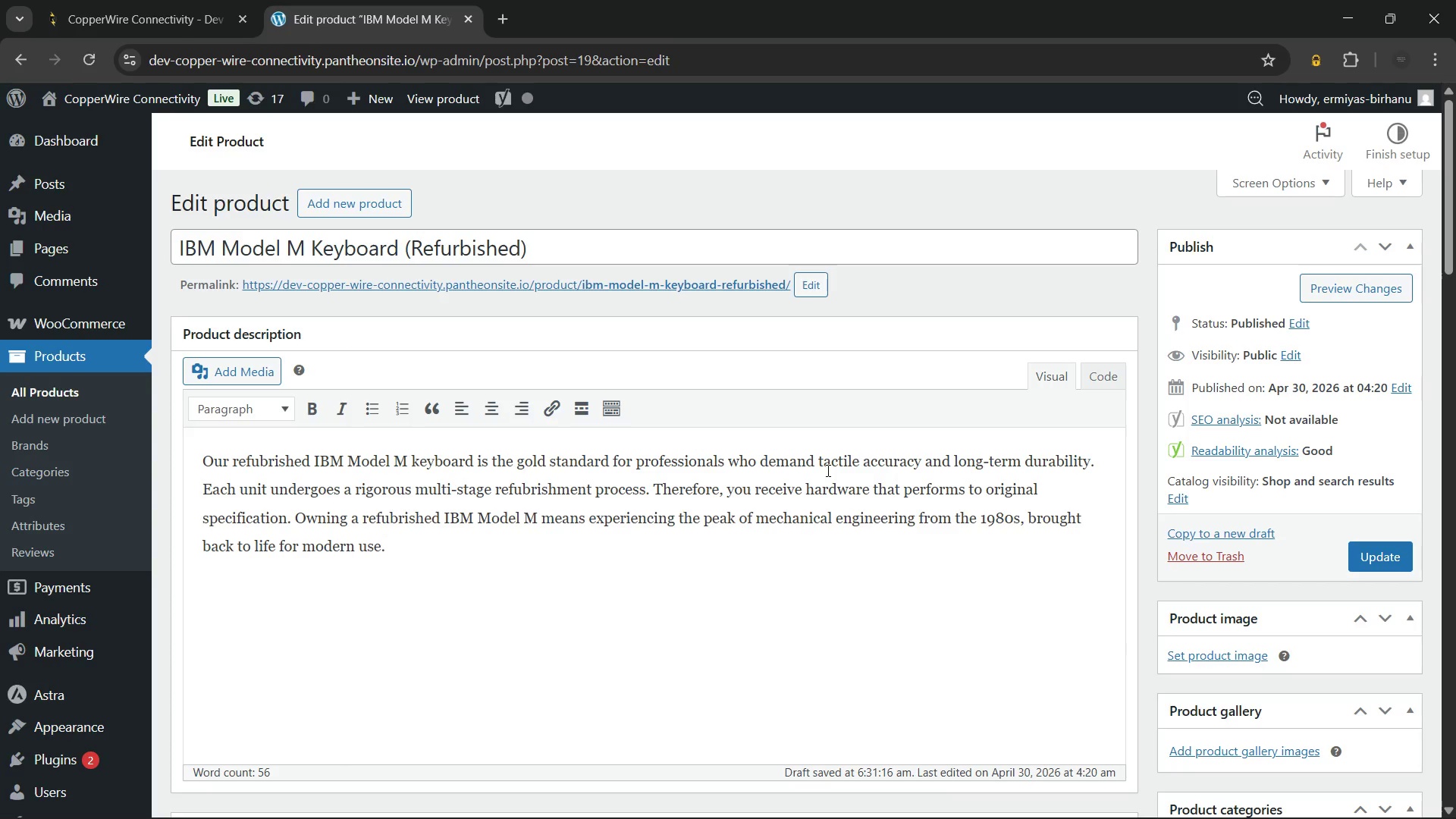 
wait(24.04)
 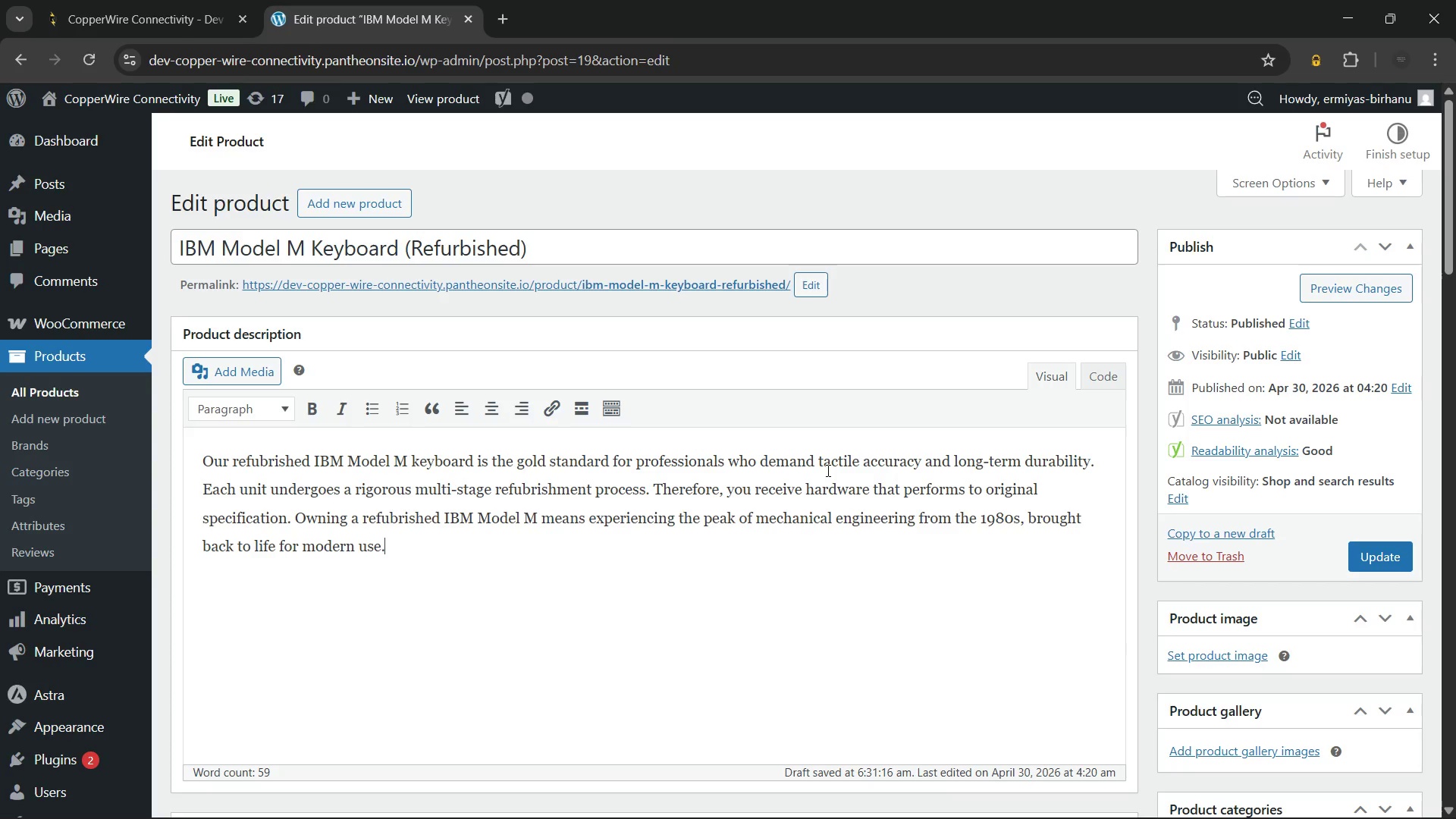 
mouse_move([715, 797])
 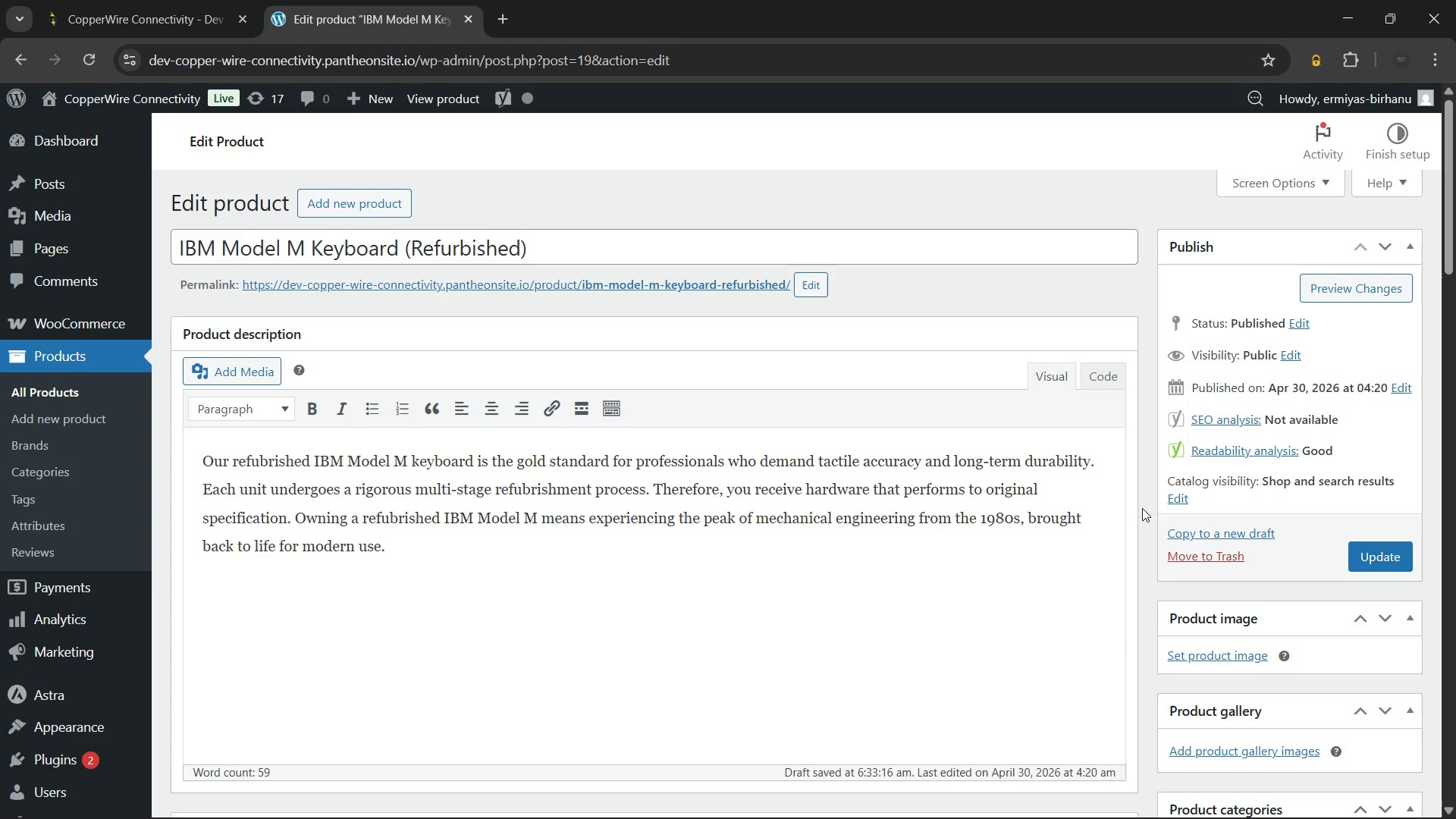 
wait(60.07)
 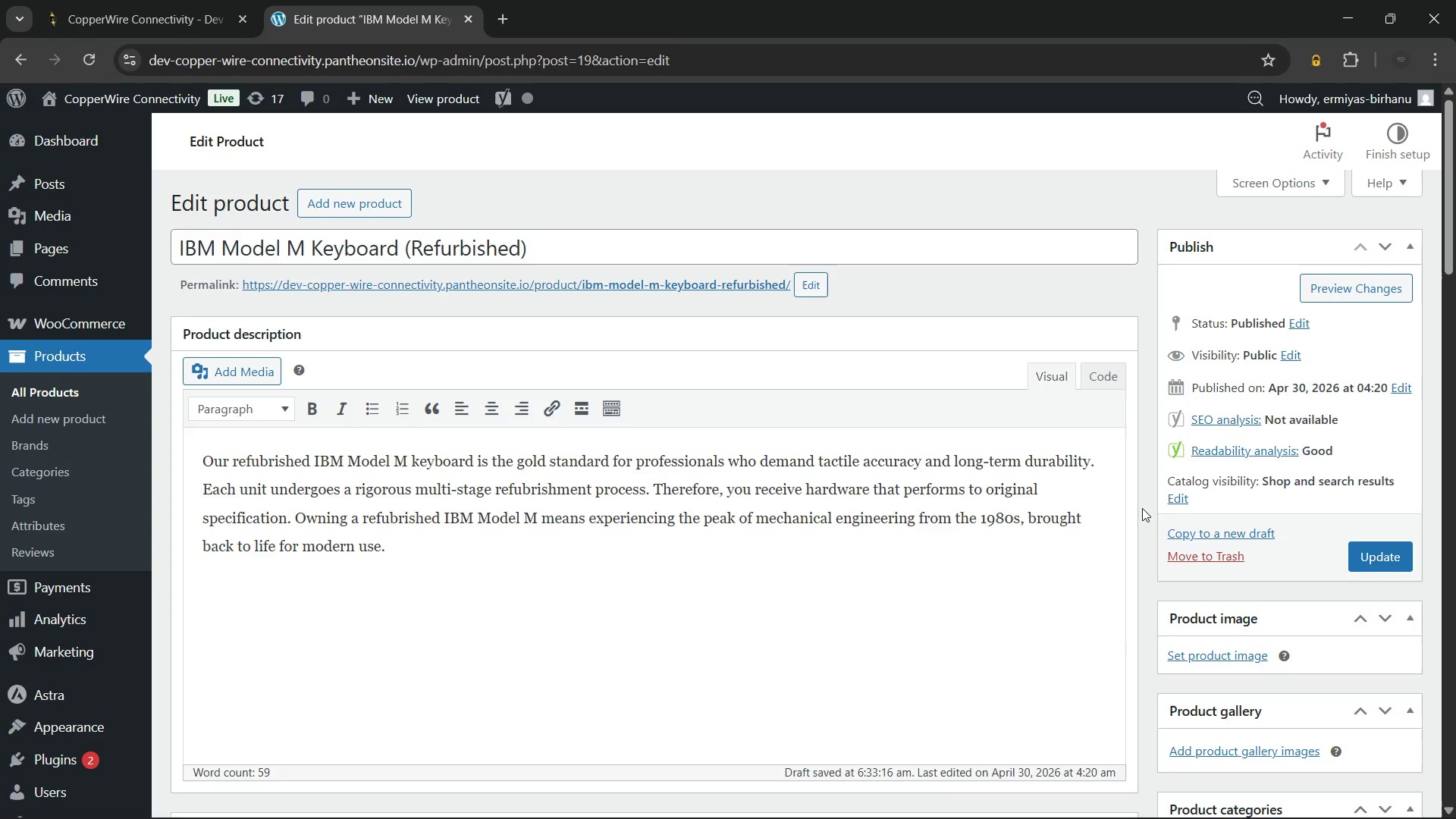 
key(Space)
 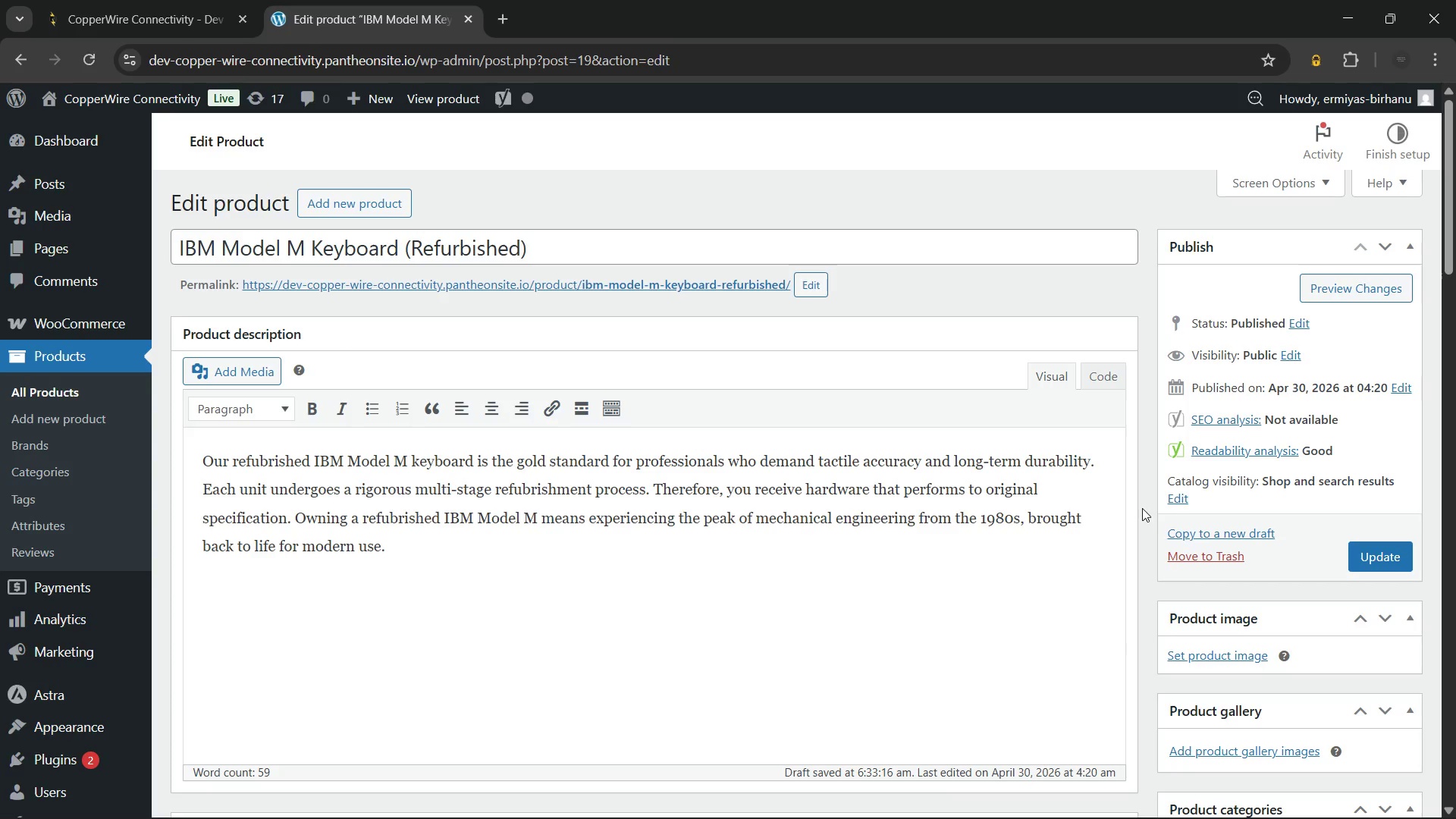 
wait(6.28)
 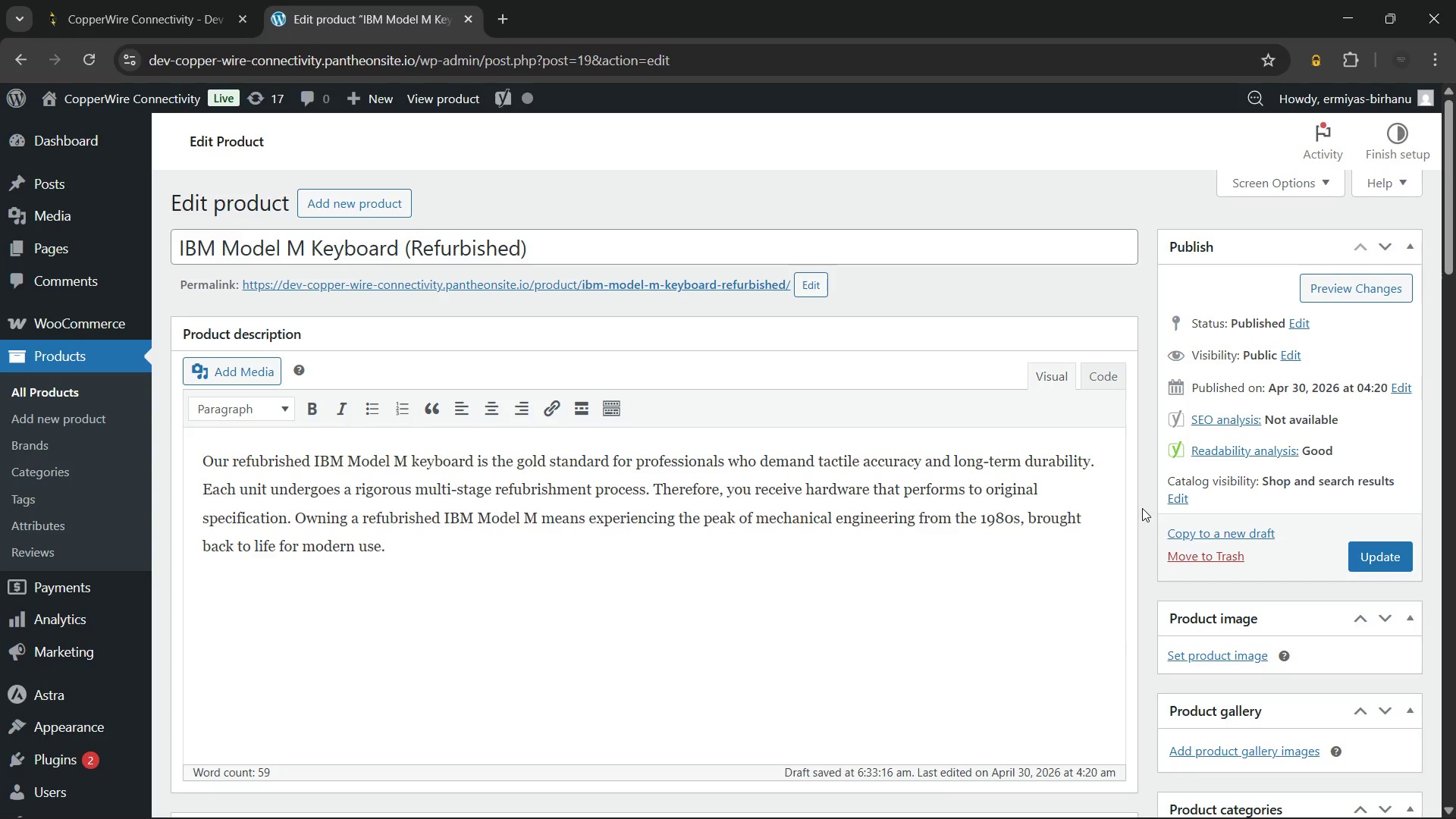 
type(We take great pride in our restoration process, ensuring that every)
 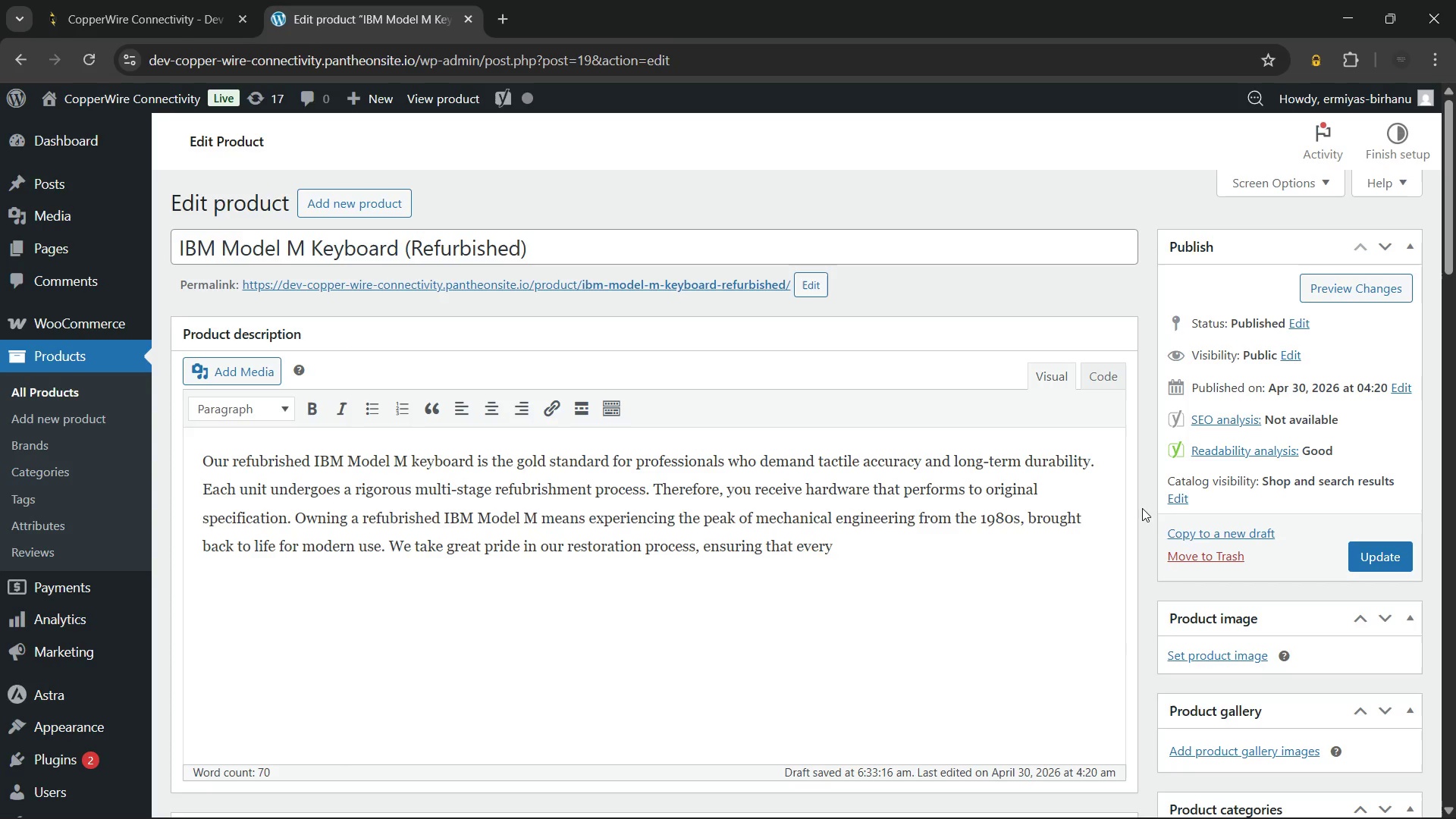 
type( buckling spring provides the legendary feedback users expect from this iconic peripheral.)
 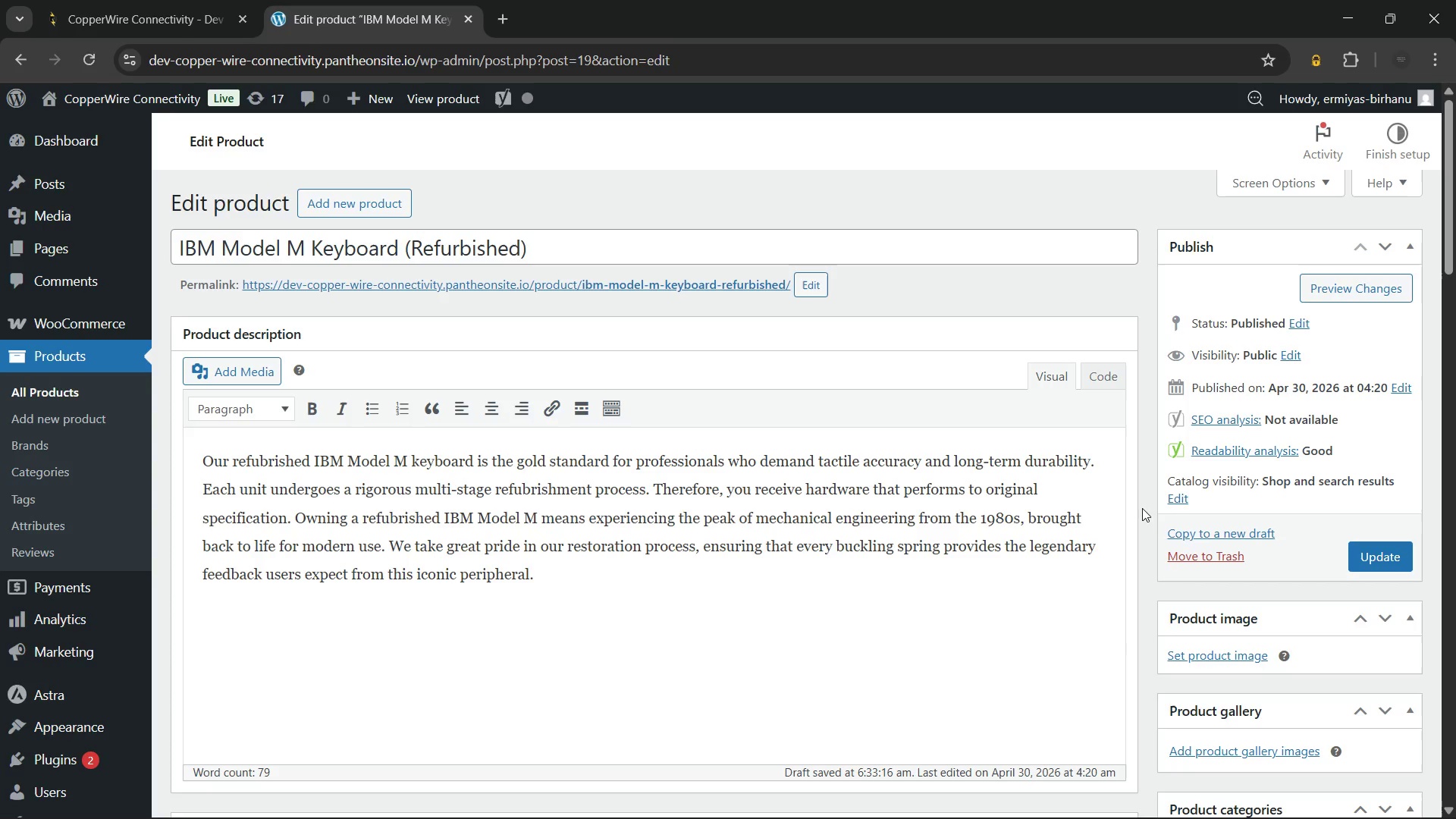 
key(Enter)
 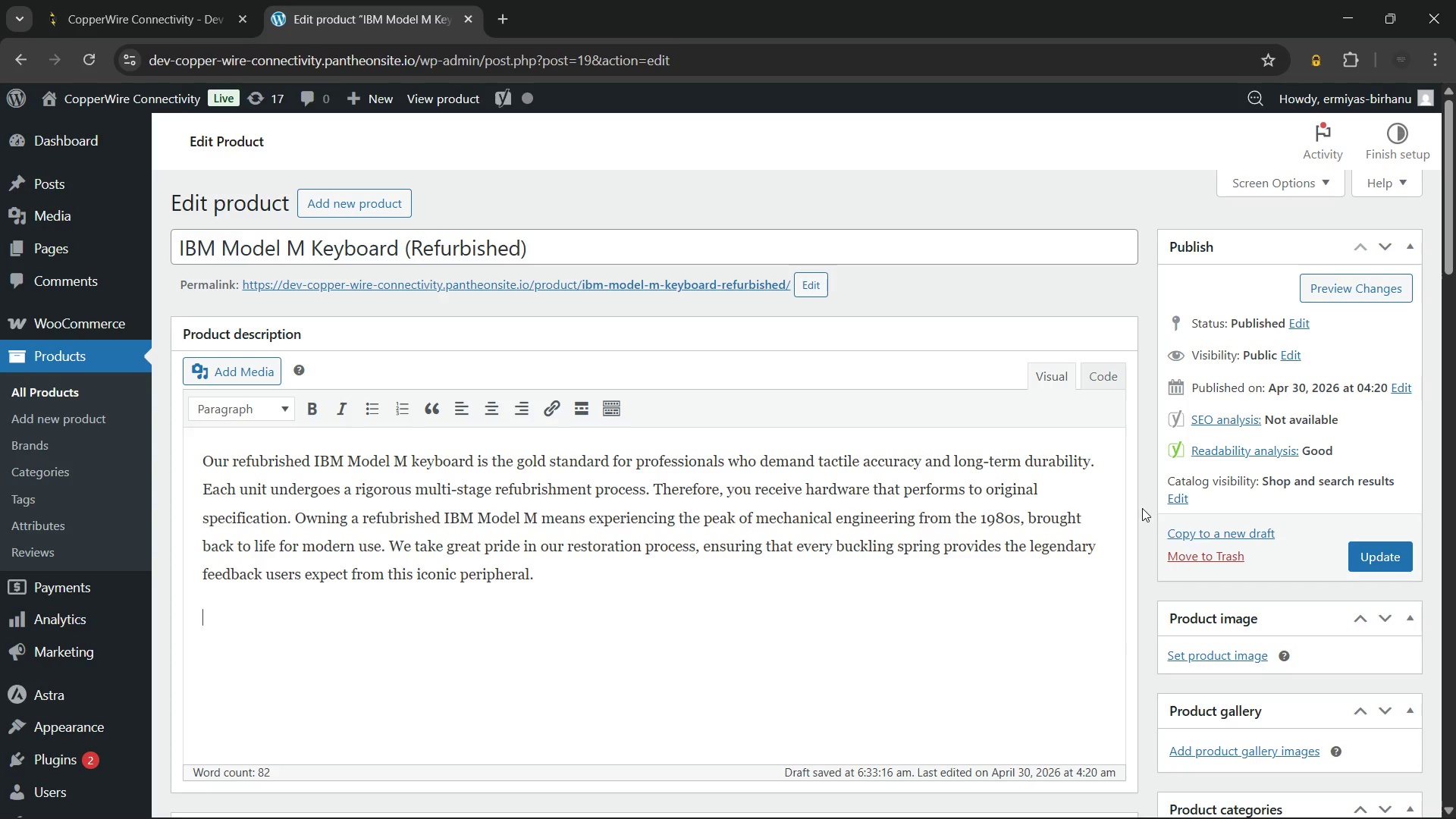 
type(Refubrished IBM Model M: Key Features)
 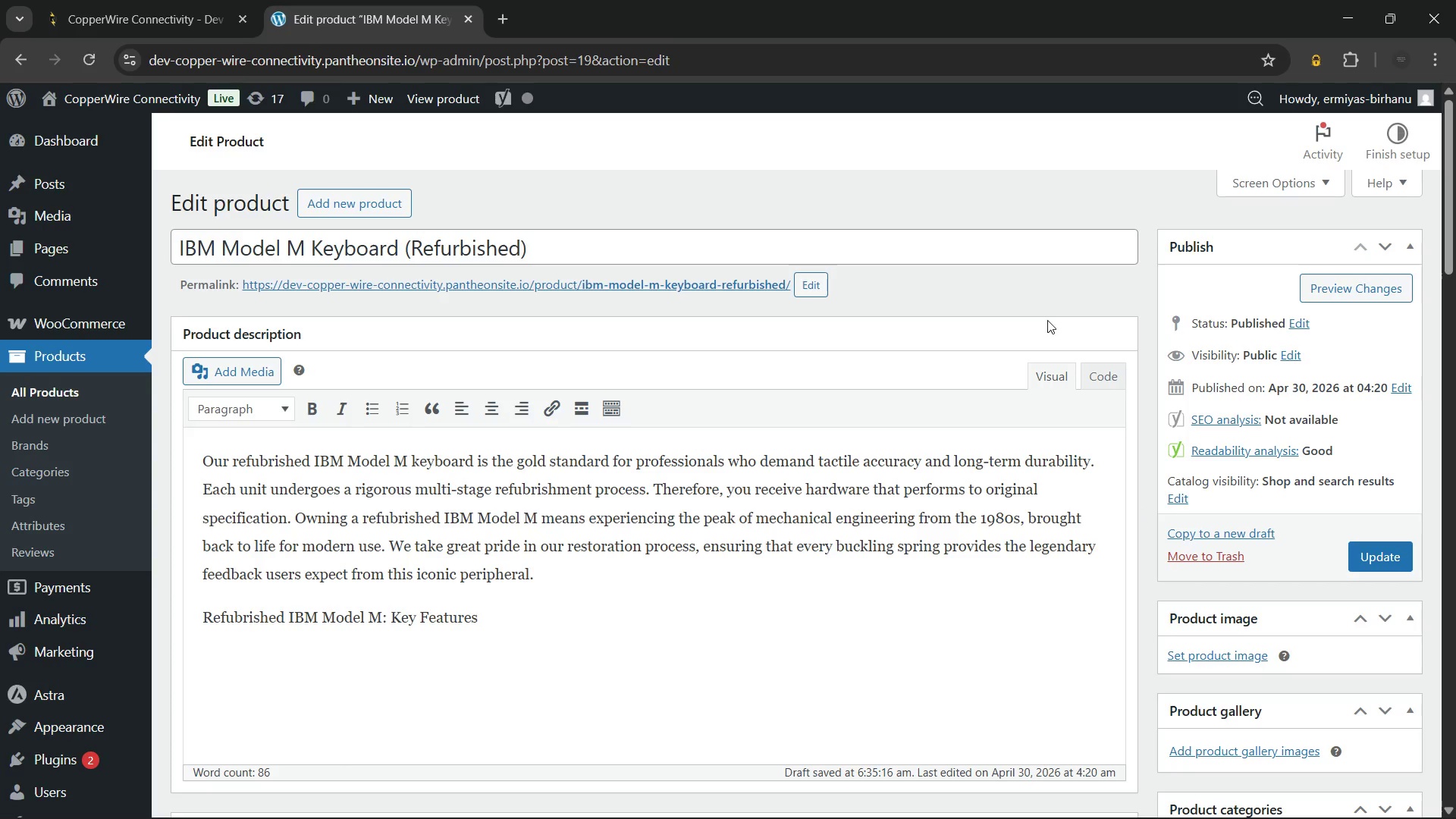 
left_click_drag(start_coordinate=[516, 617], to_coordinate=[194, 625])
 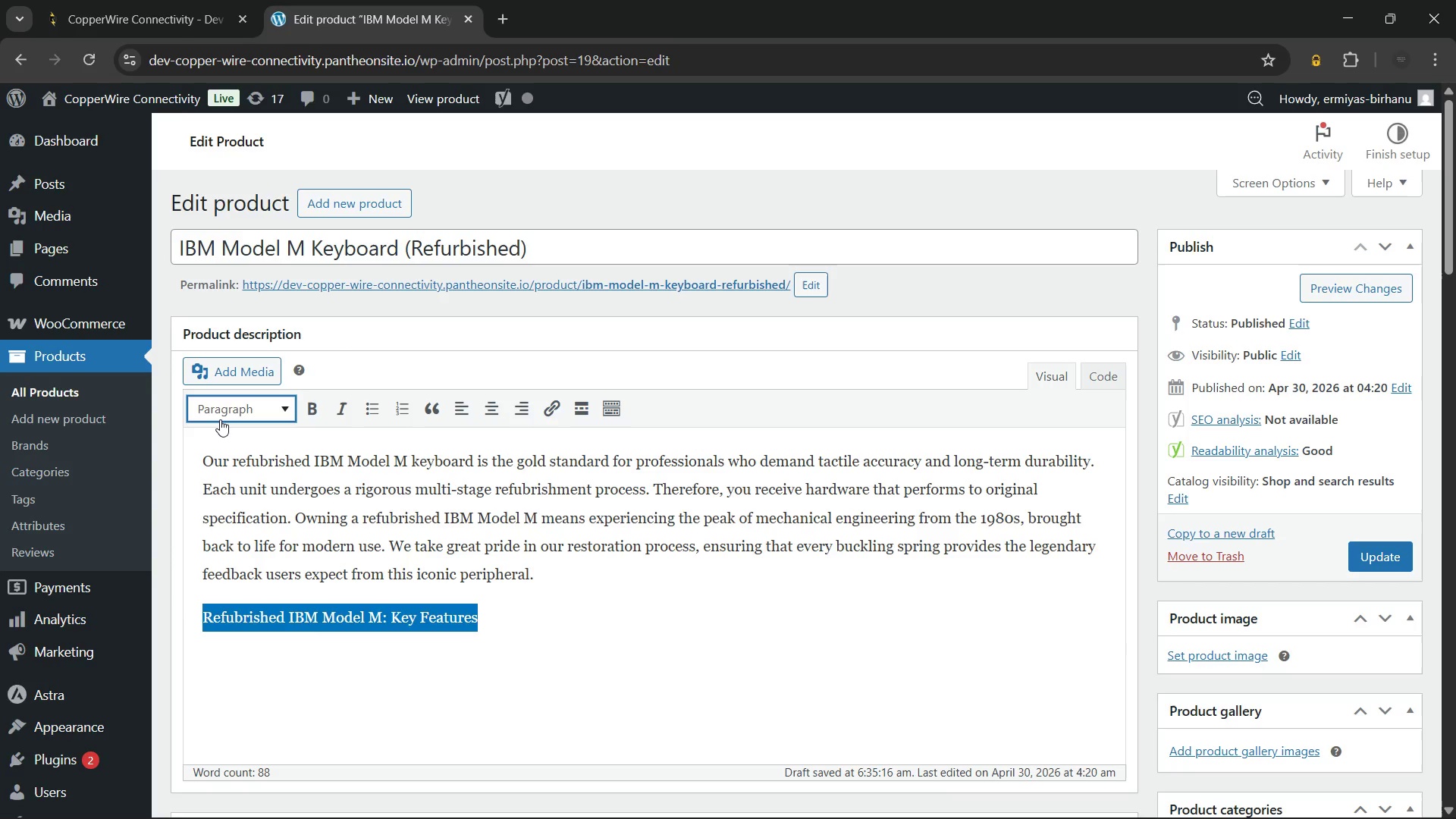 
left_click([220, 419])
 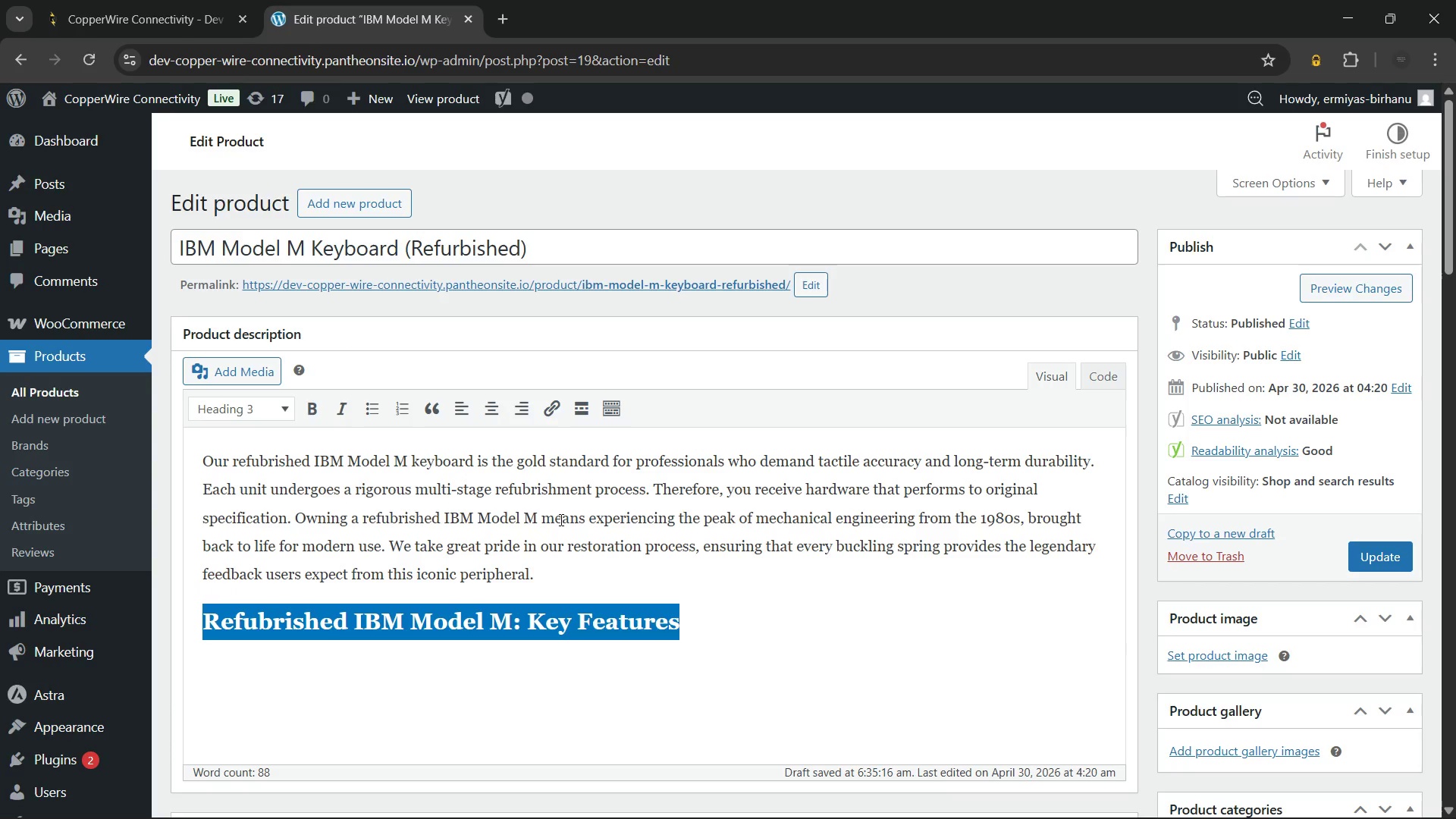 
key(ArrowRight)
 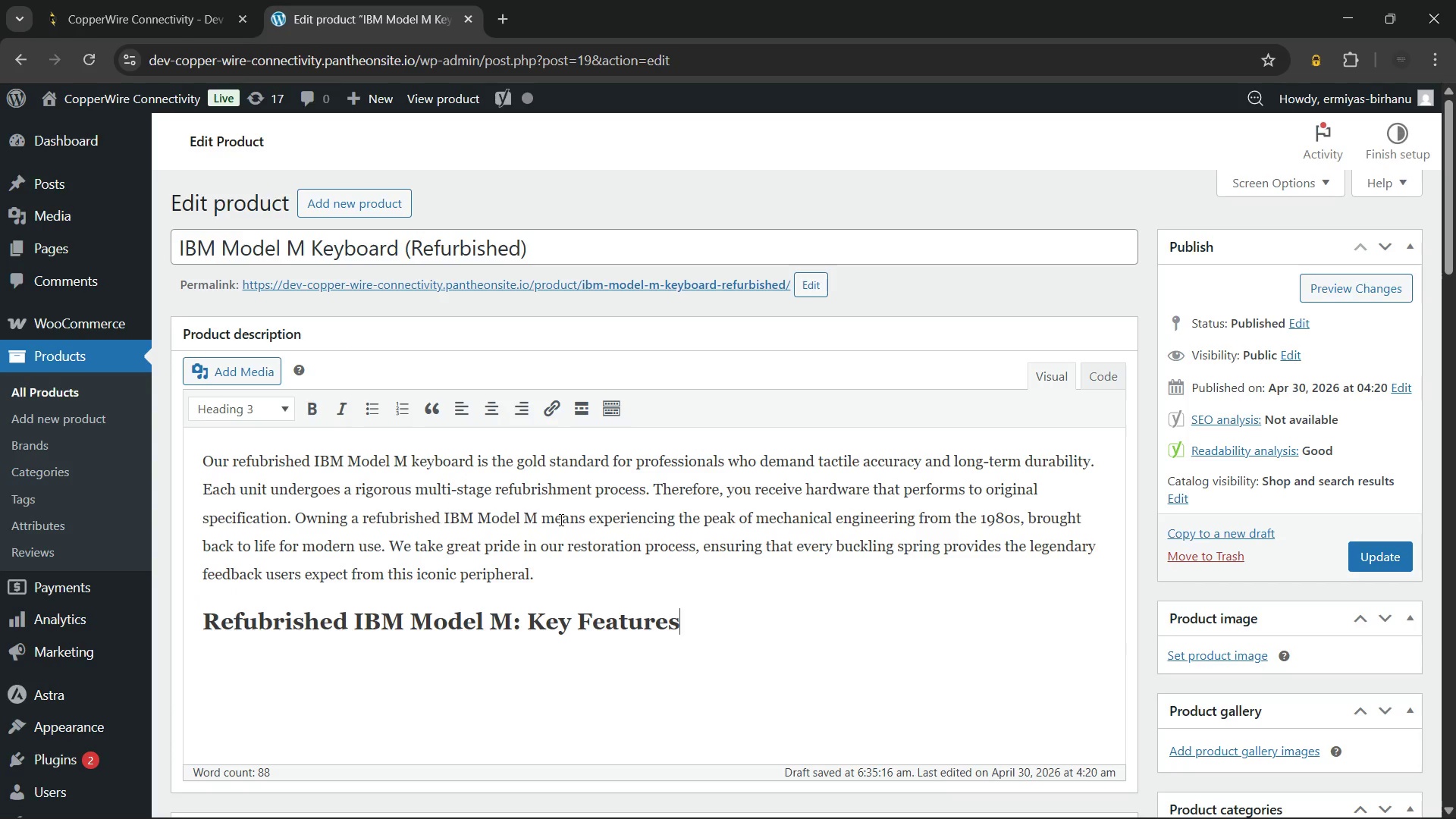 
key(Enter)
 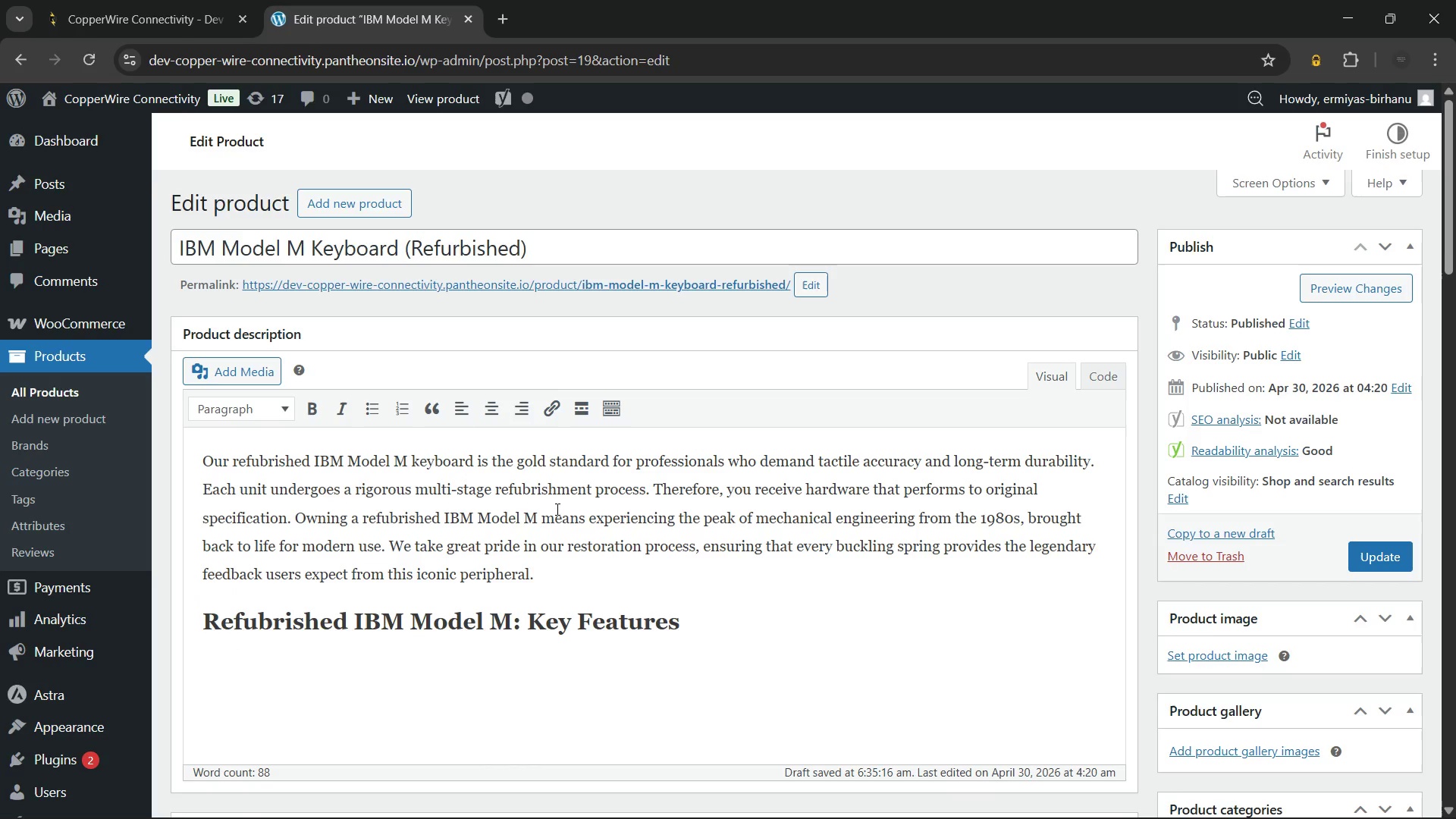 
scroll: coordinate [554, 500], scroll_direction: down, amount: 2.0
 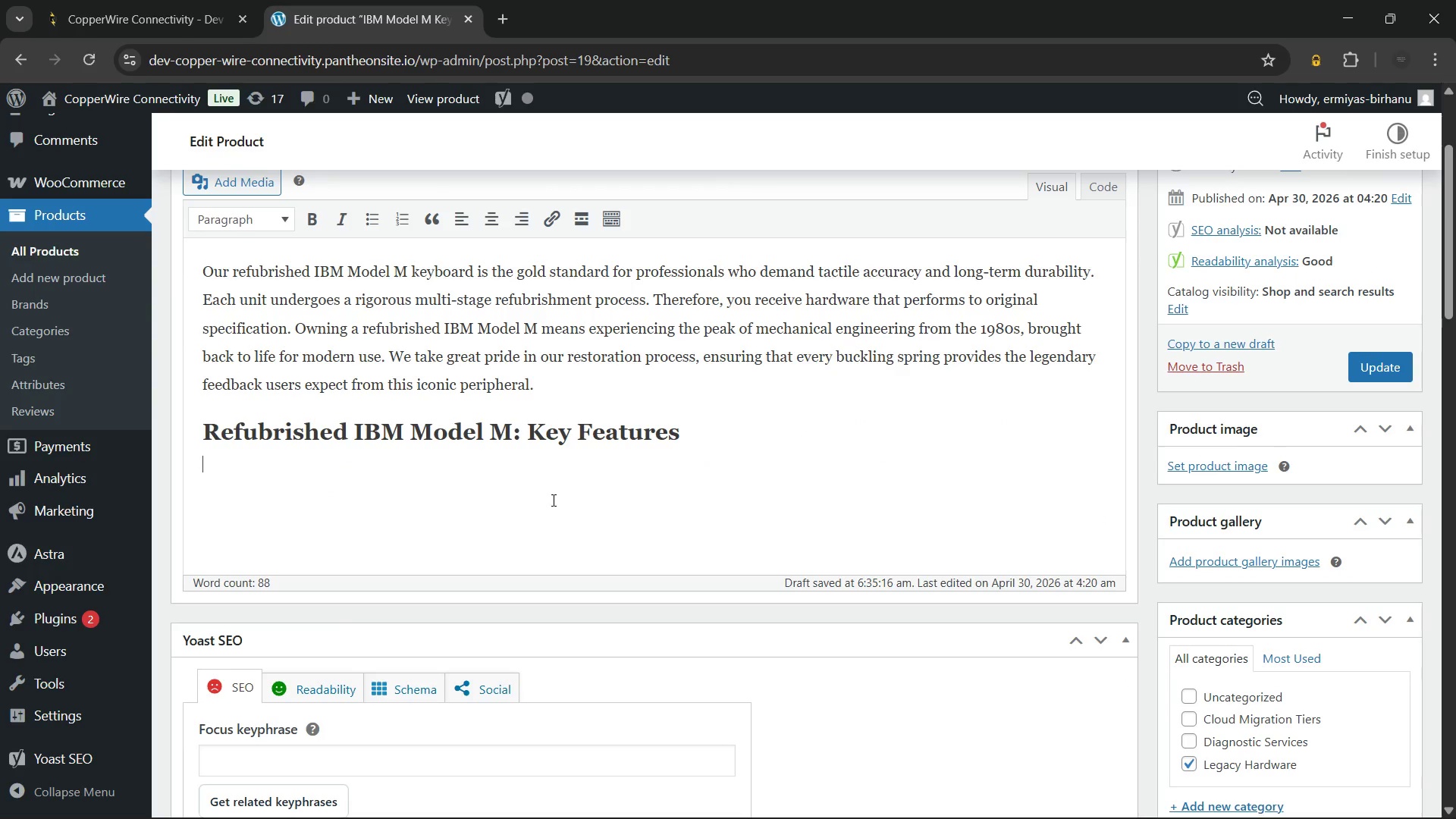 
left_click([372, 215])
 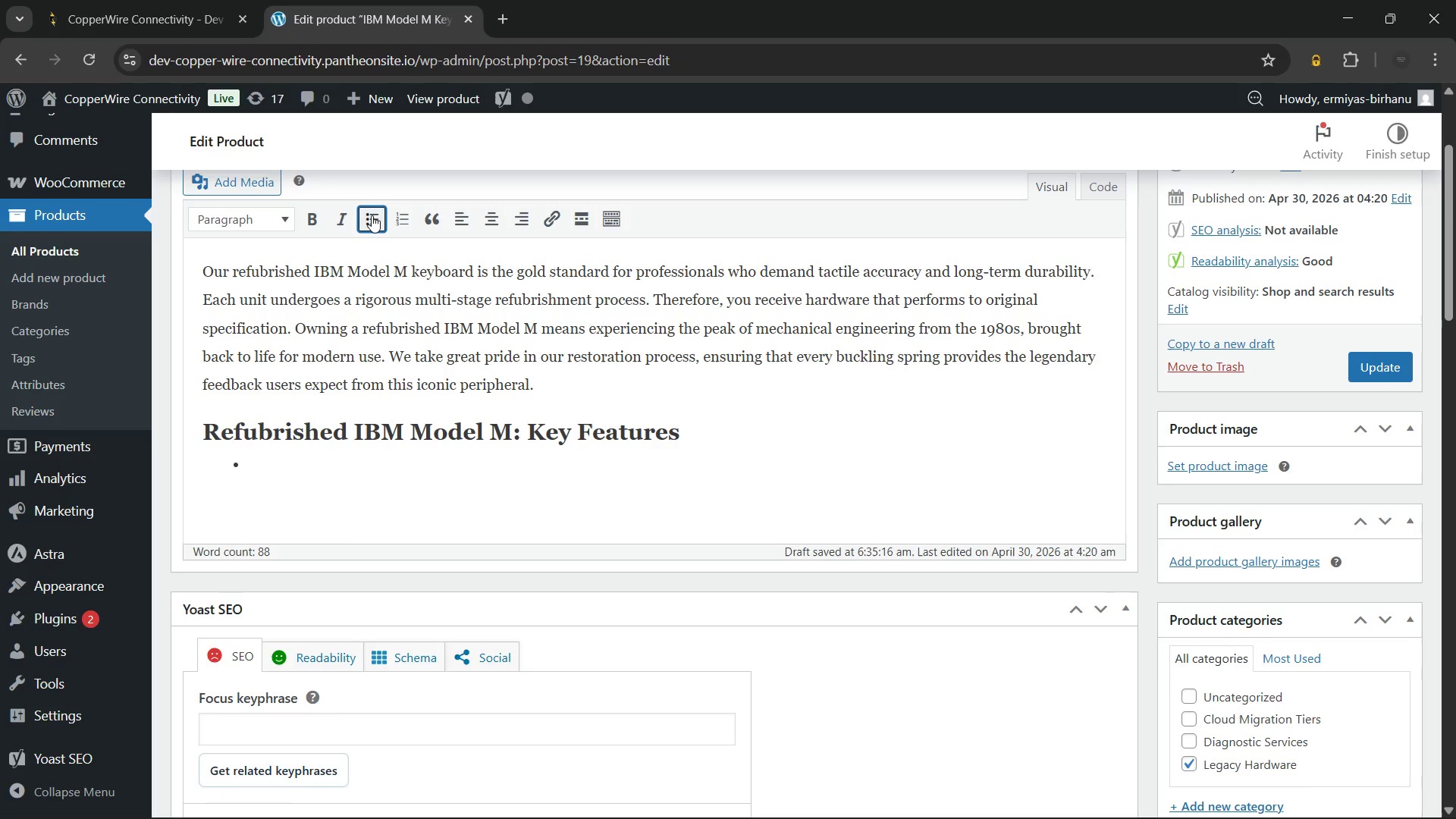 
type(Full disassembled, cleaned, and reassembled by hand)
 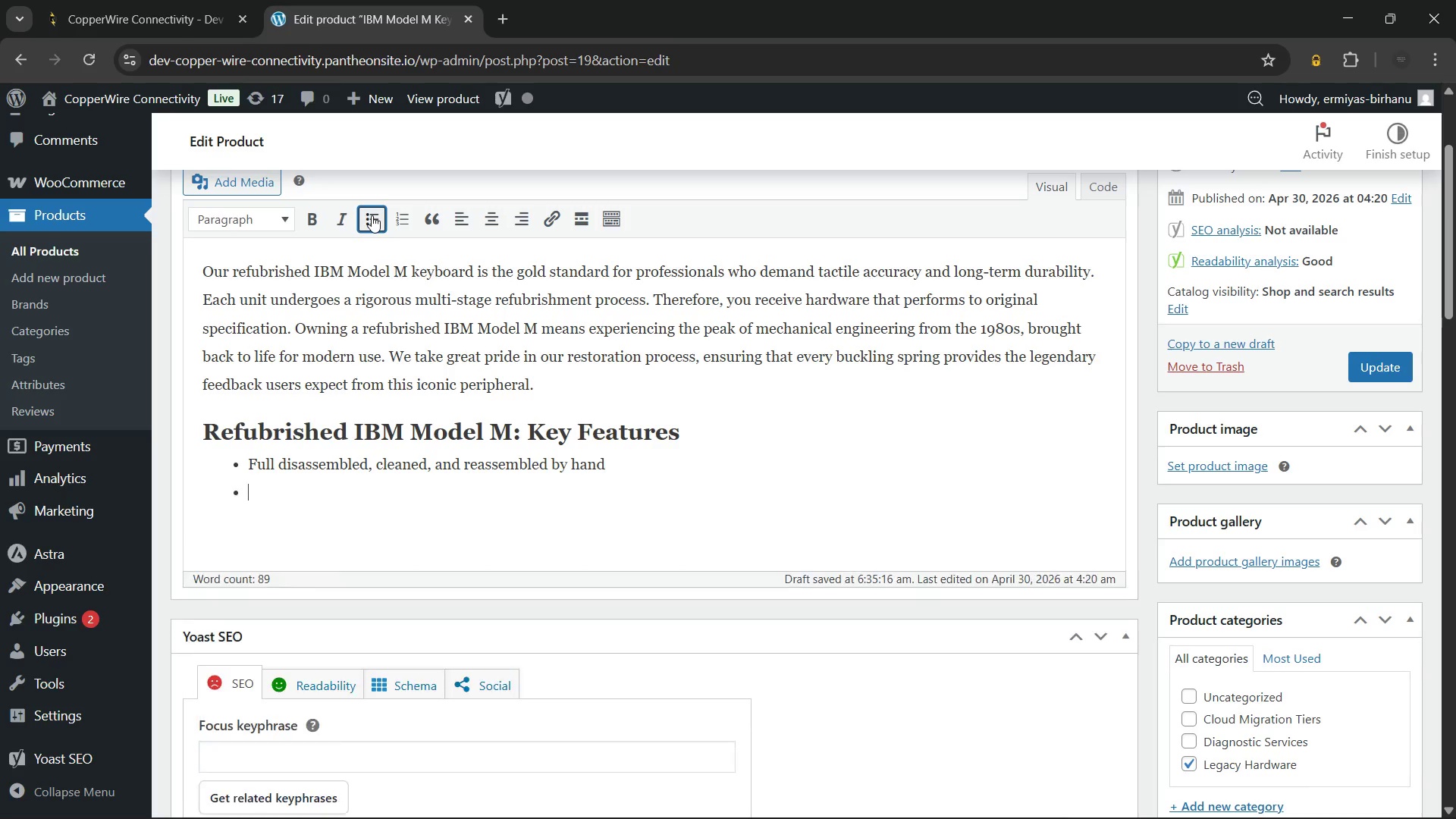 
key(Enter)
 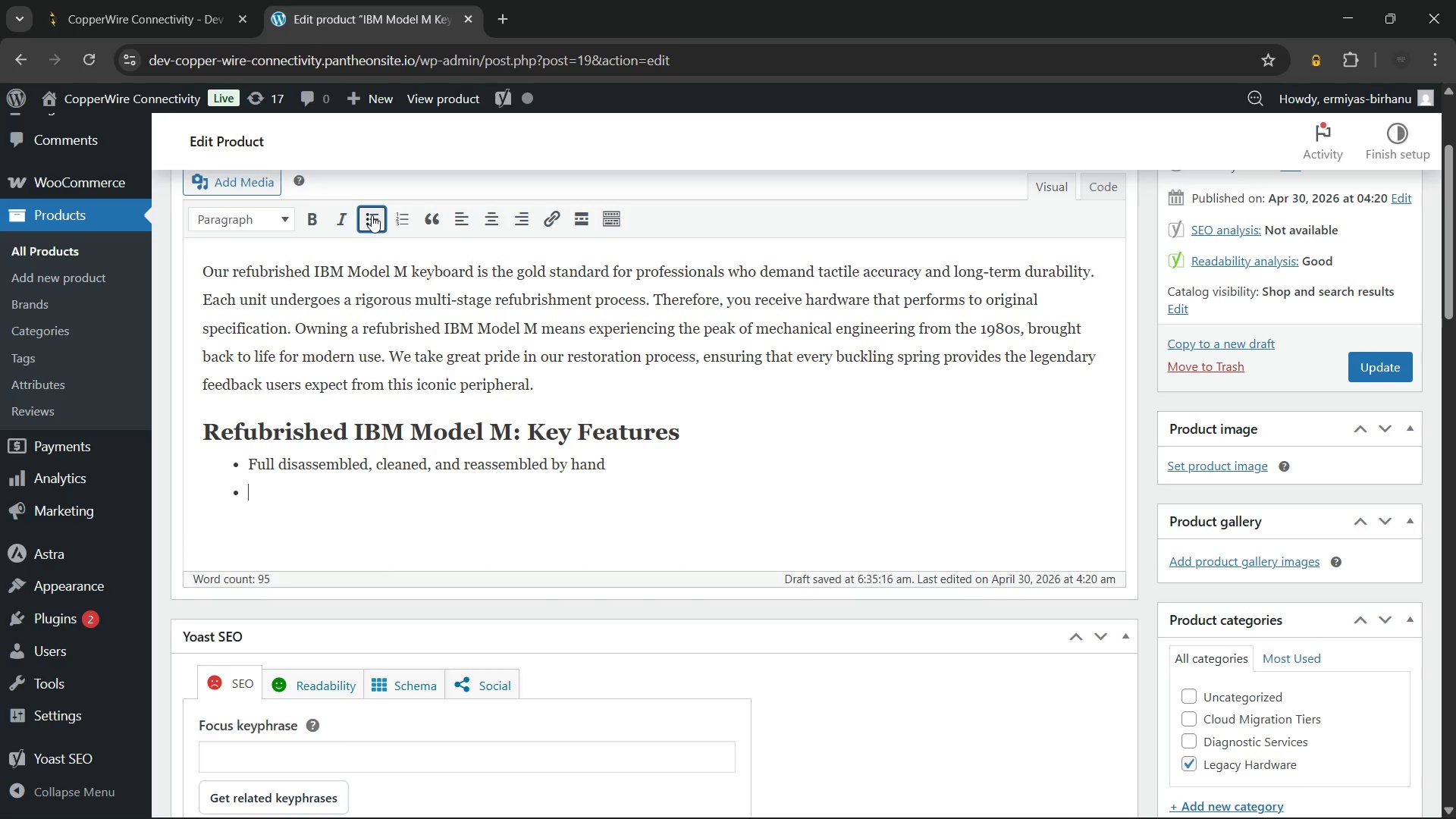 
type(All keycaps inspected and replaced where worn)
 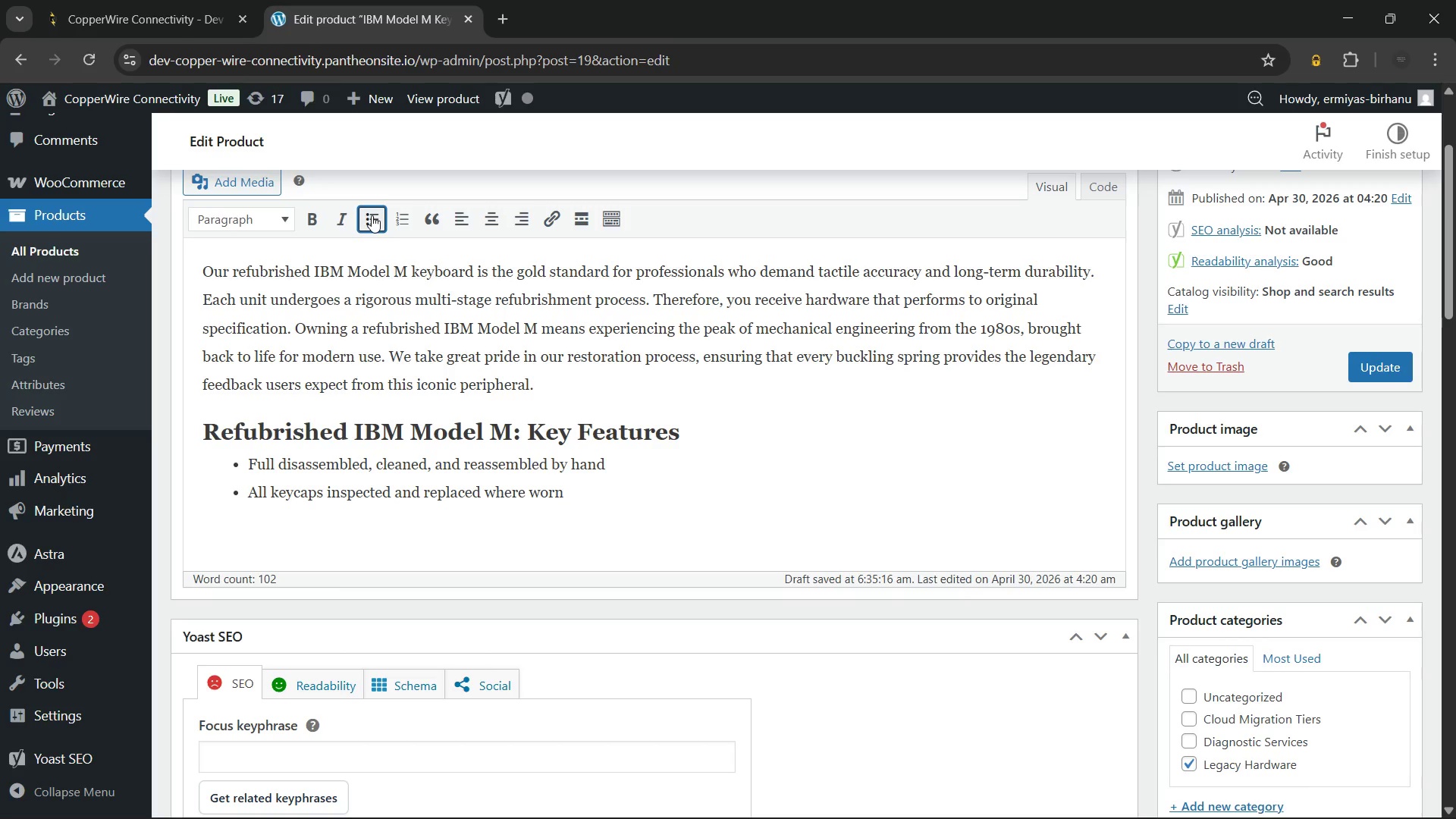 
wait(13.27)
 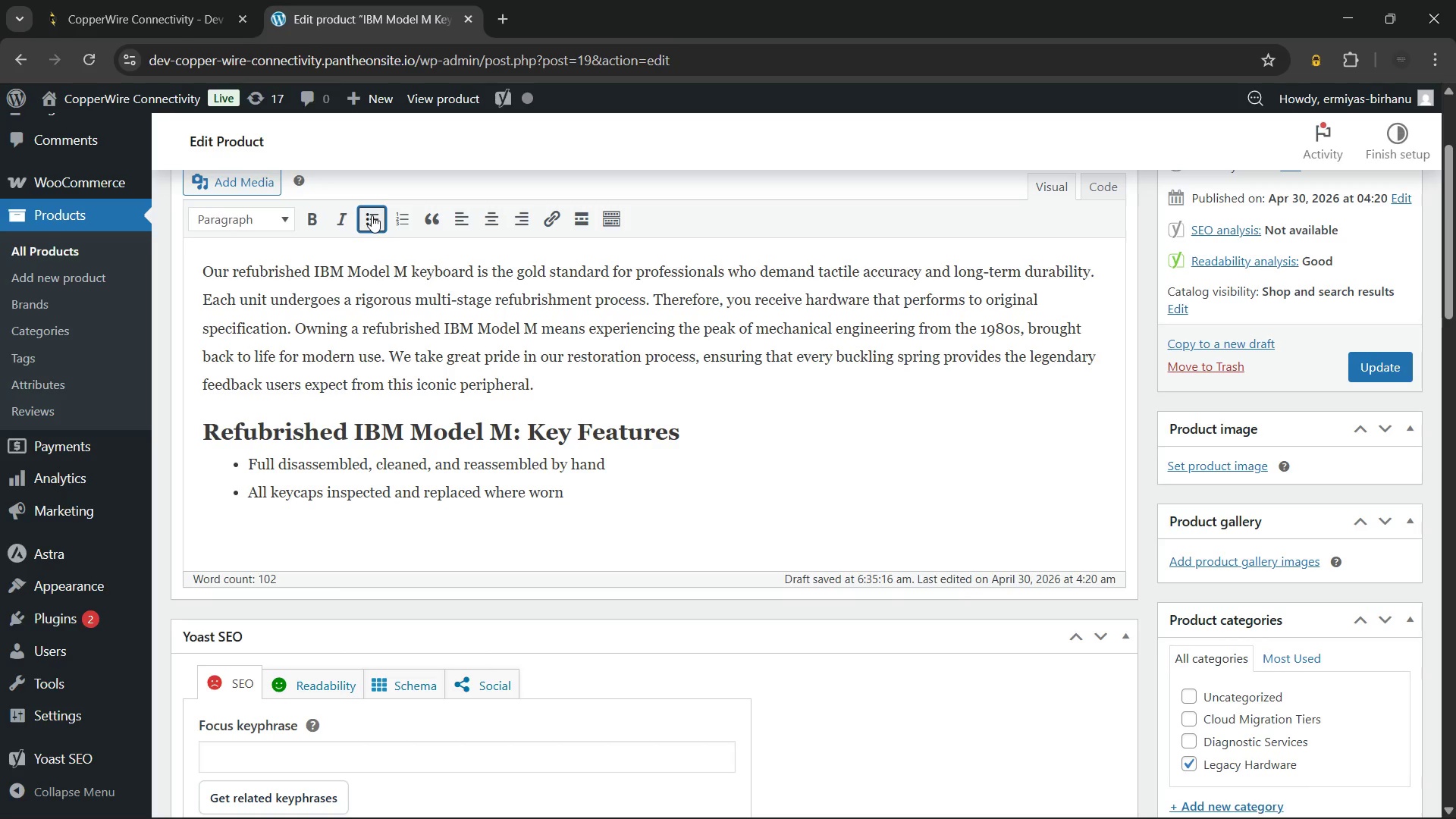 
key(Enter)
 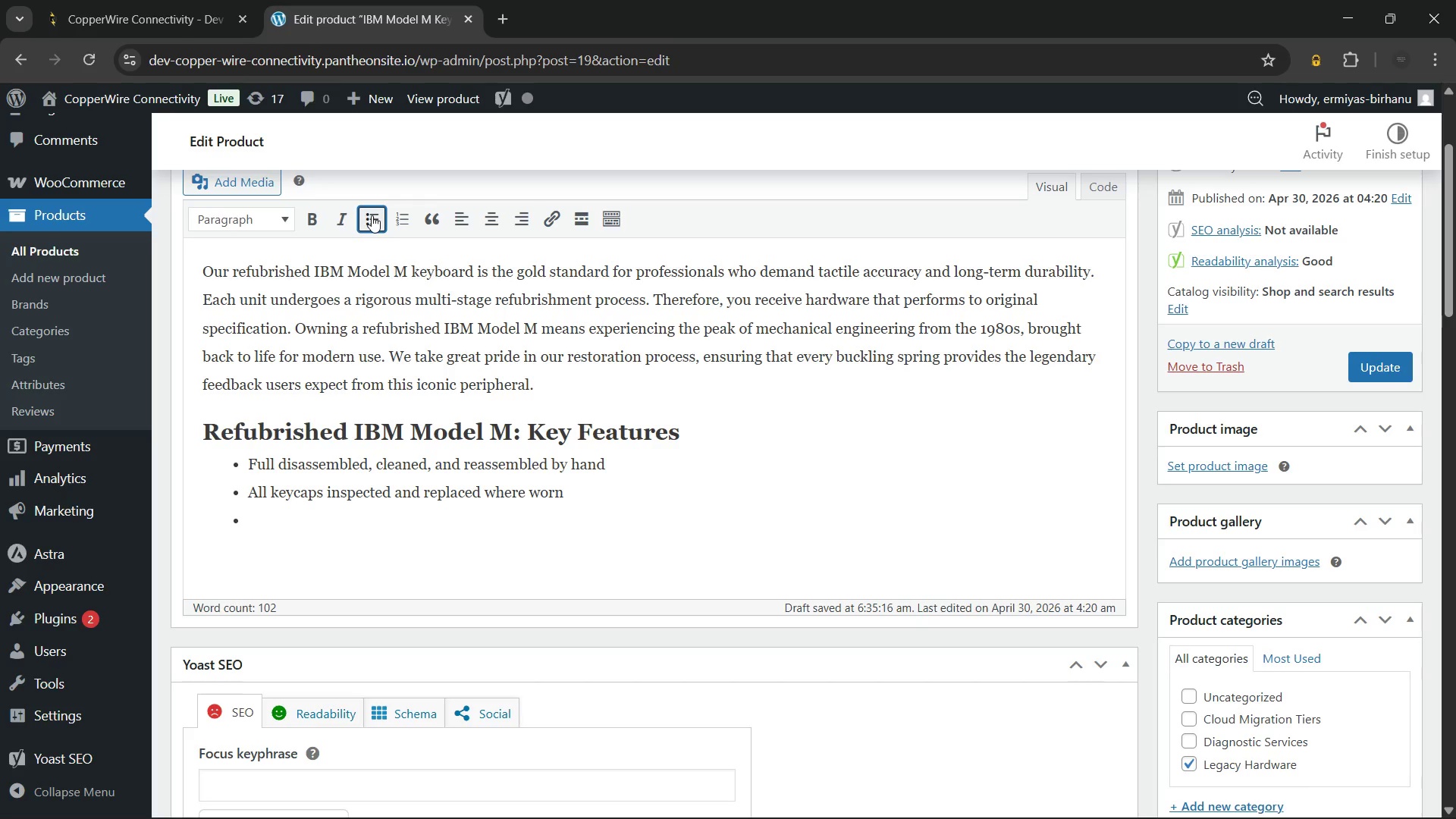 
type(Buckling spring)
 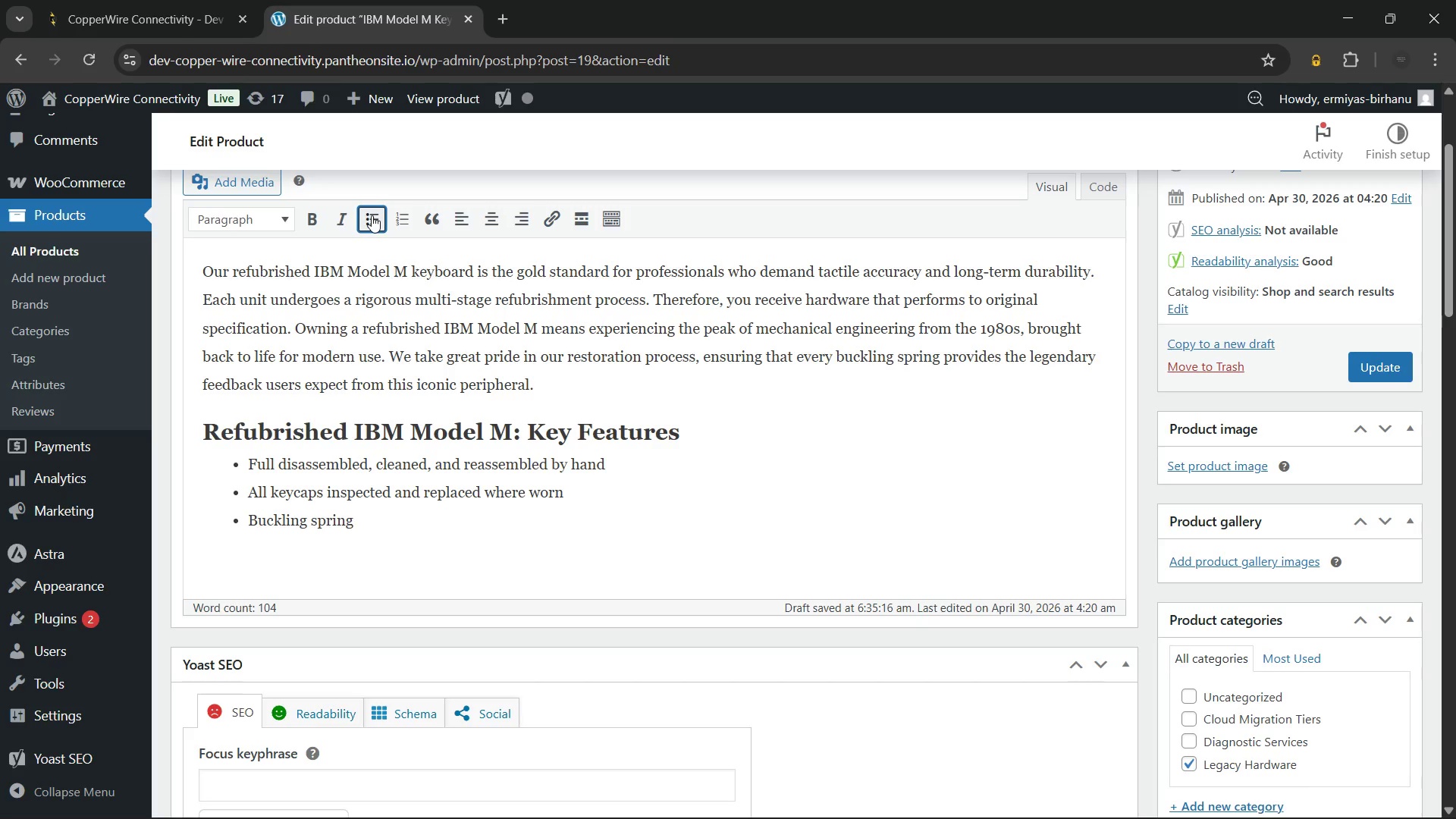 
wait(11.83)
 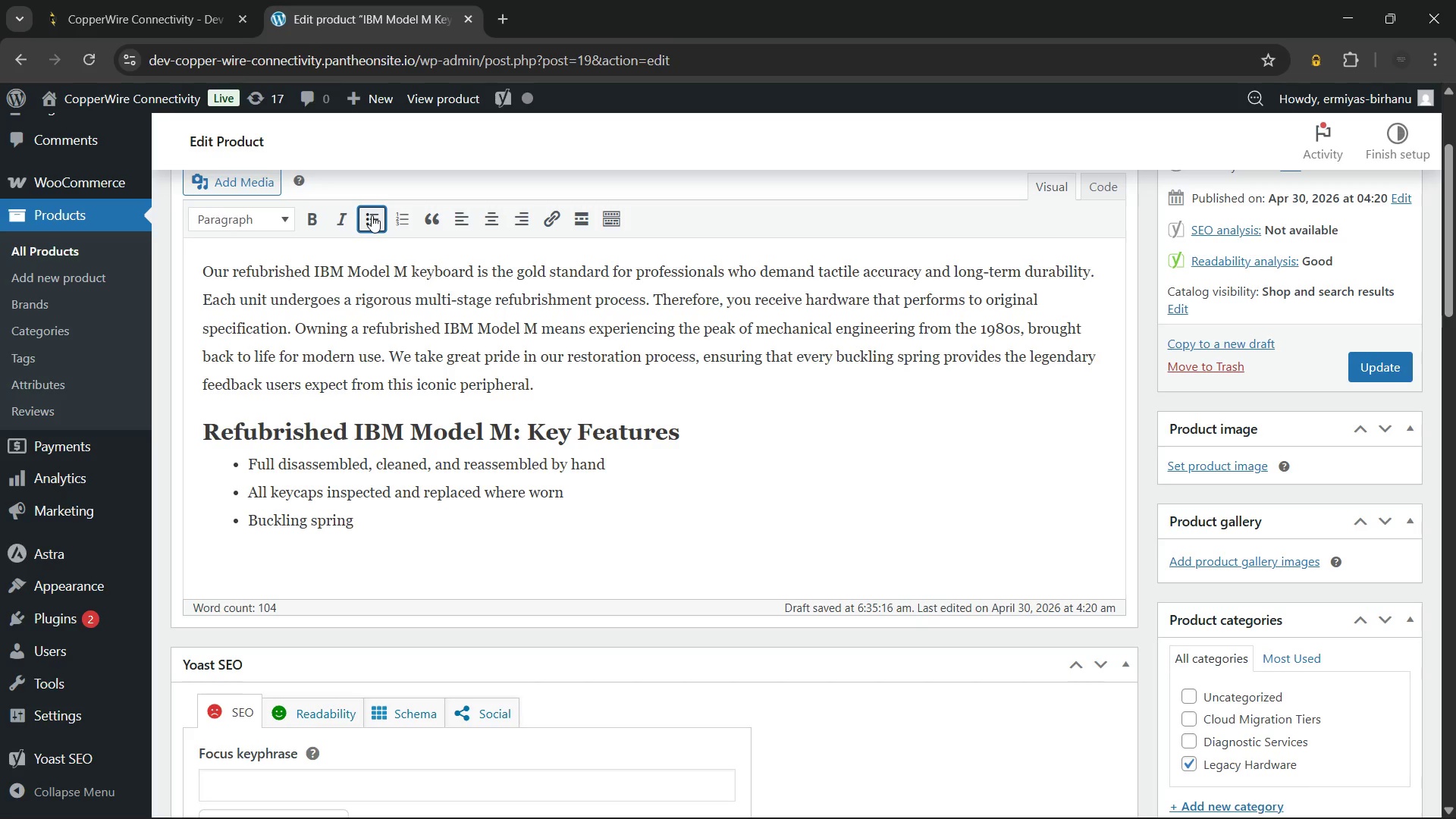 
type( mechanism tested across full keyboard matrix)
 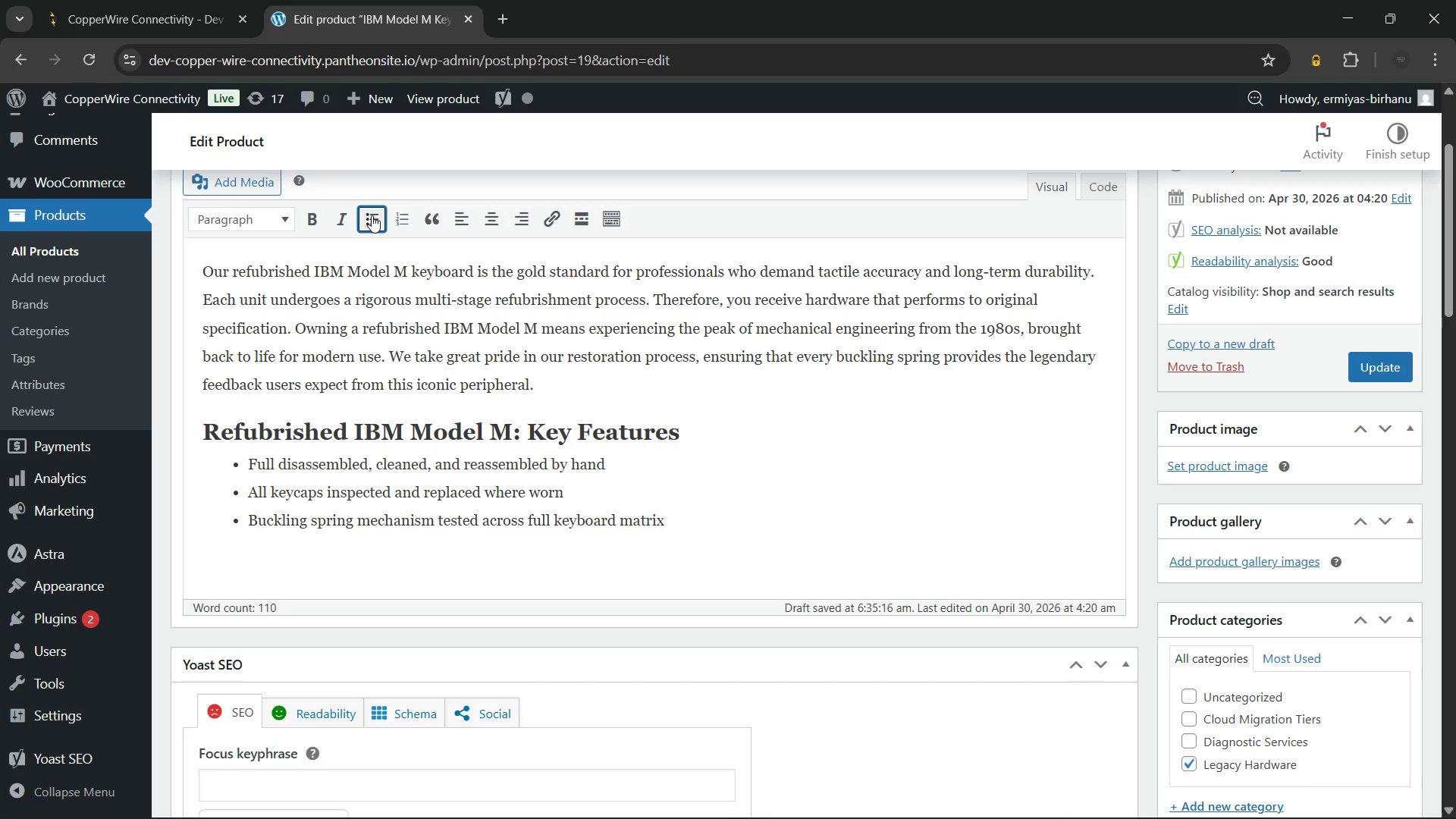 
key(Enter)
 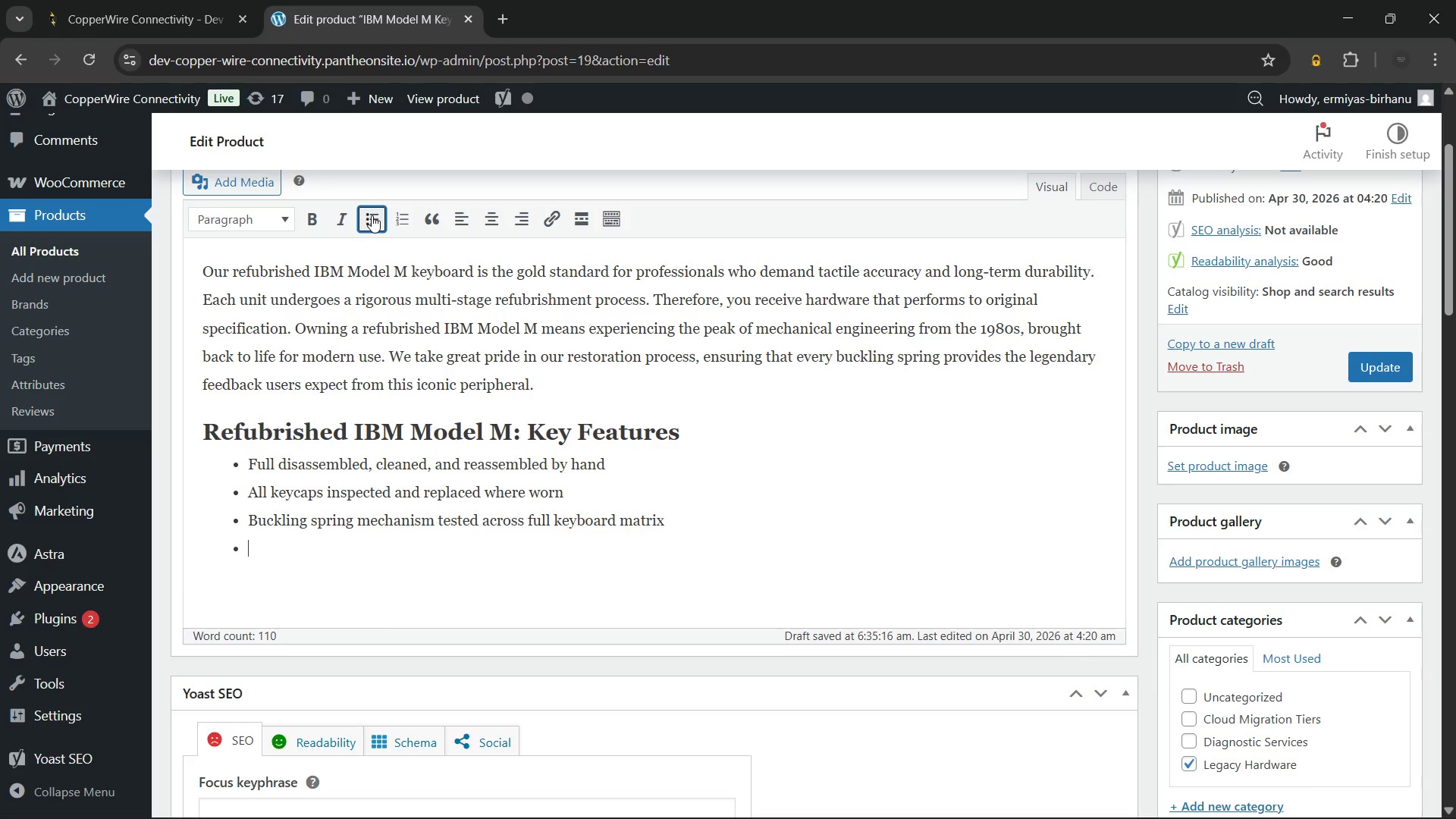 
type(PS/3)
key(Backspace)
type(2 connector with USB adapter option available.)
 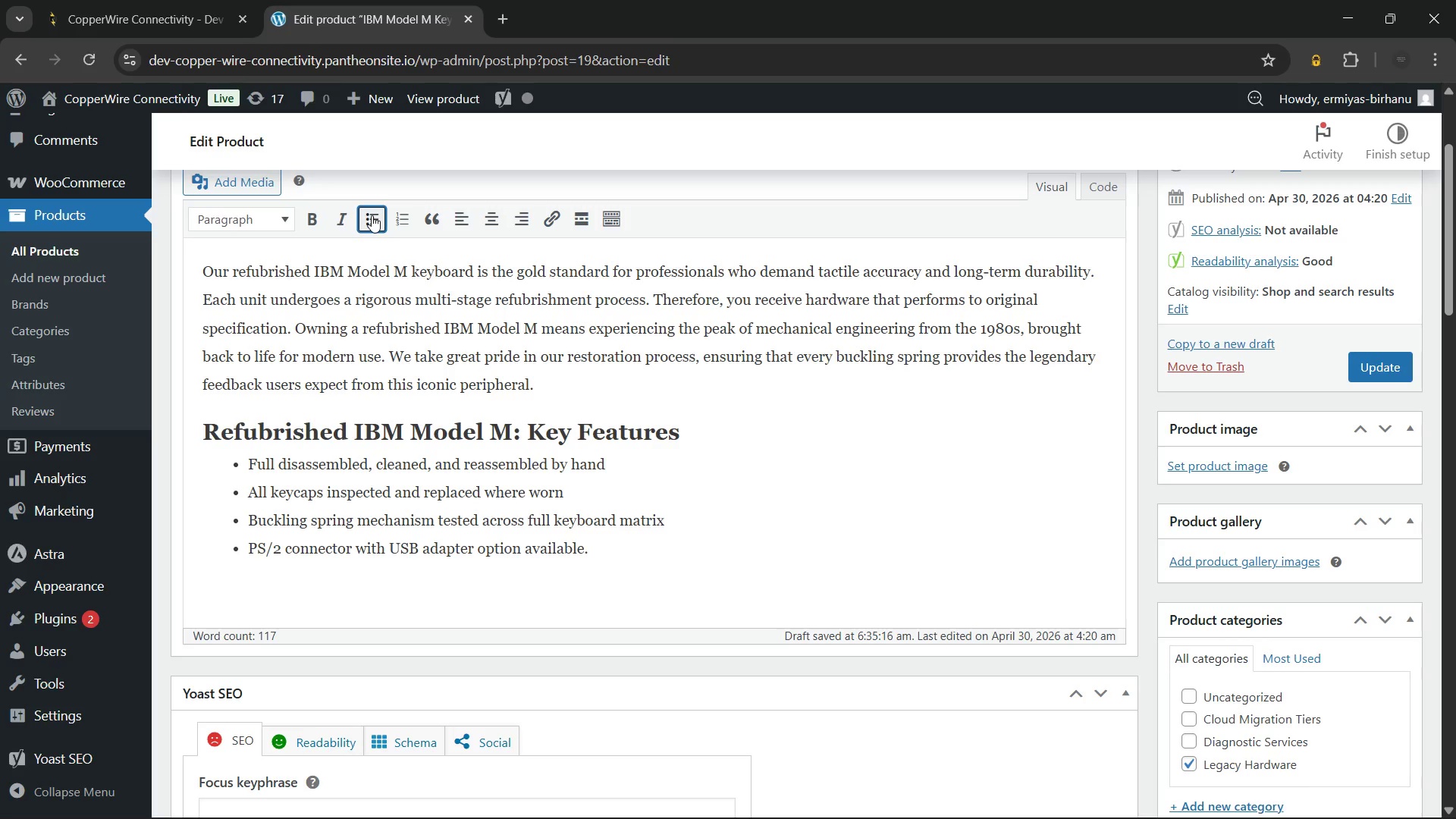 
wait(11.03)
 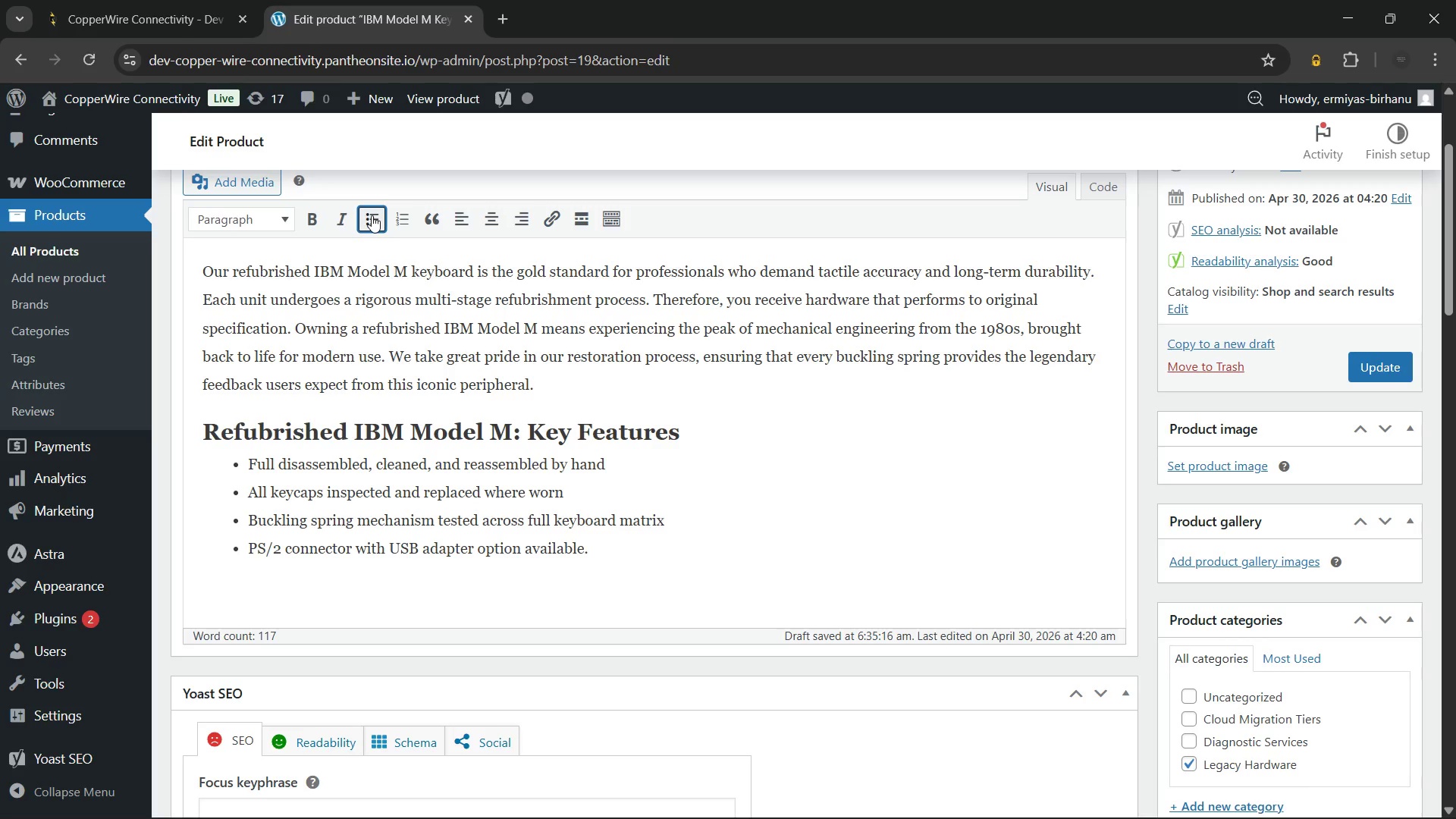 
key(Backspace)
 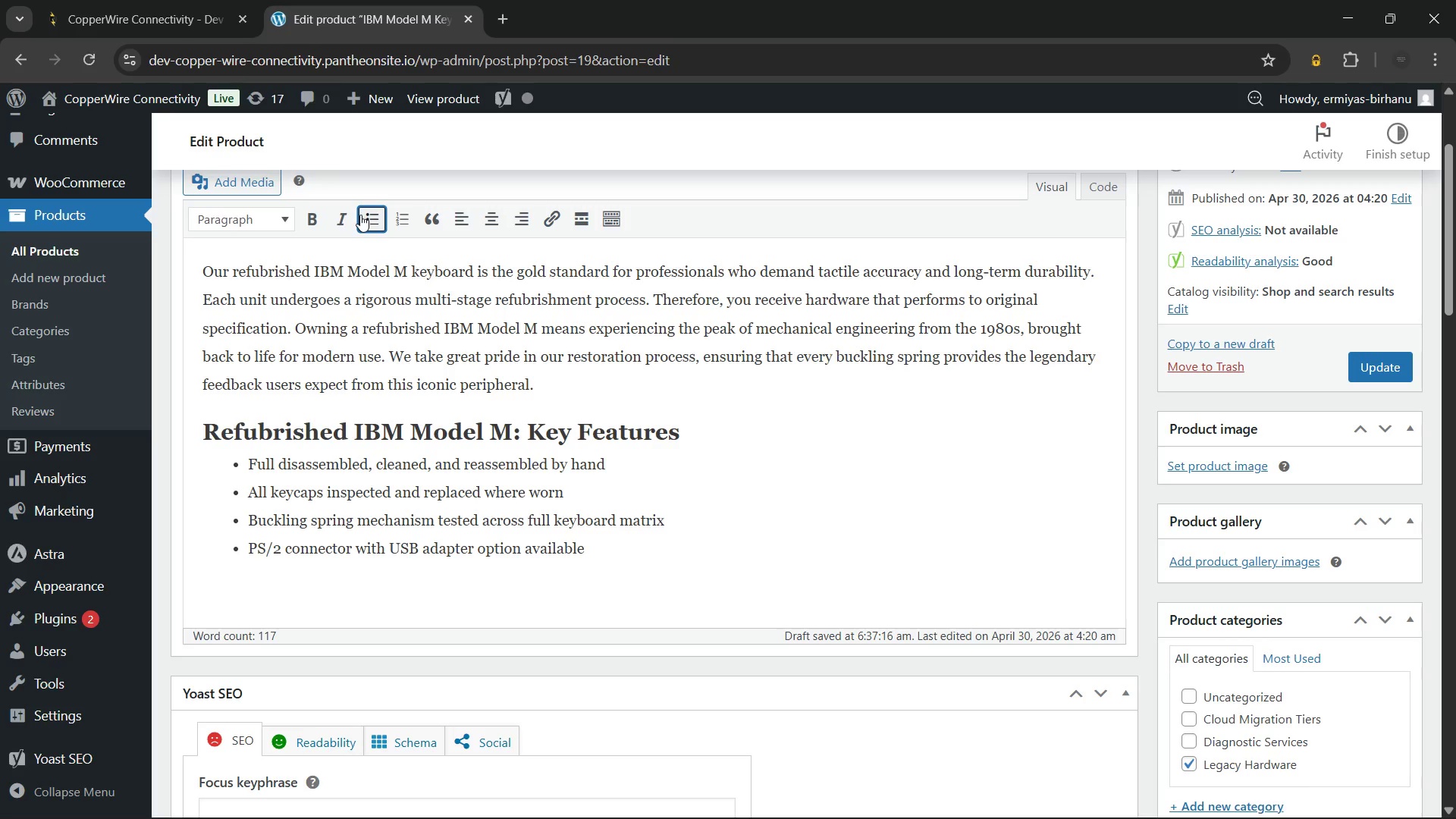 
key(Enter)
 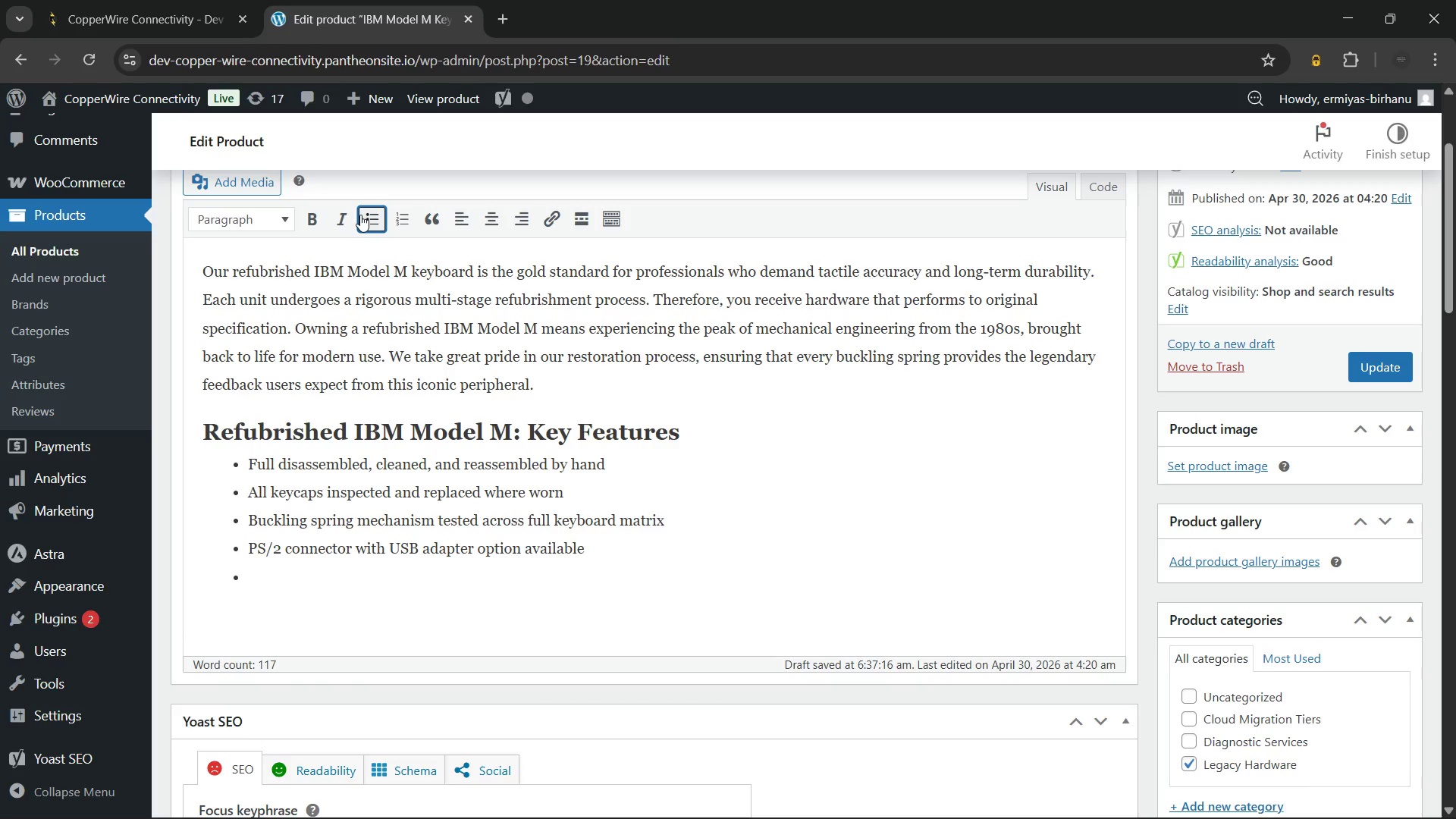 
key(Enter)
 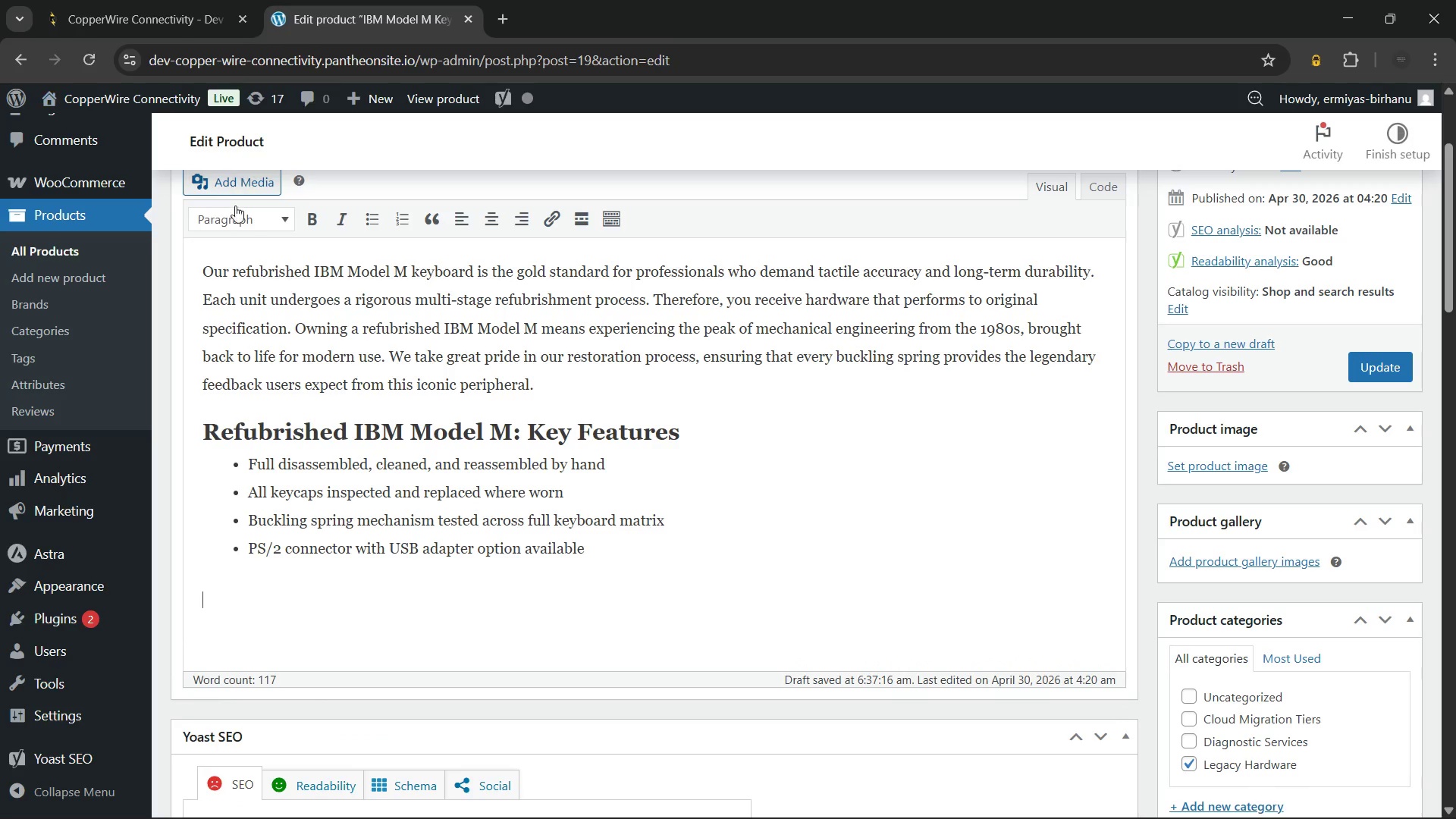 
left_click([242, 221])
 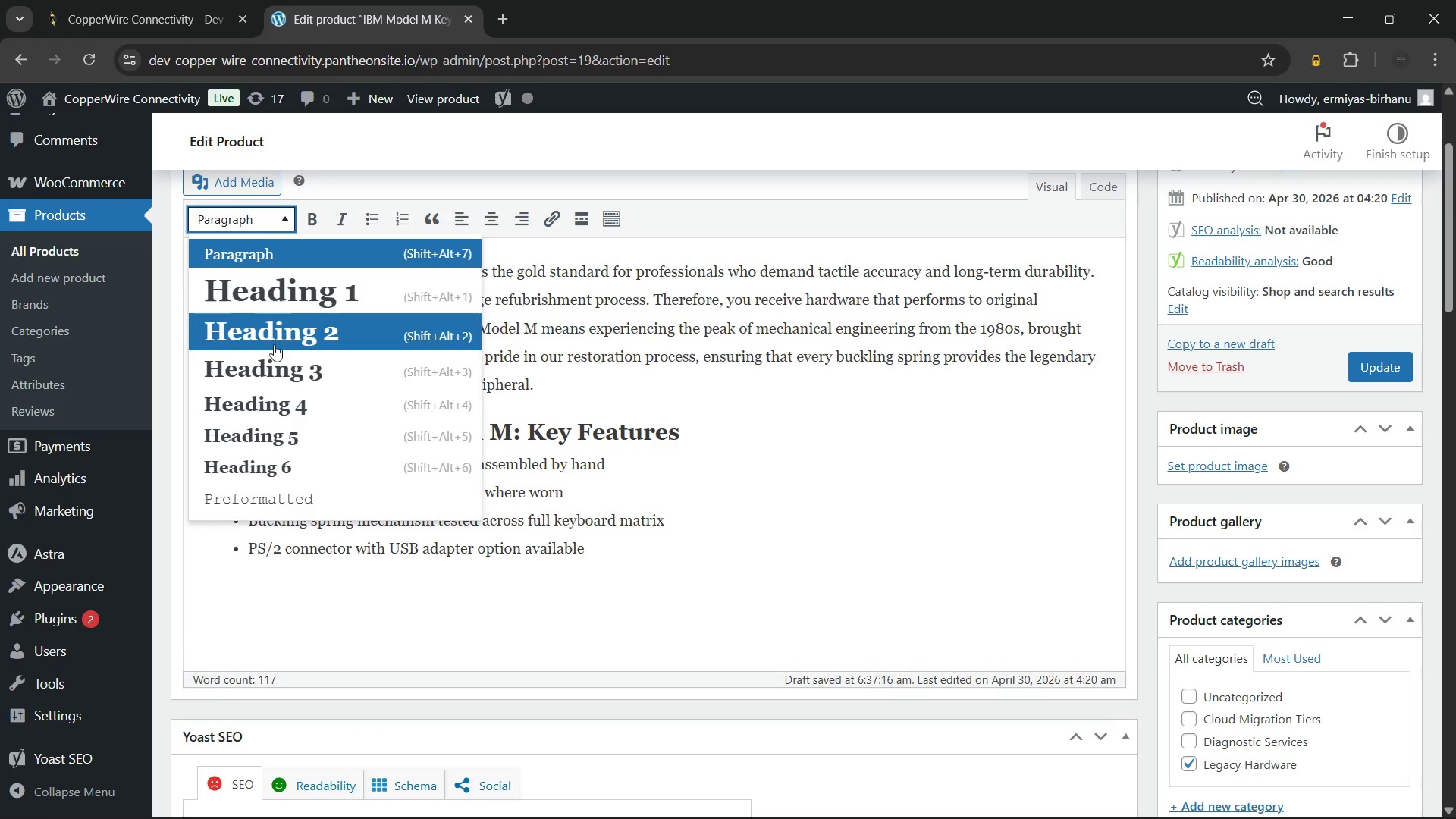 
left_click([281, 363])
 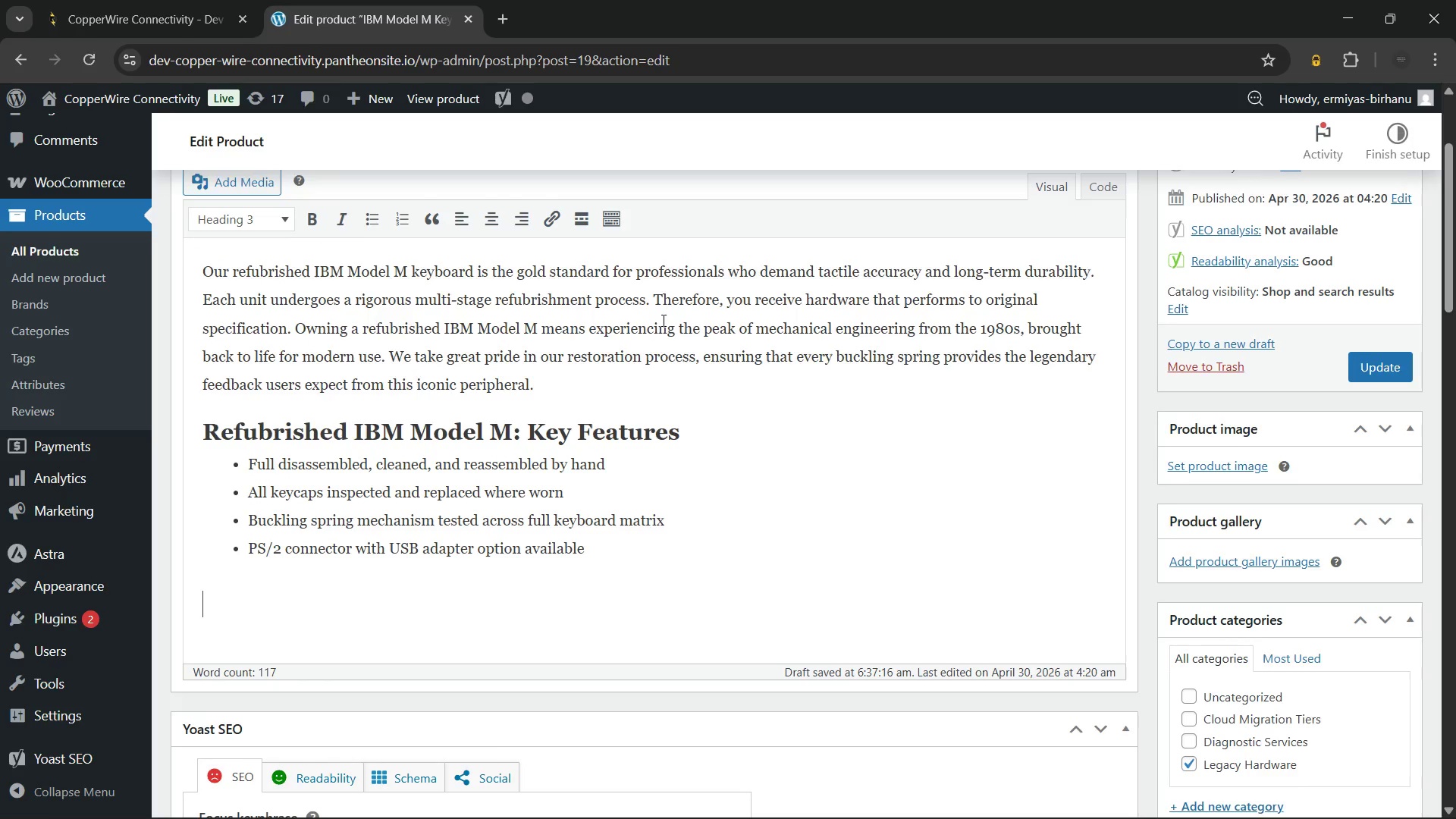 
scroll: coordinate [662, 320], scroll_direction: down, amount: 2.0
 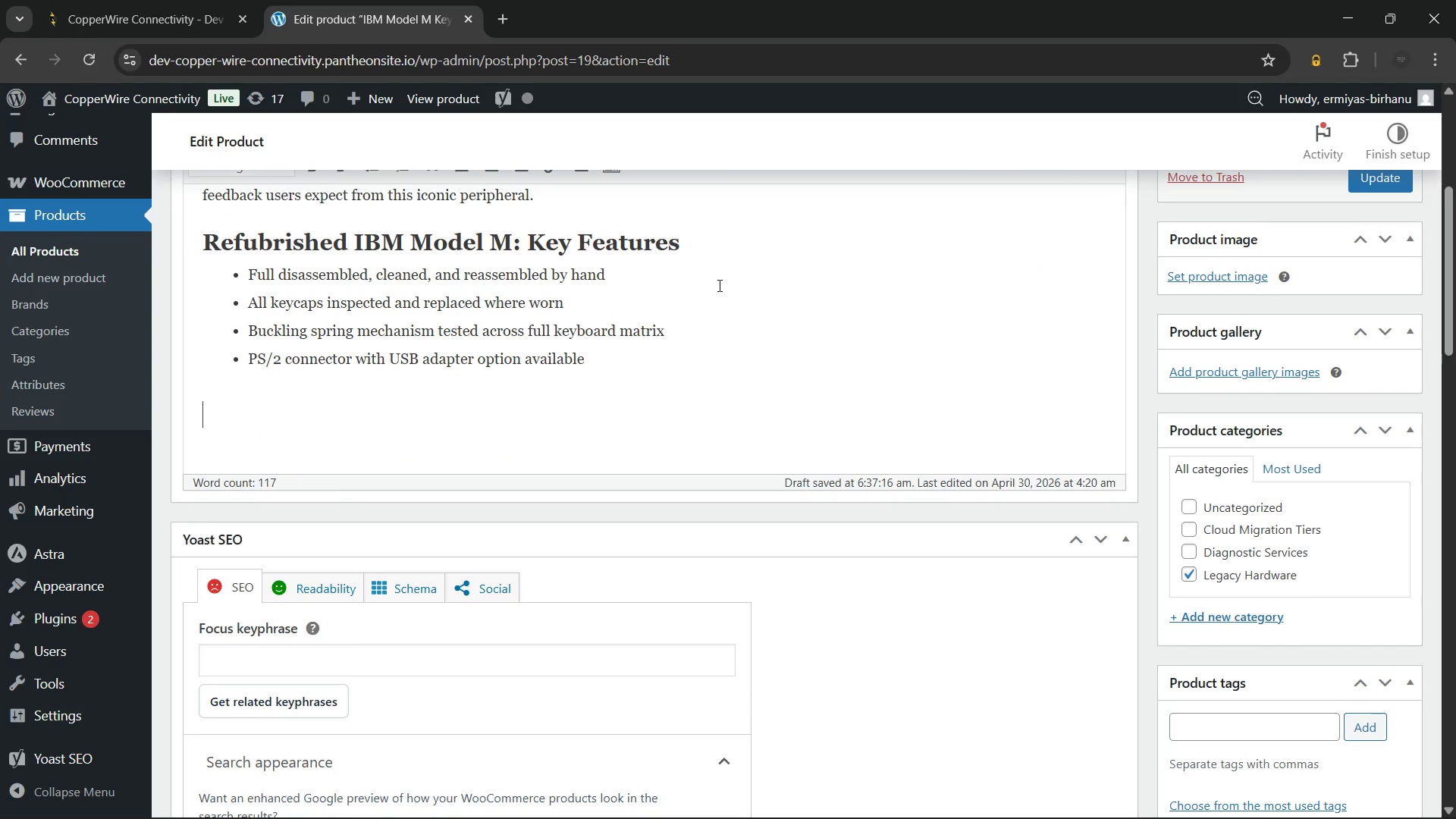 
type(Requirements or Compatibility)
 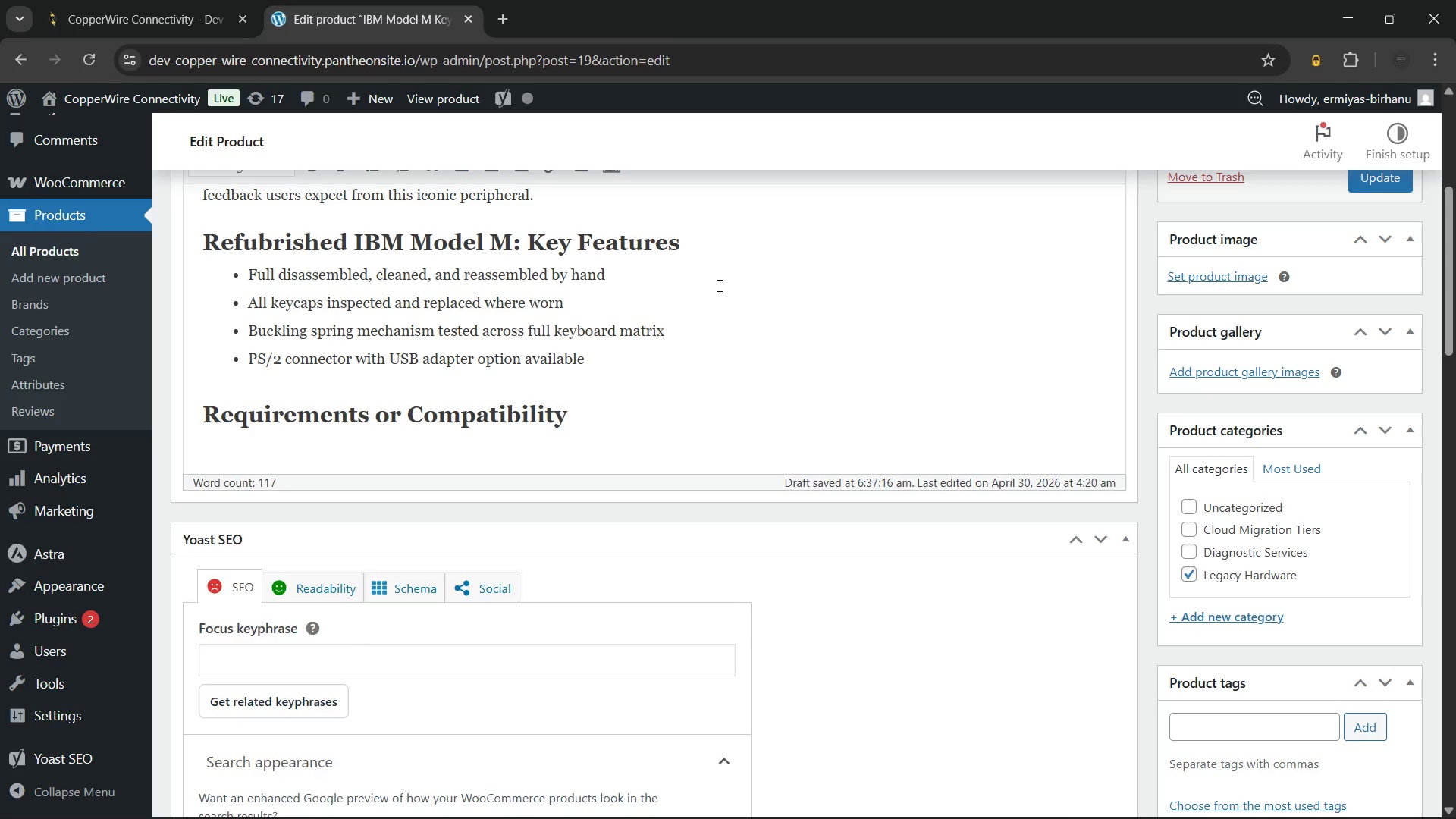 
key(Enter)
 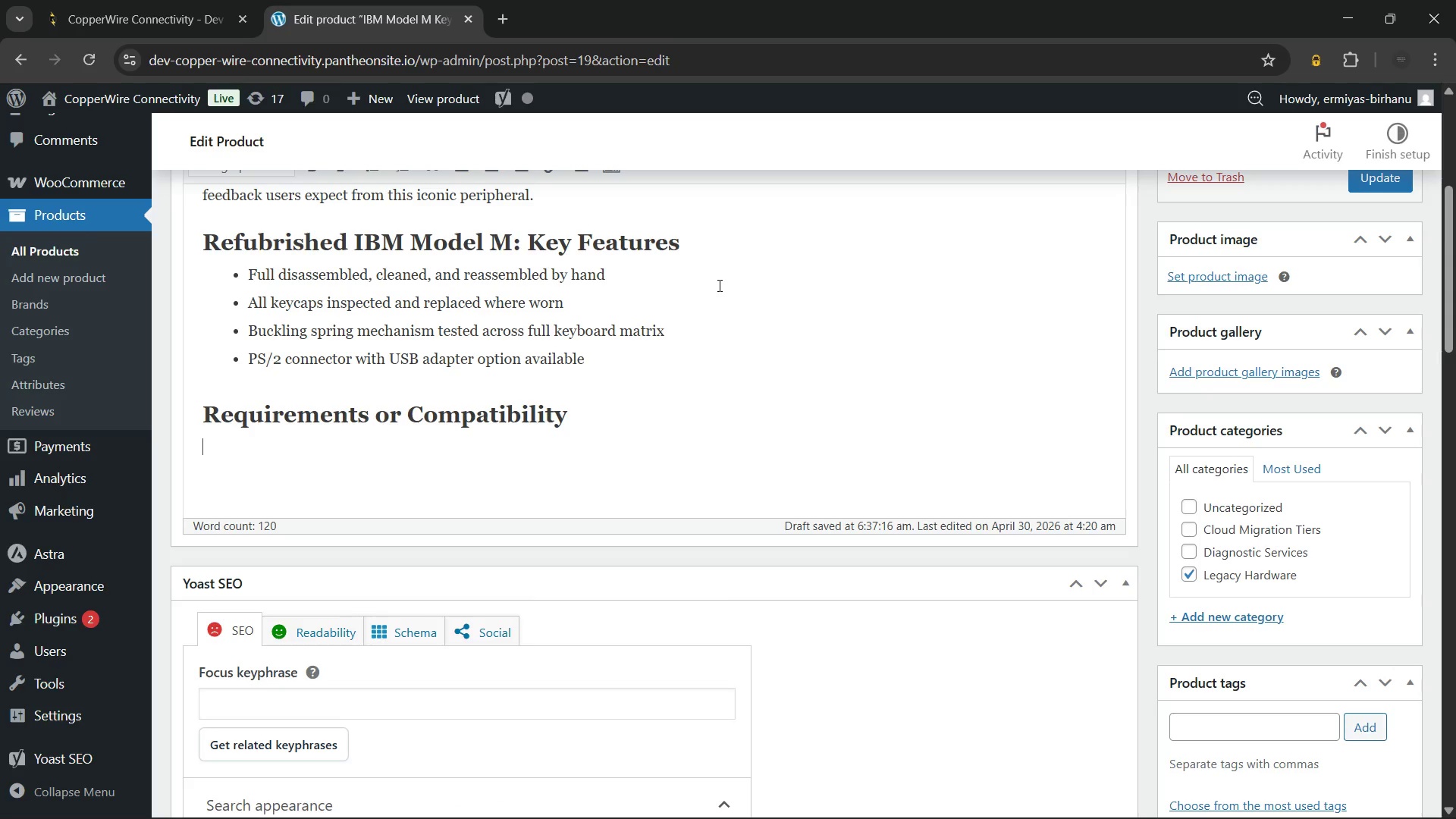 
type(PS/2 or USB port required (adapter sold separately))
 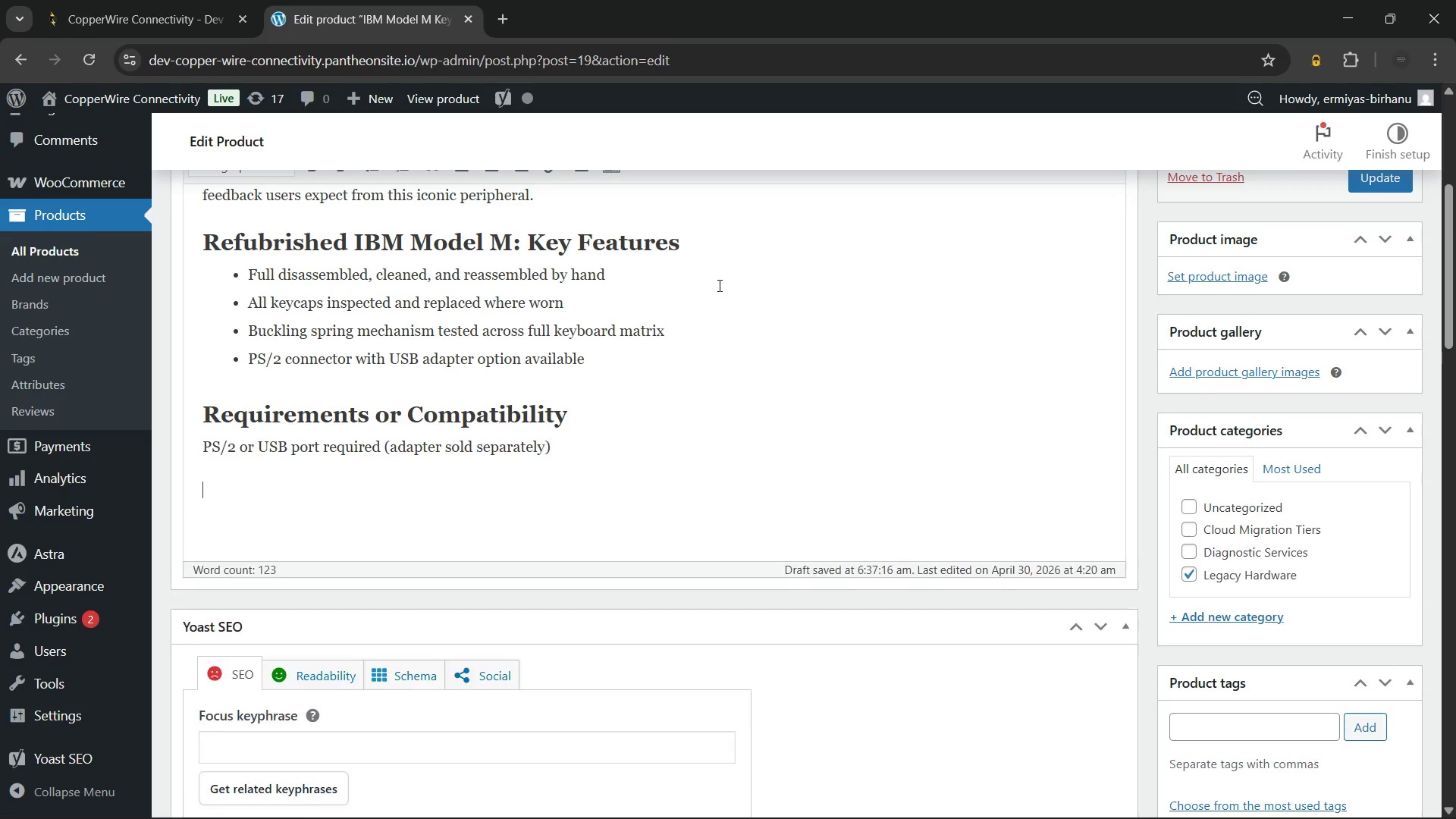 
 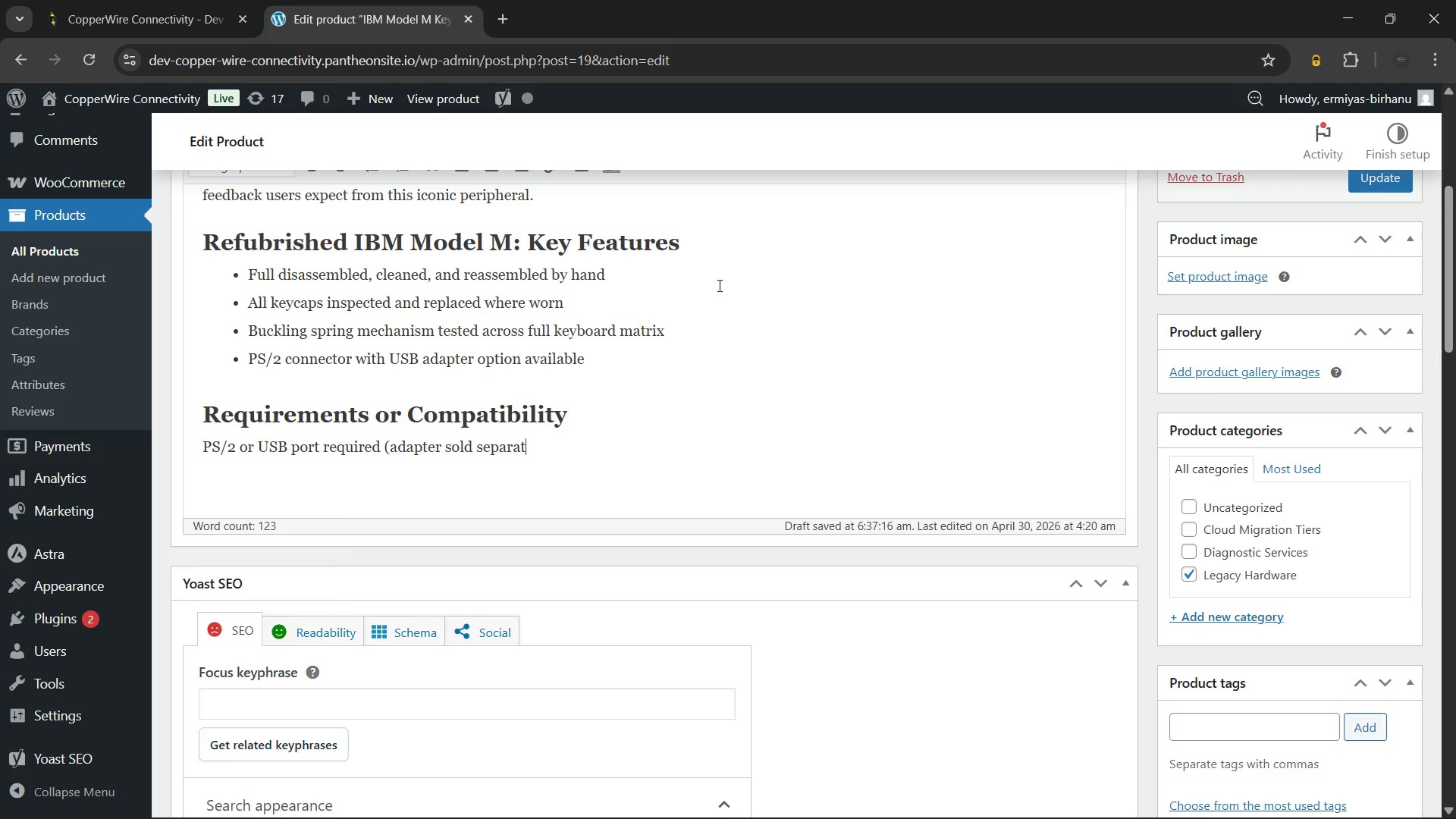 
key(Enter)
 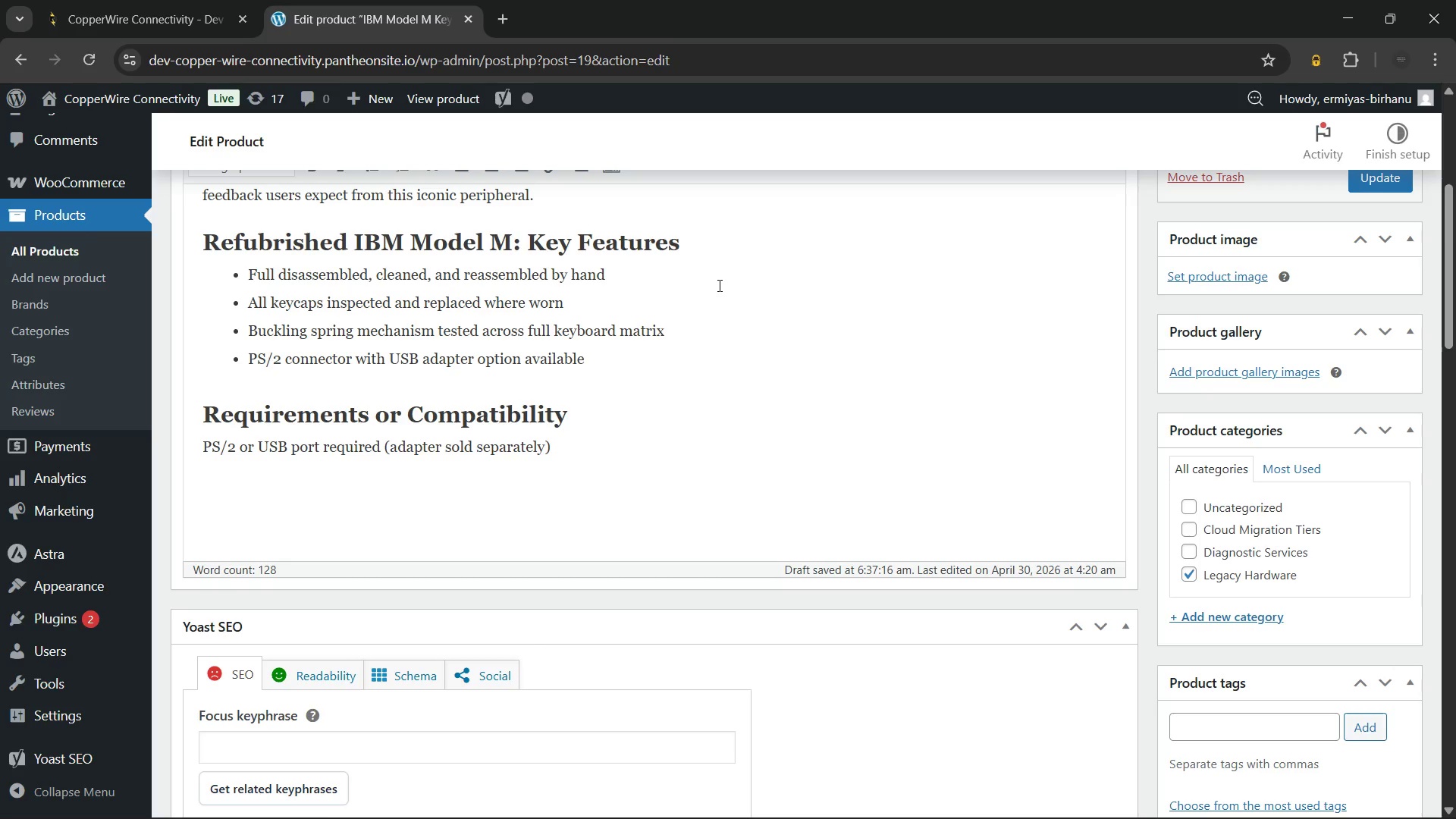 
type(Compatible with Windows, Linux, and legacy DOS environments)
 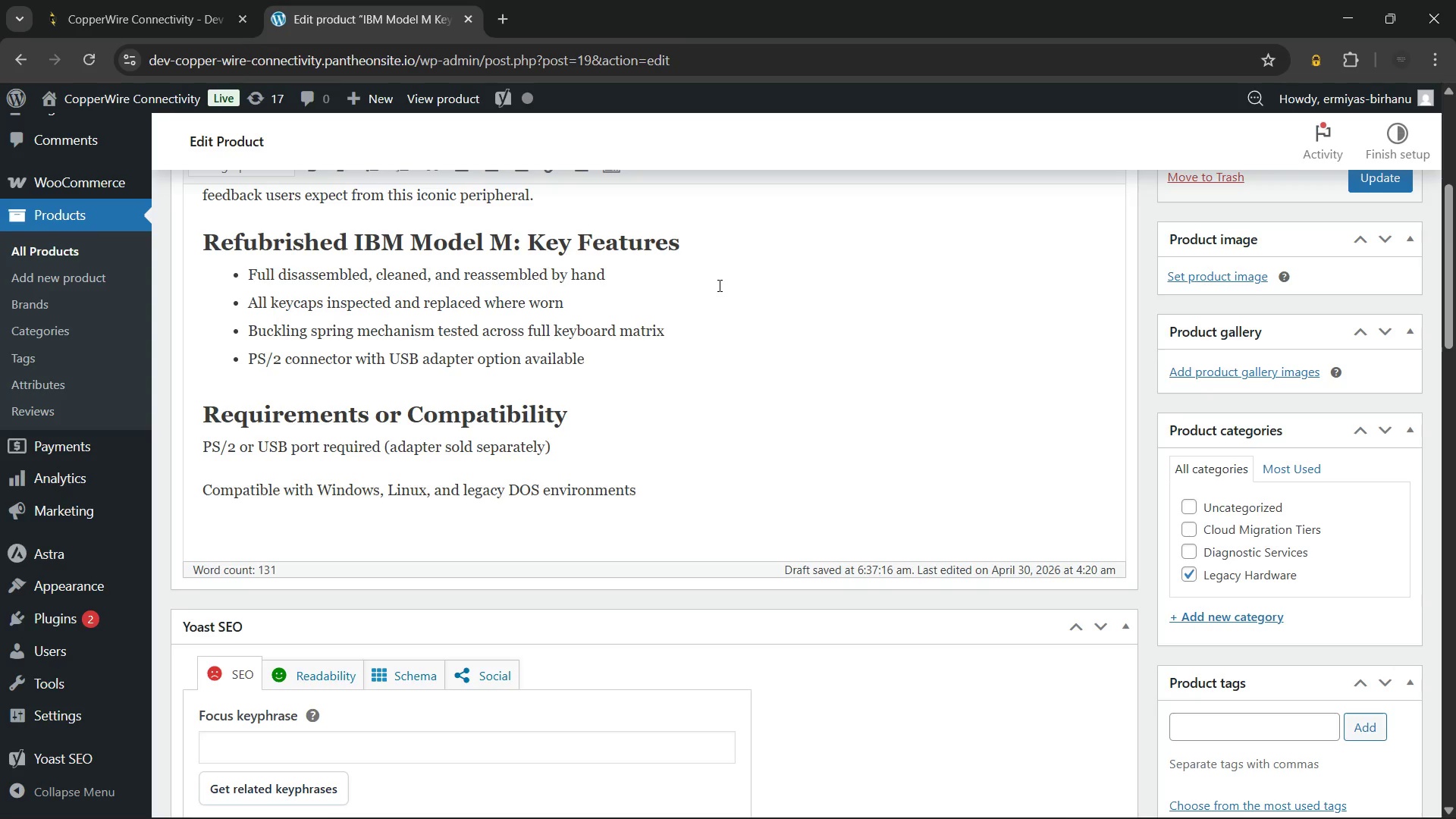 
wait(21.09)
 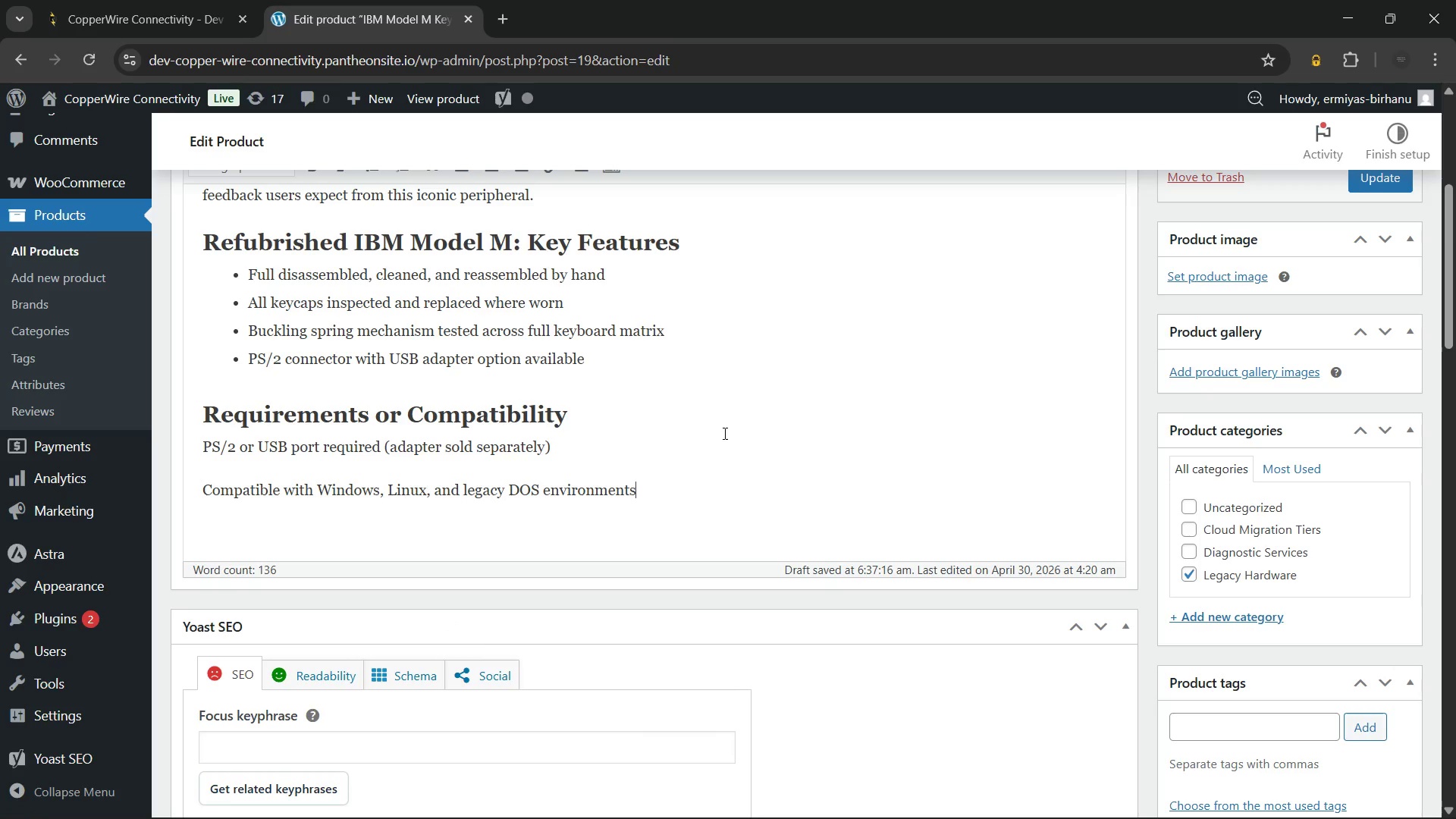 
key(Enter)
 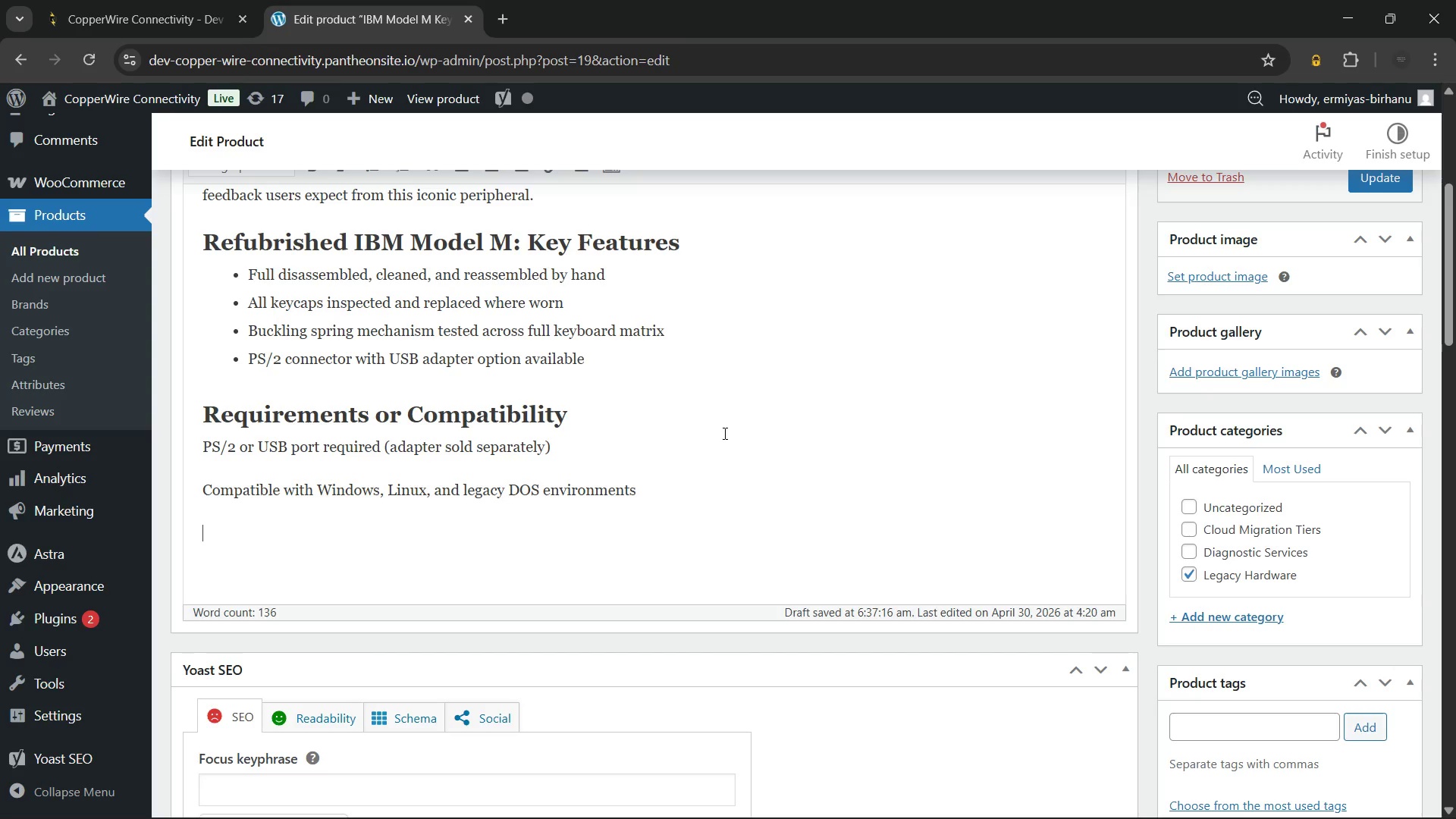 
type(Unit dimensions and cable length match original IBM specification)
 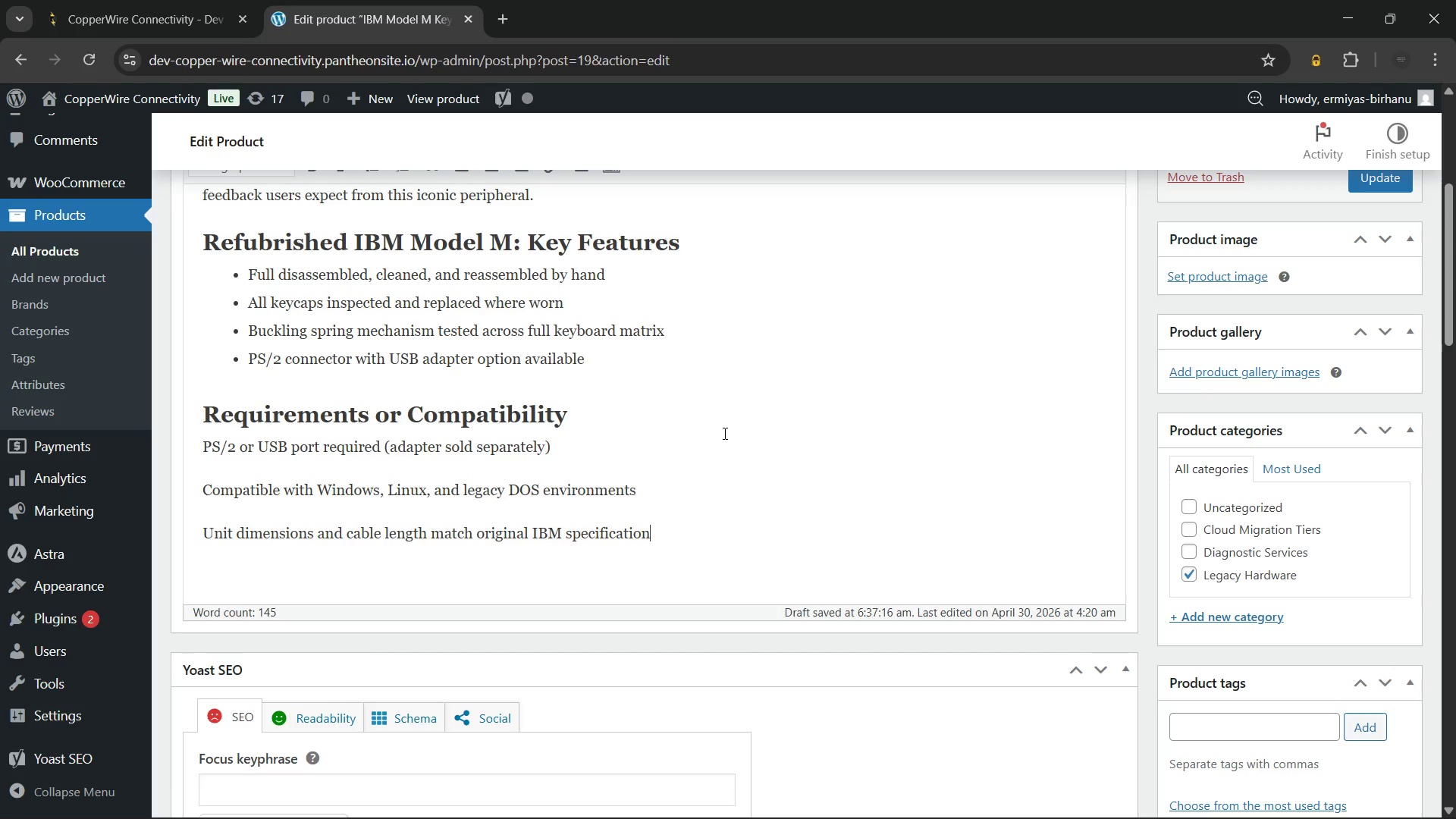 
key(Enter)
 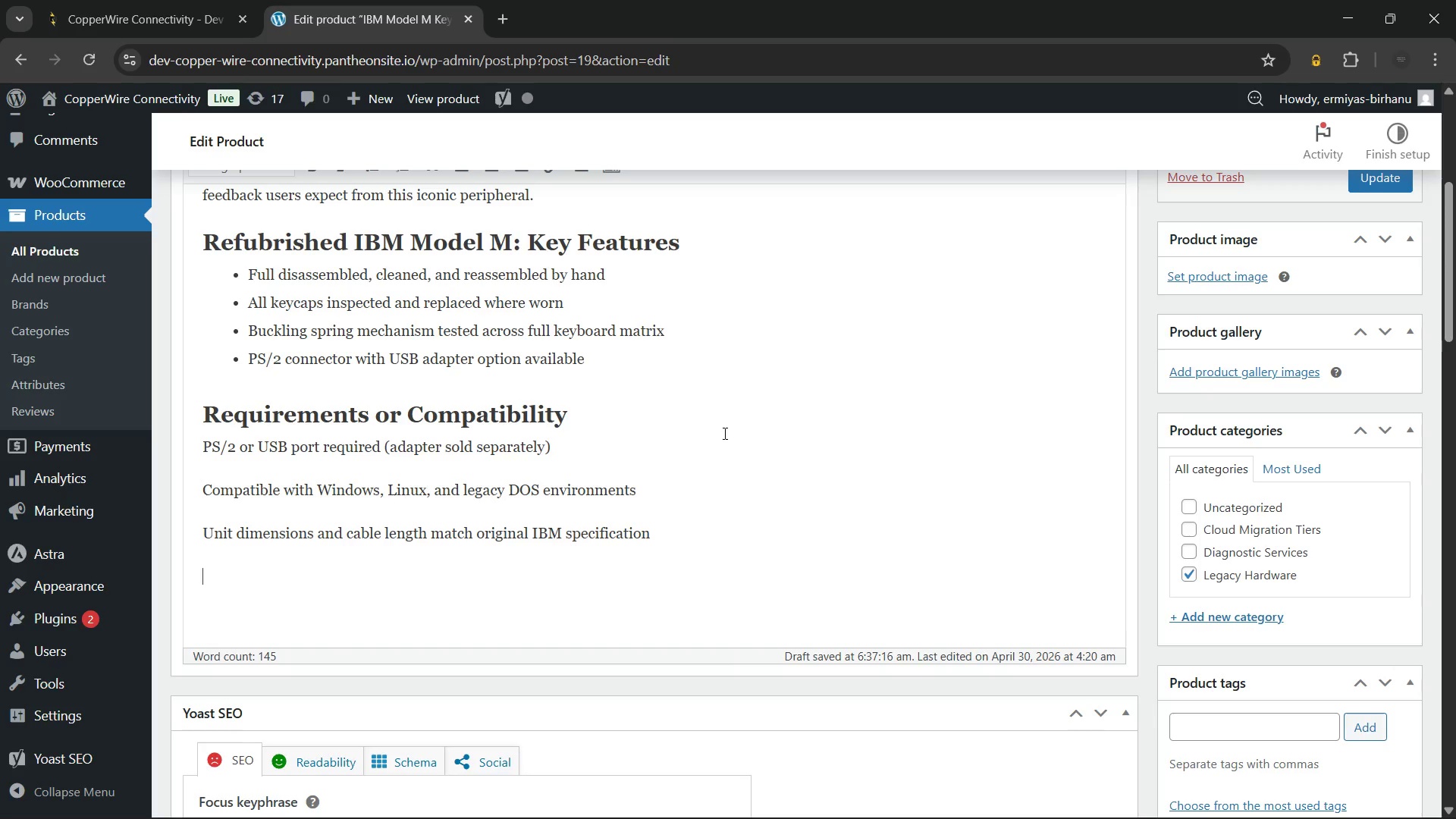 
type(Not suitable for wireless or Bluetooth operation)
 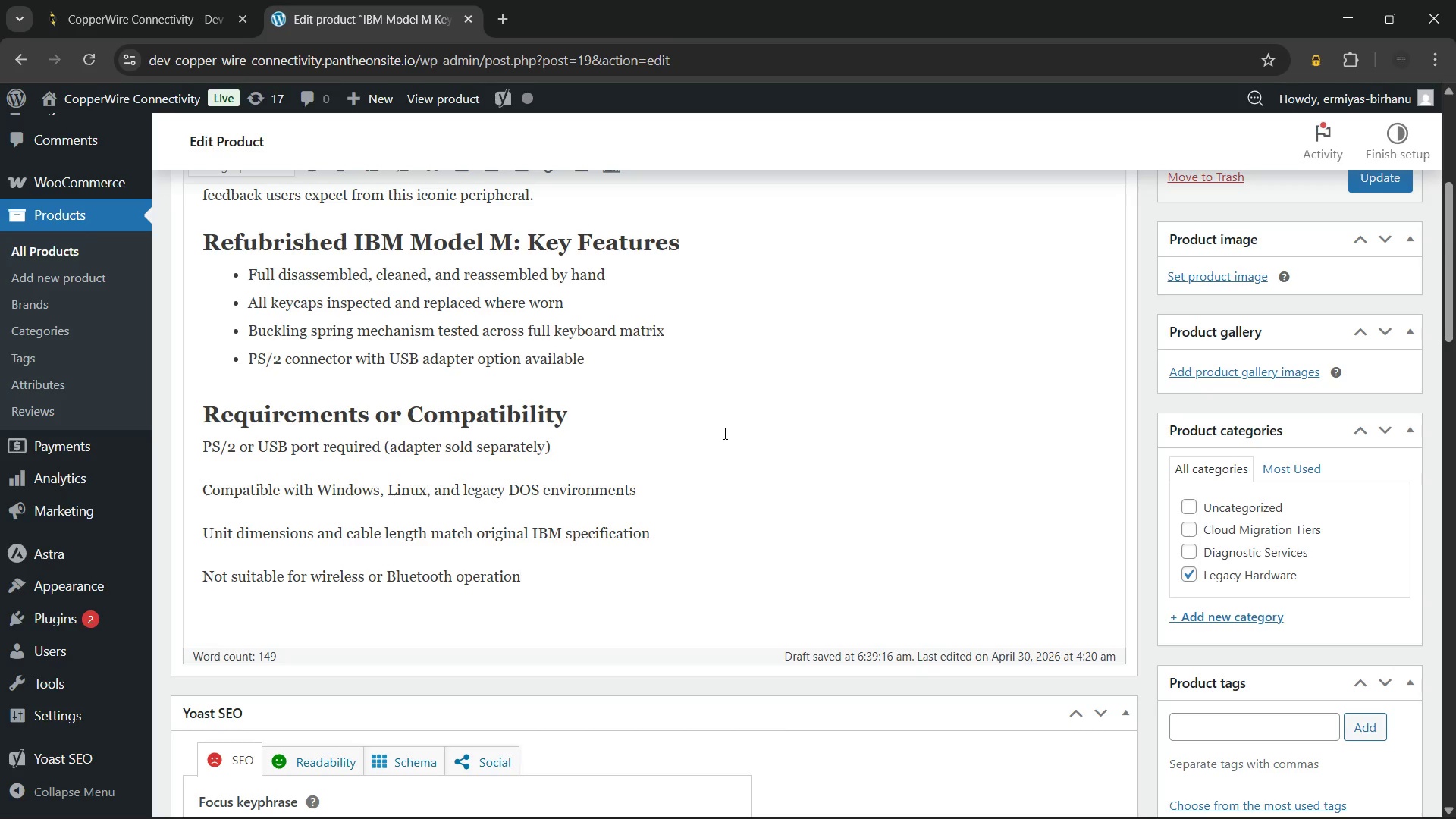 
wait(6.36)
 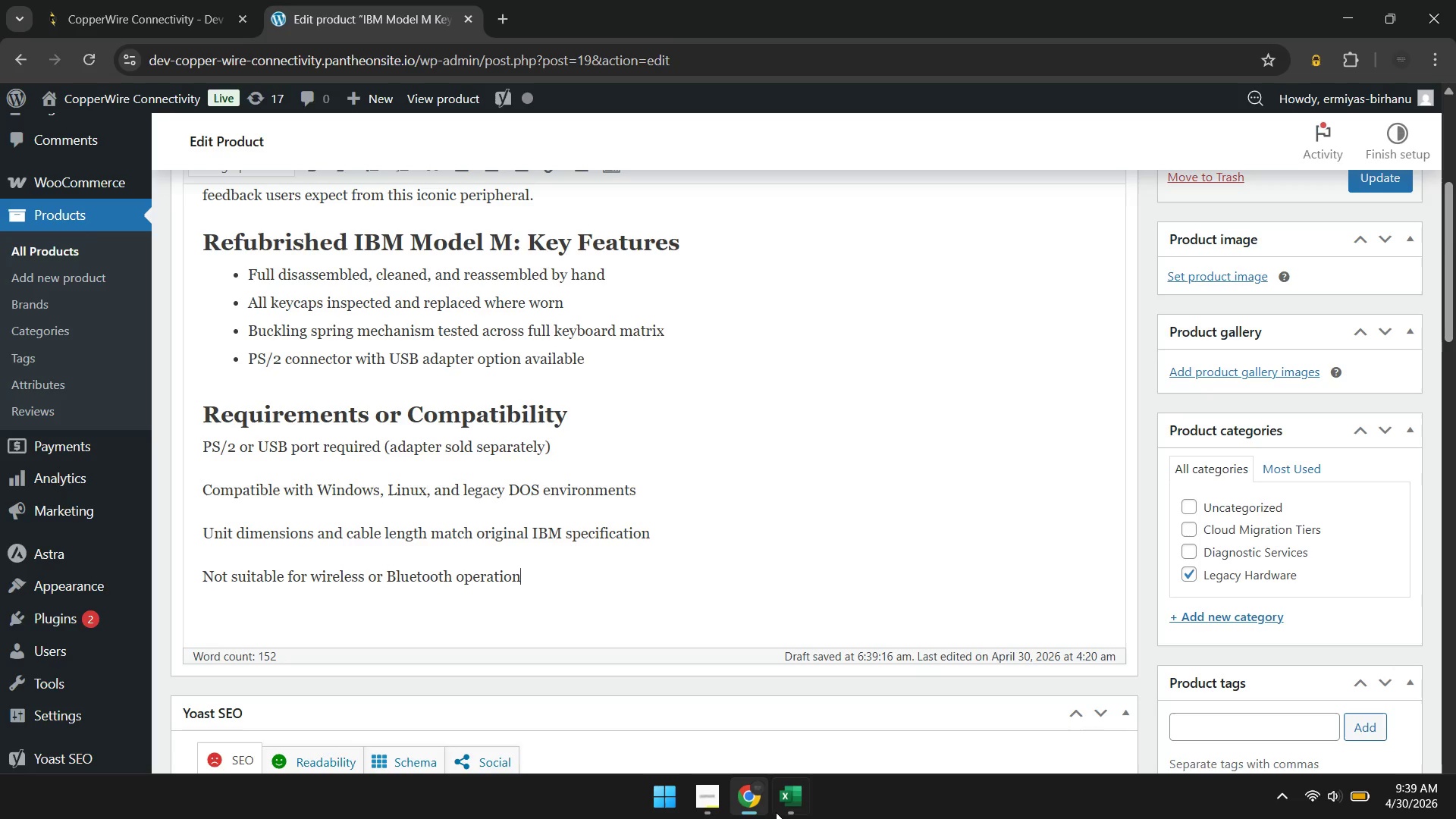 
left_click_drag(start_coordinate=[541, 573], to_coordinate=[205, 460])
 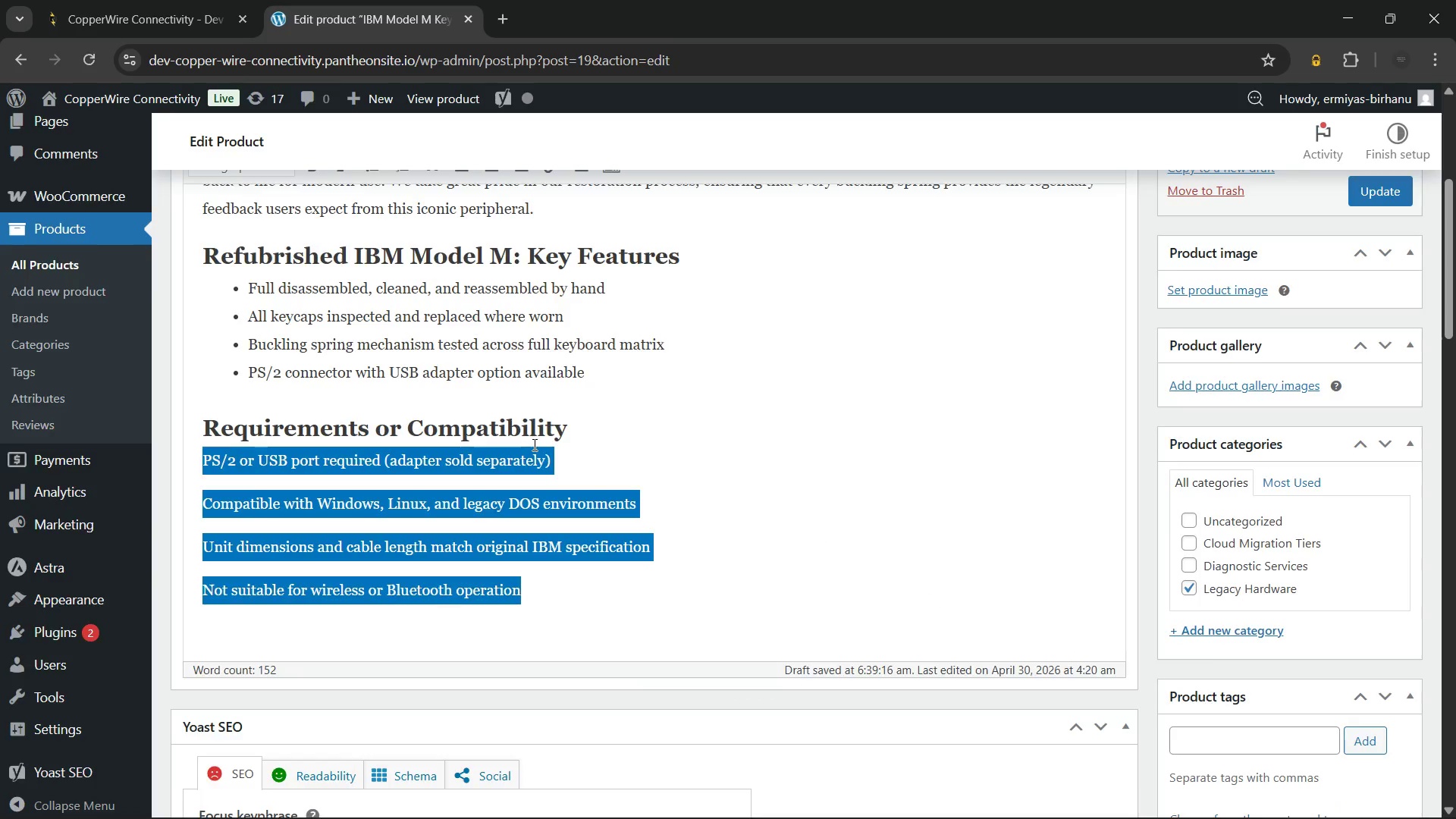 
scroll: coordinate [533, 444], scroll_direction: up, amount: 5.0
 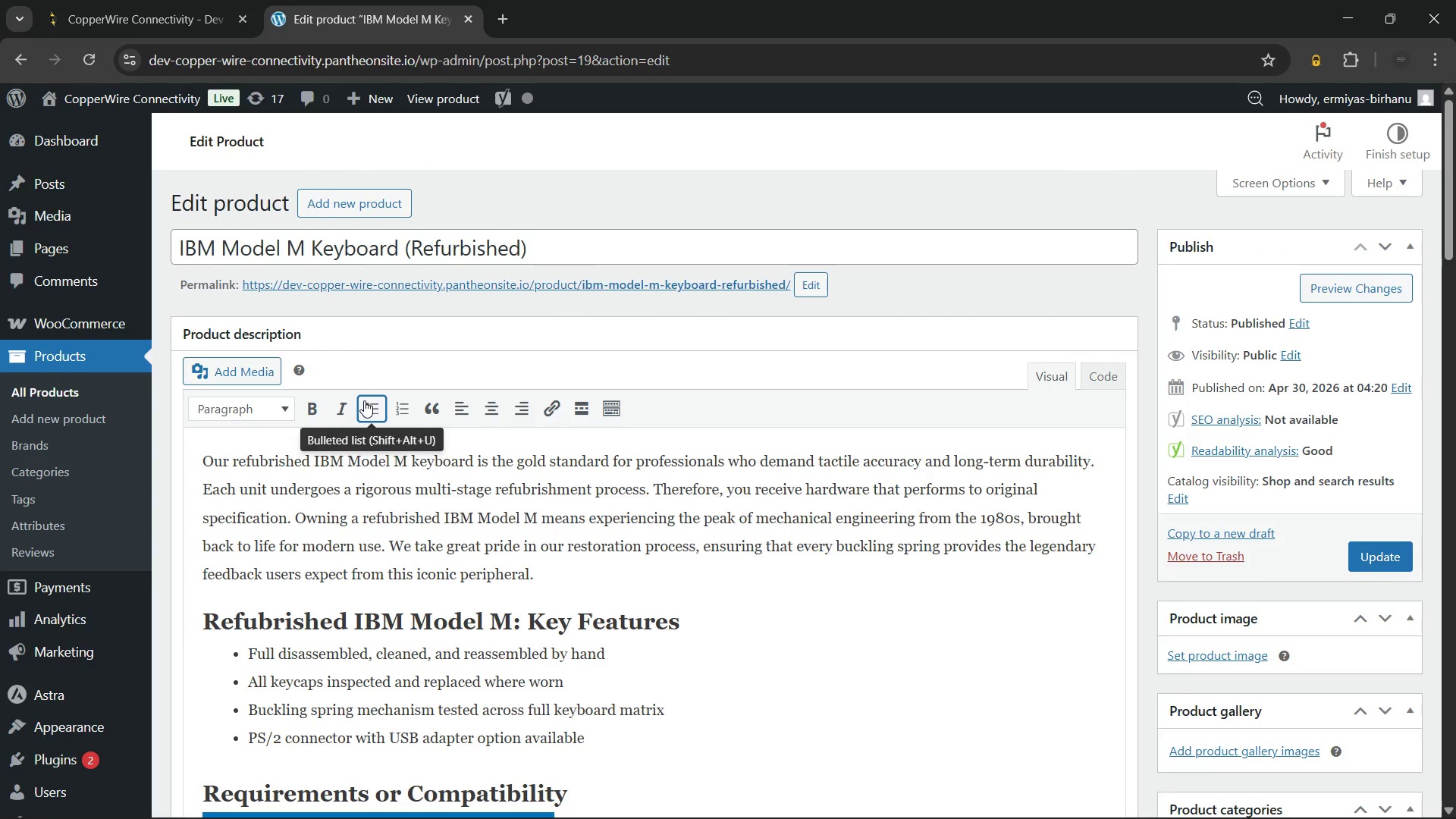 
left_click([364, 400])
 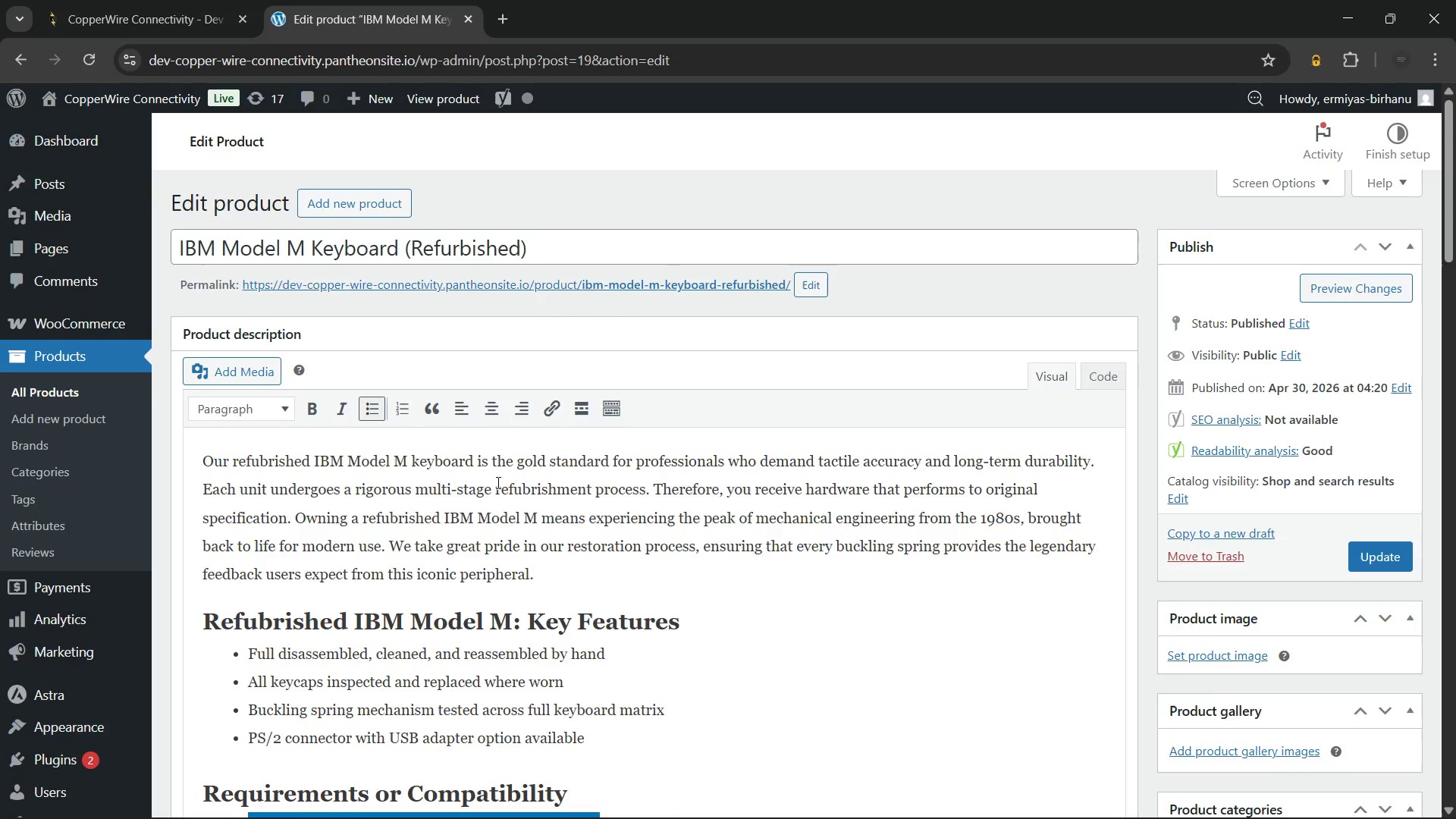 
scroll: coordinate [497, 482], scroll_direction: down, amount: 5.0
 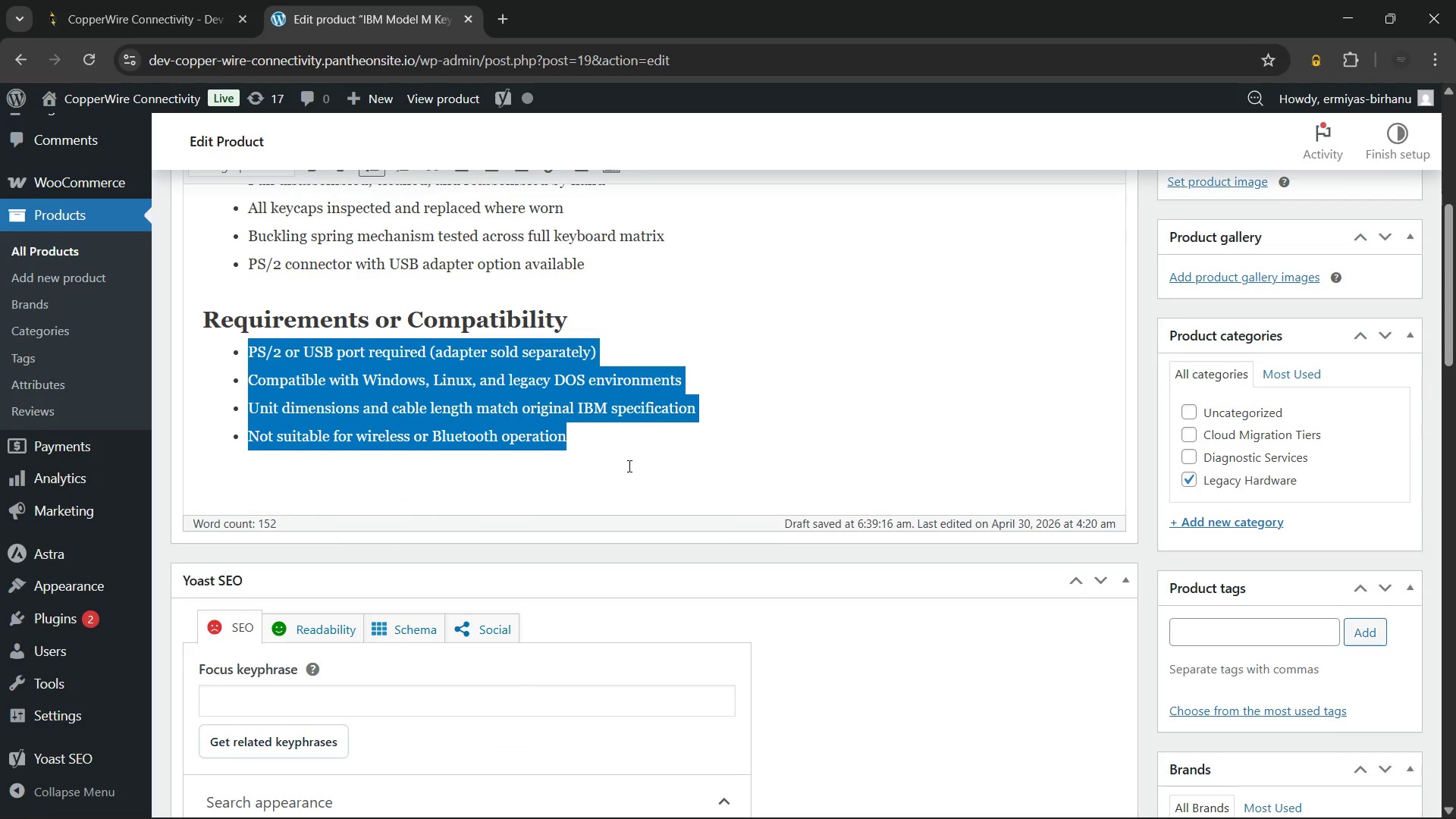 
left_click([630, 464])
 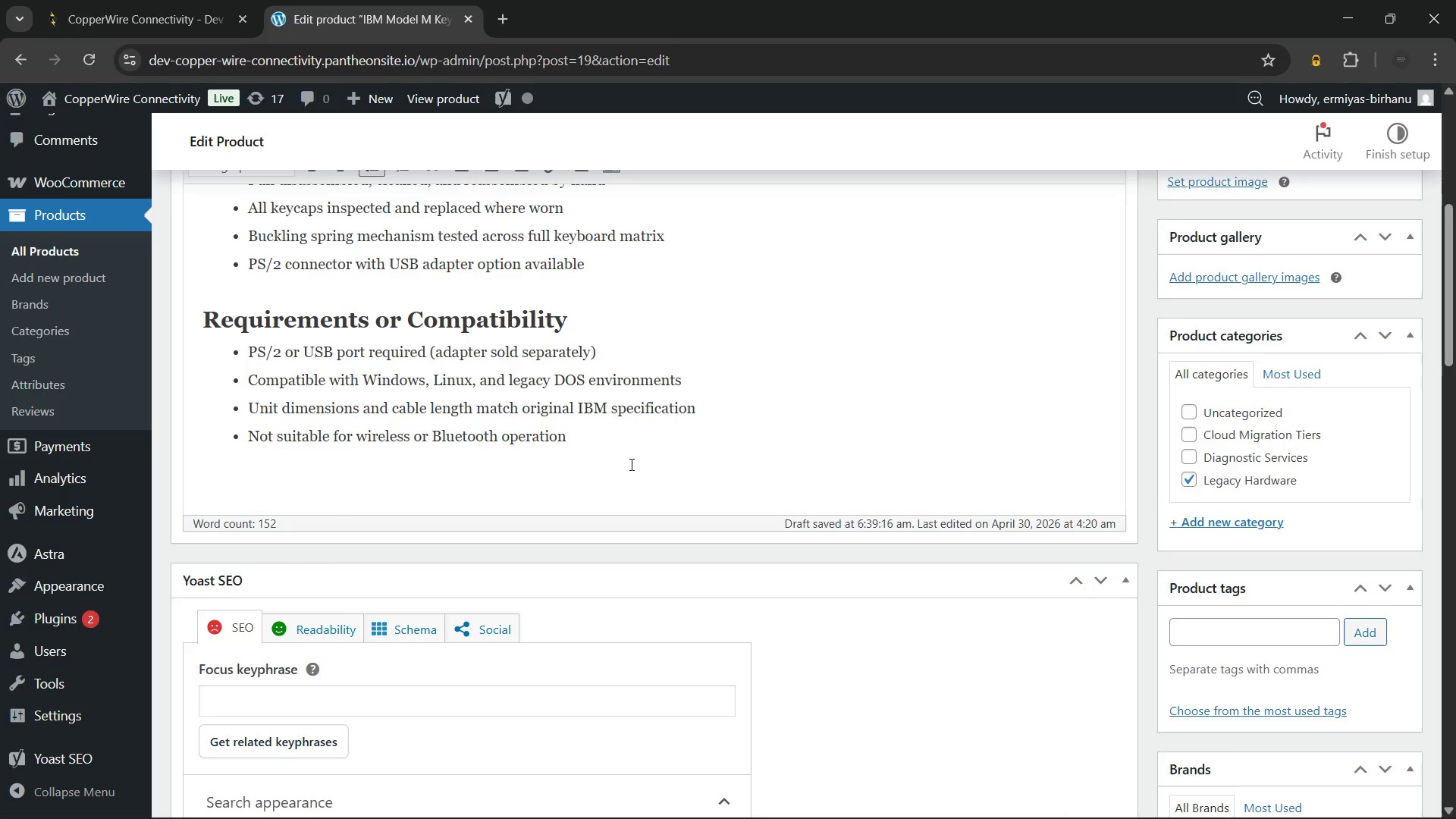 
wait(5.23)
 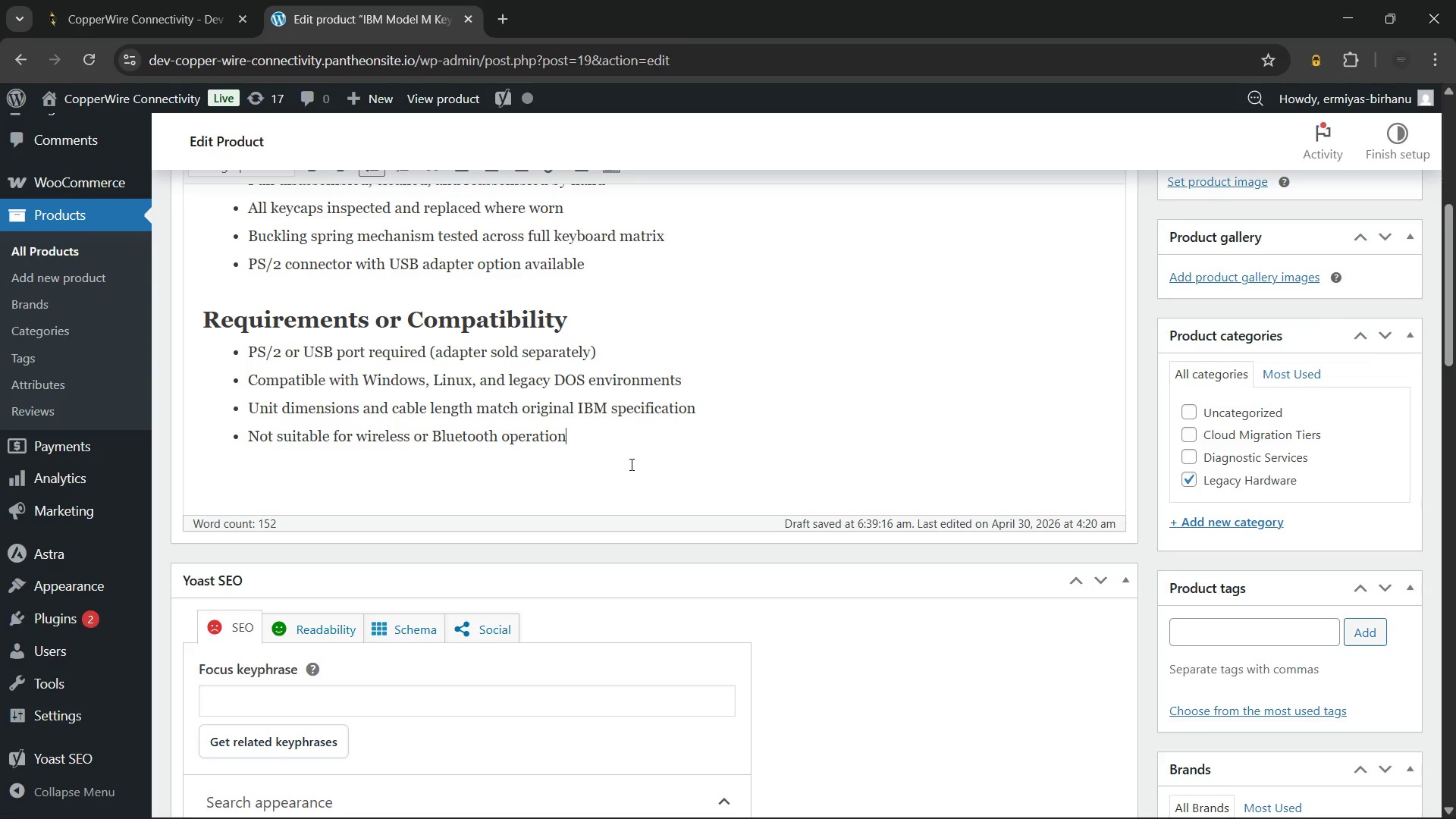 
key(Enter)
 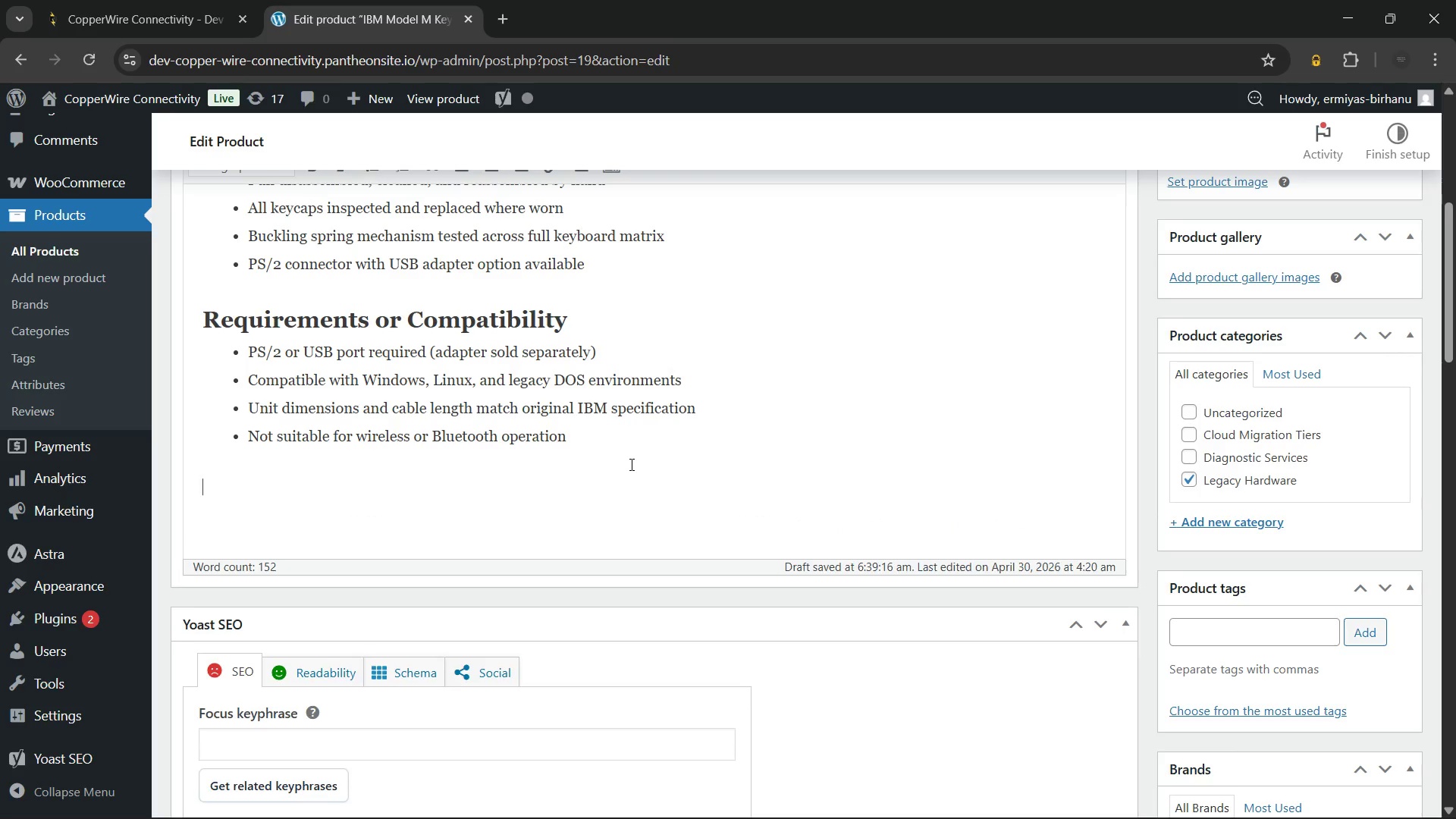 
key(Enter)
 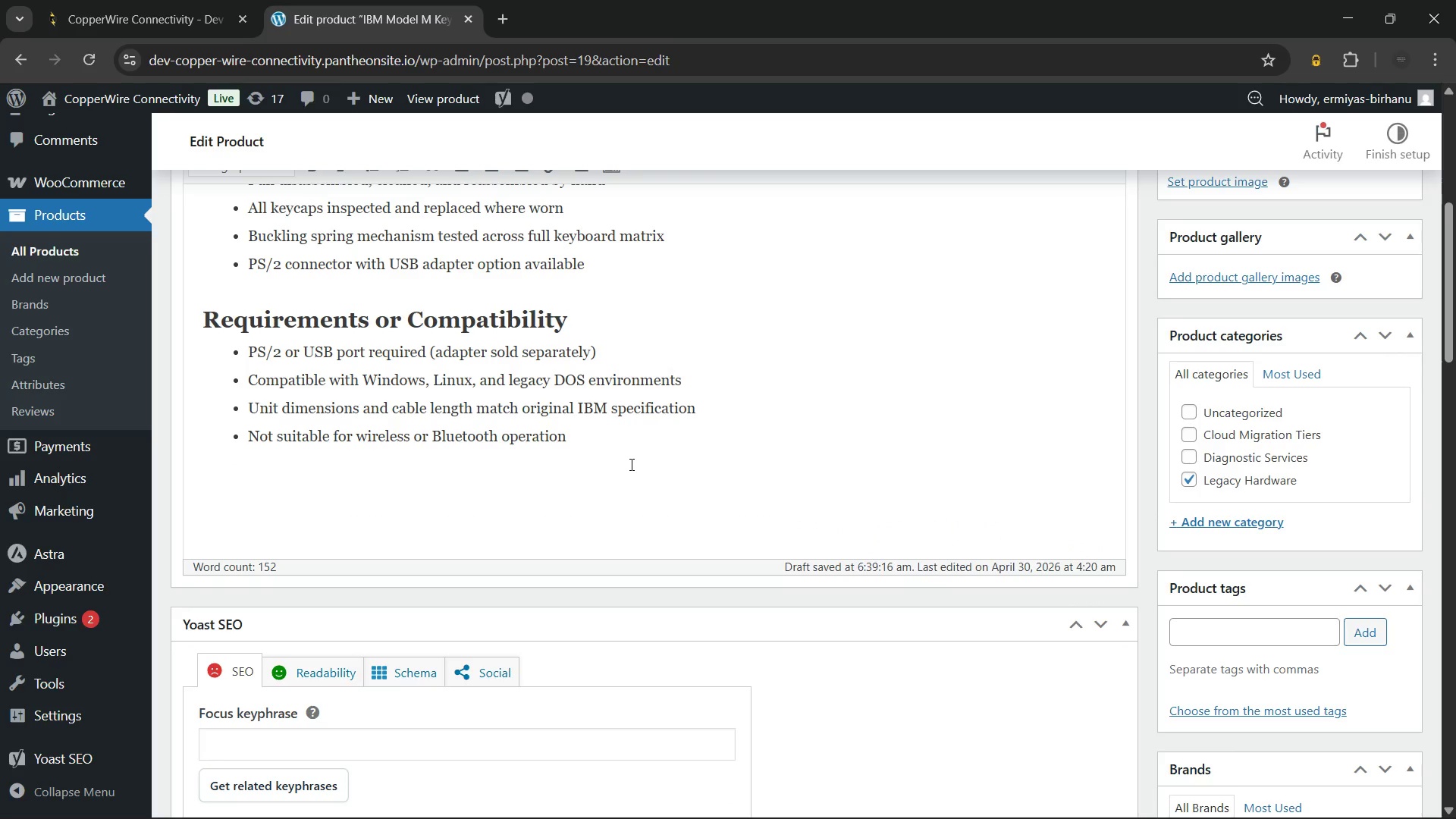 
type(Additionally, cosmetic grading)
 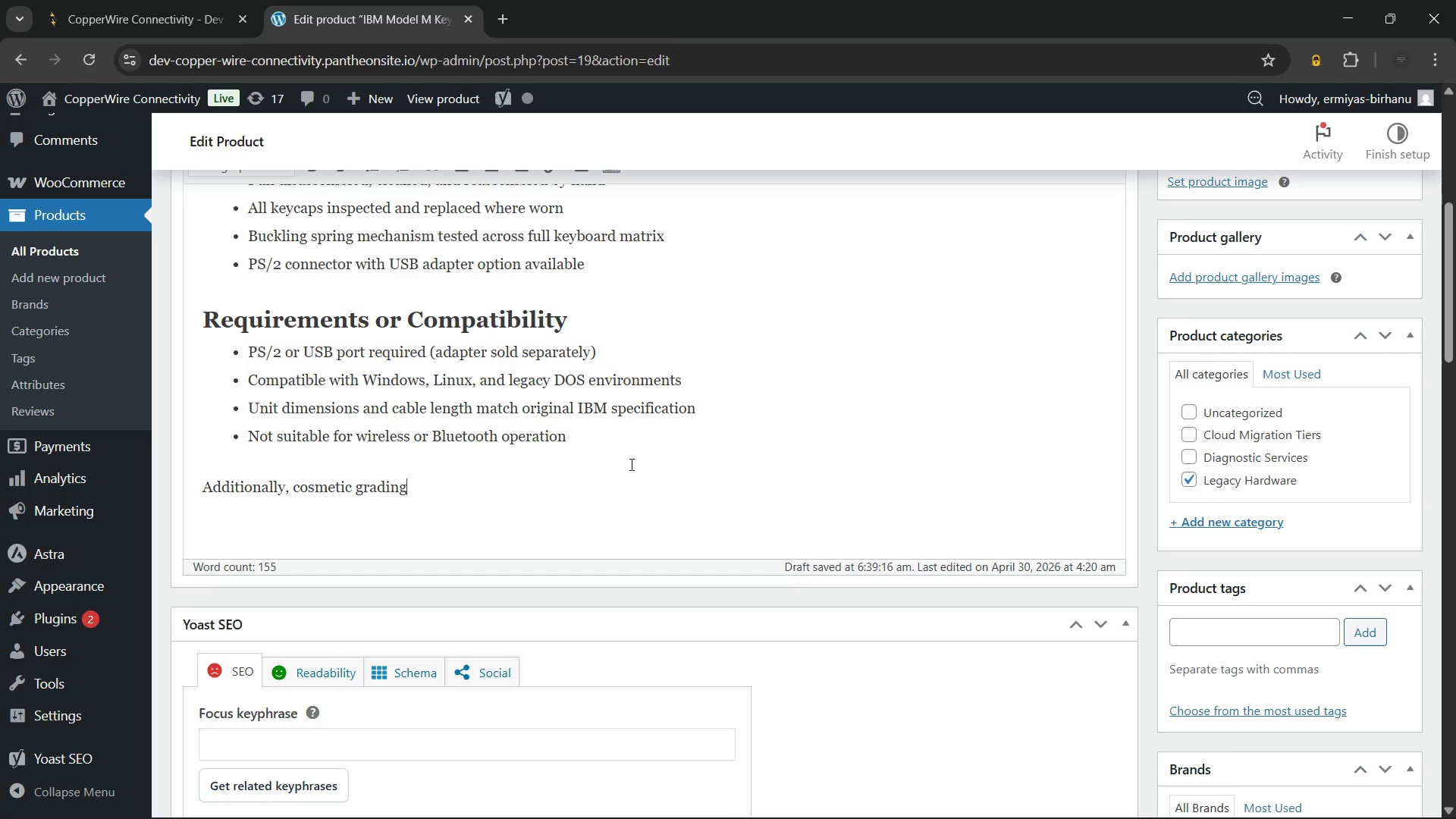 
wait(5.89)
 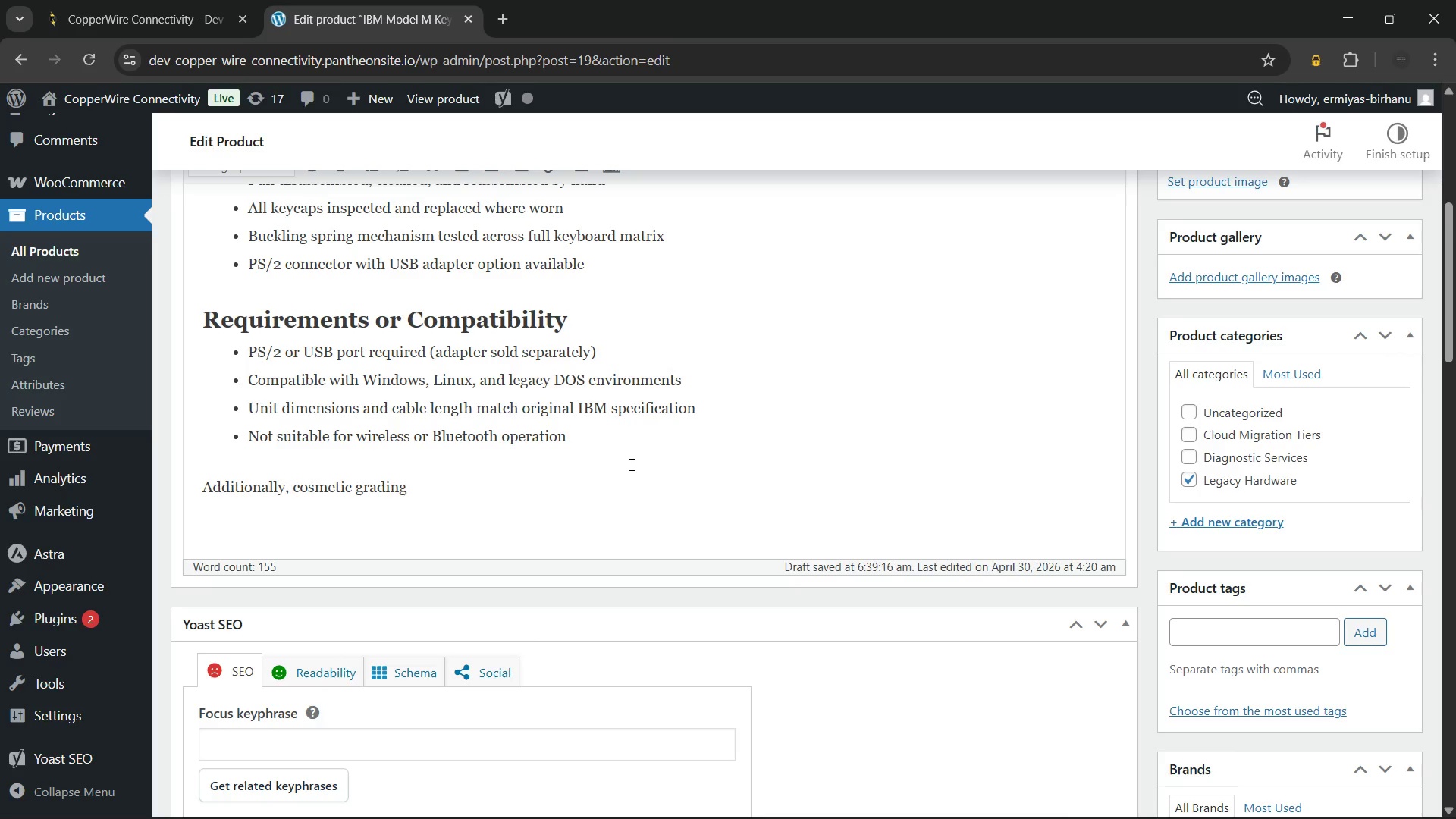 
type( is noted in product listing photos. However, all units are confirmed fully functionall)
key(Backspace)
type( before dispatch. Order now and restore a classic.)
 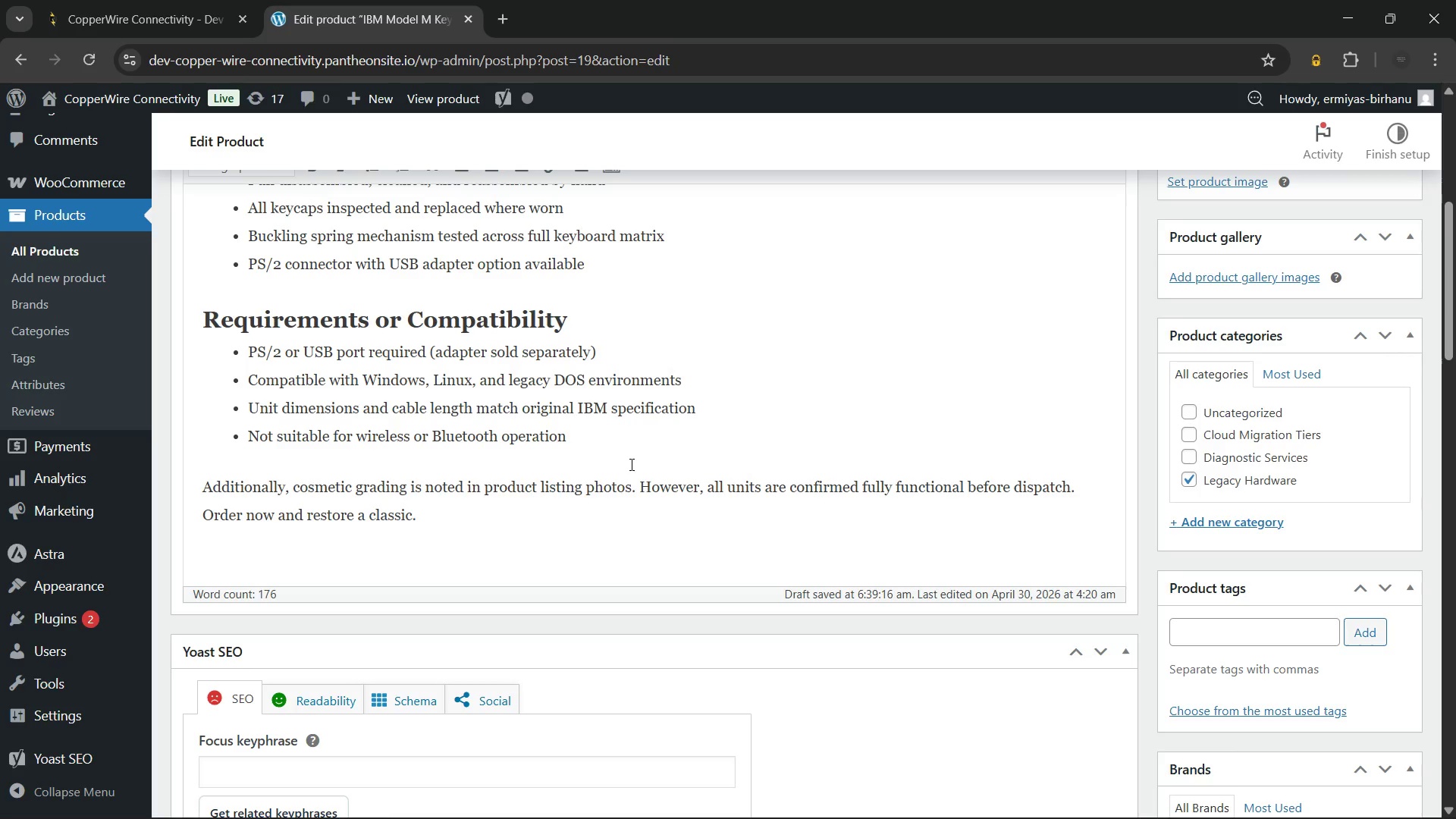 
wait(6.11)
 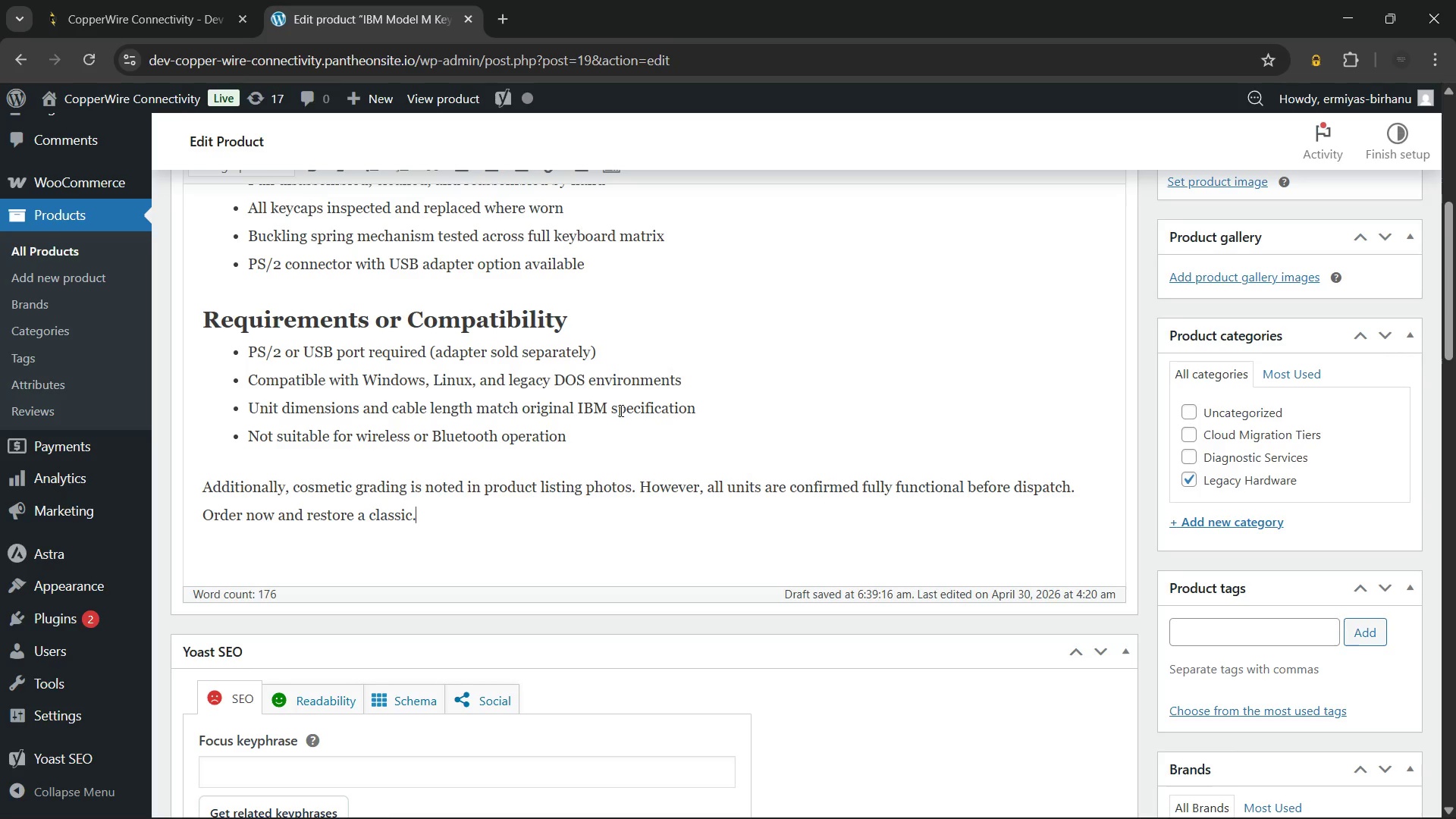 
scroll: coordinate [824, 519], scroll_direction: down, amount: 2.0
 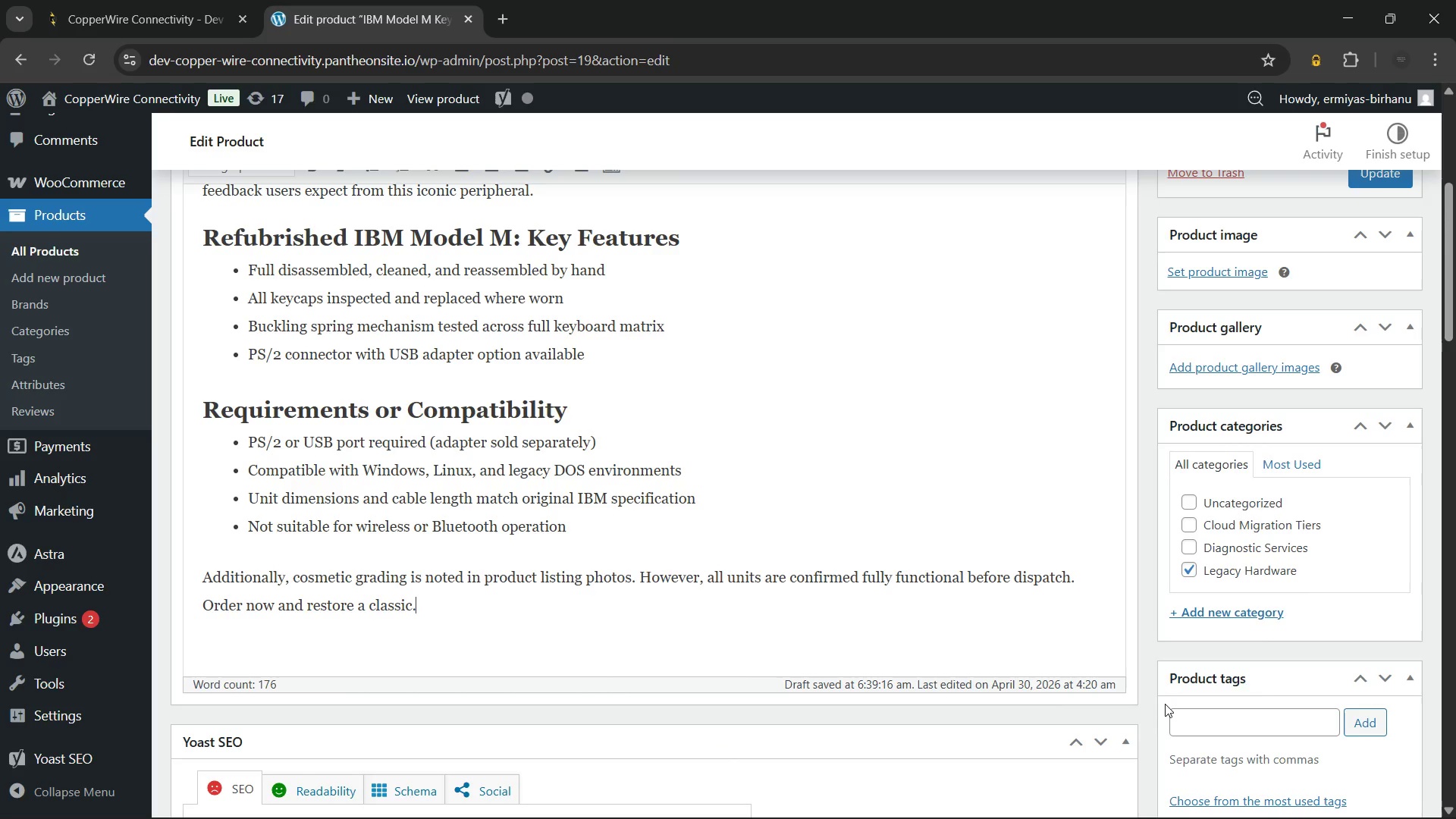 
wait(18.58)
 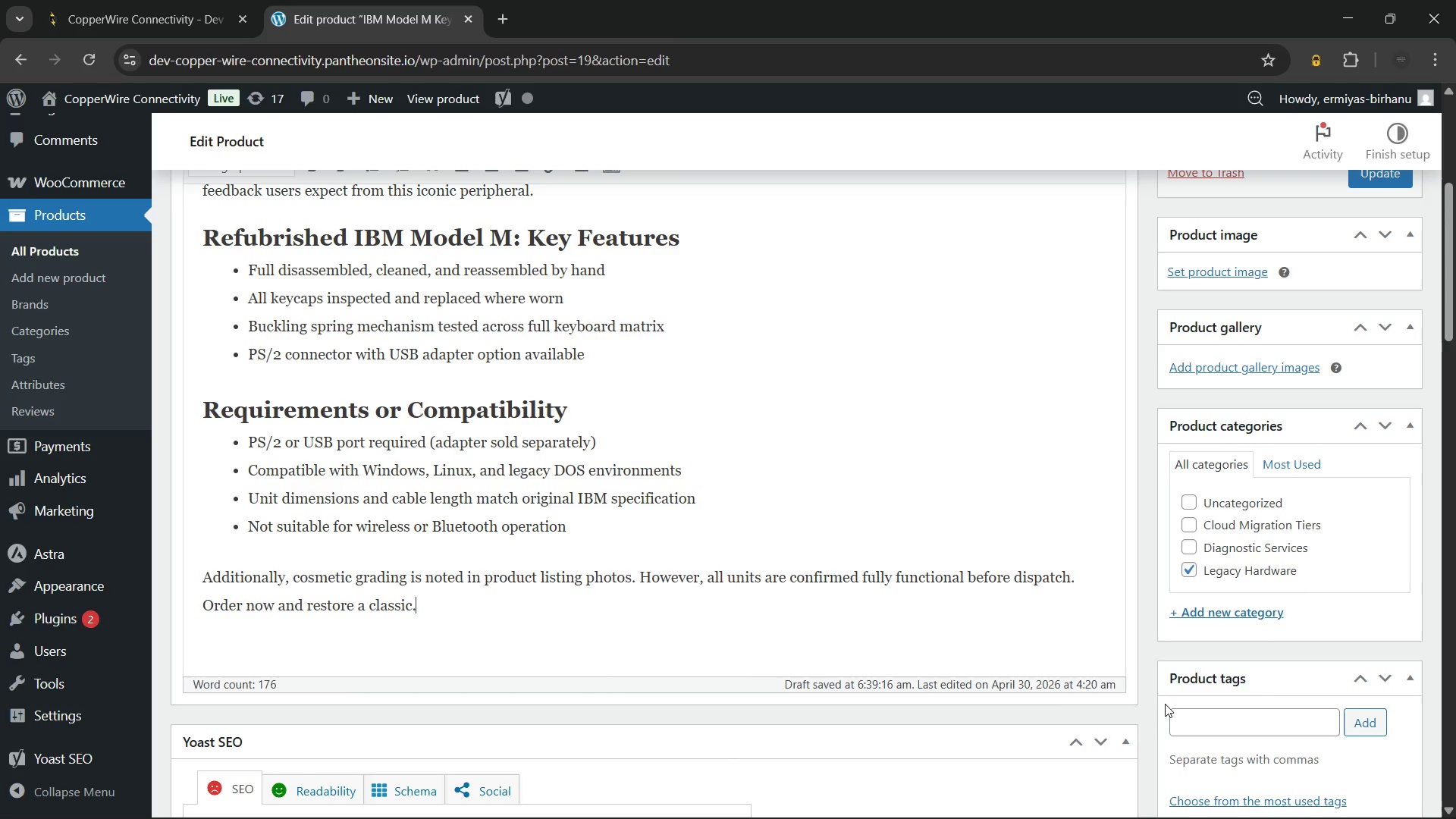 
scroll: coordinate [1202, 467], scroll_direction: up, amount: 8.0
 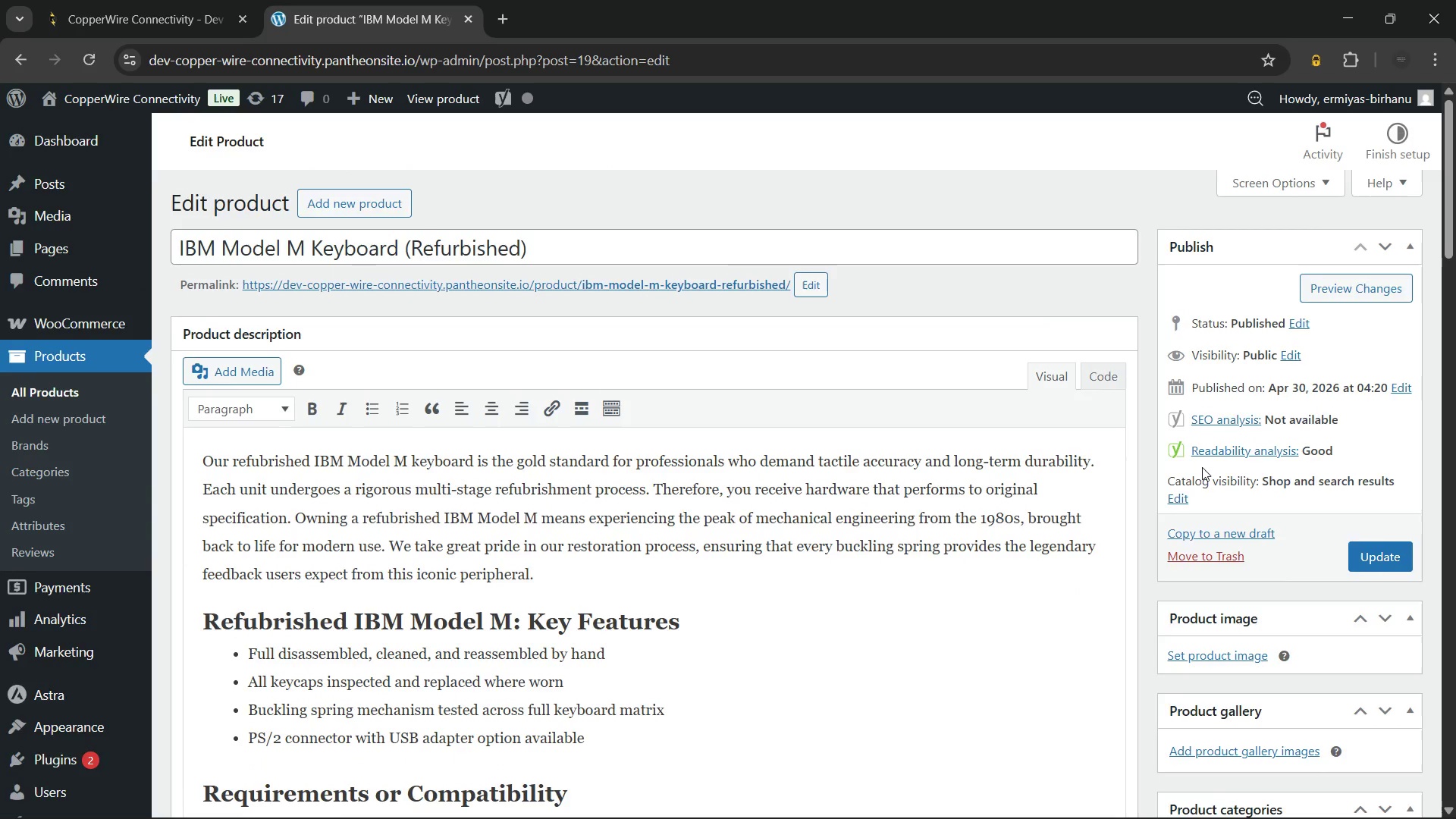 
scroll: coordinate [1202, 467], scroll_direction: down, amount: 1.0
 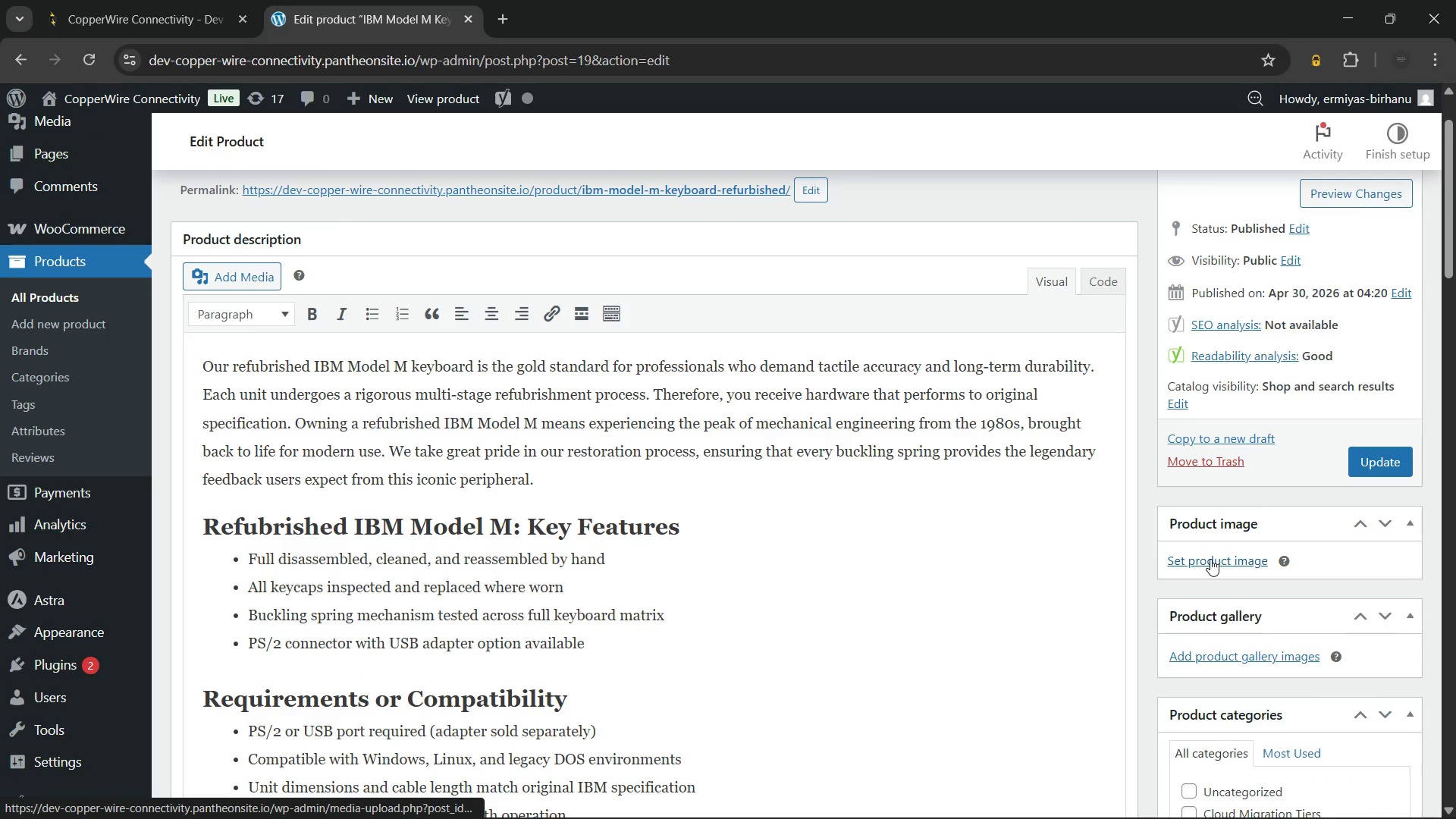 
left_click([1210, 559])
 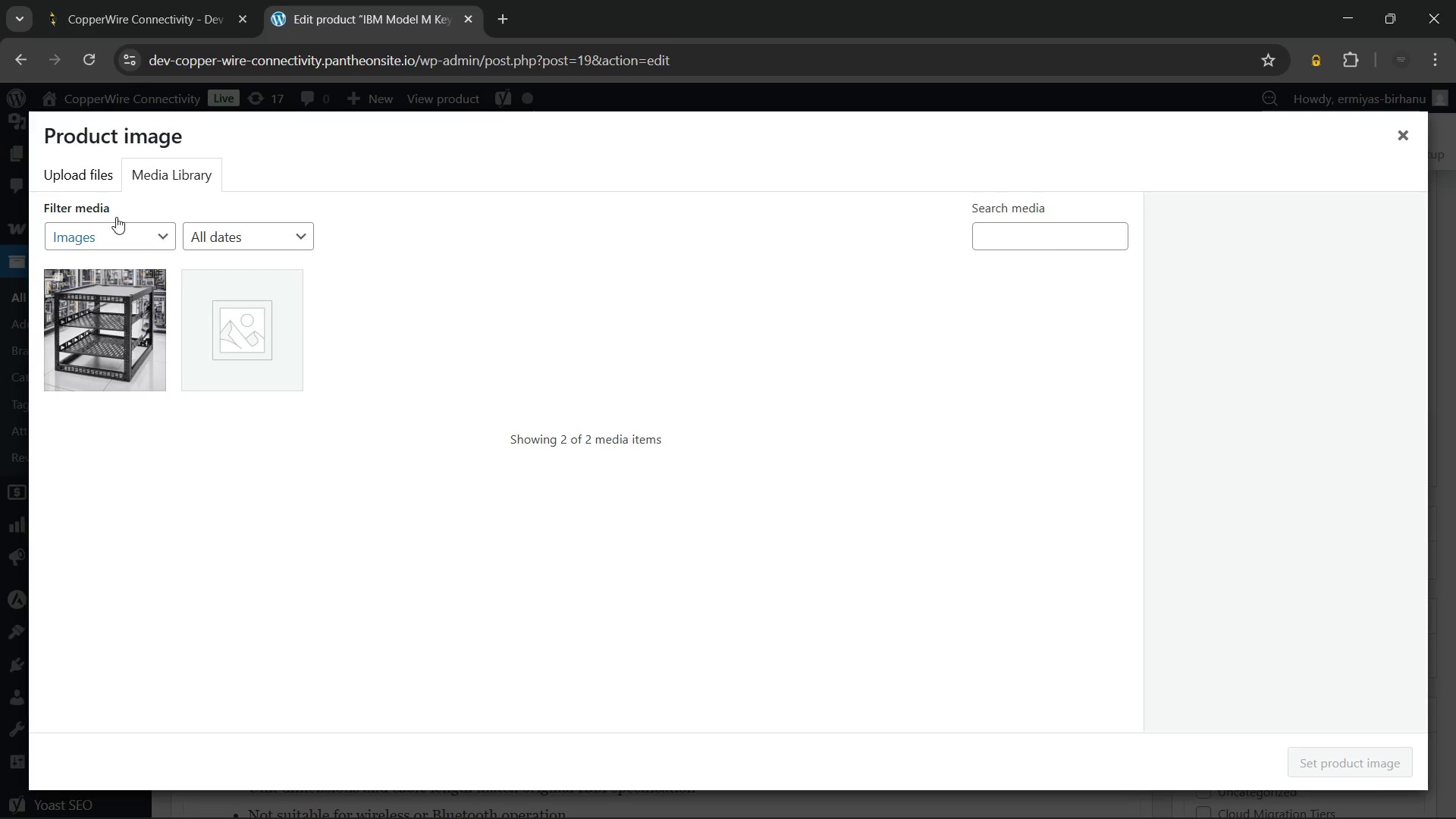 
left_click([99, 177])
 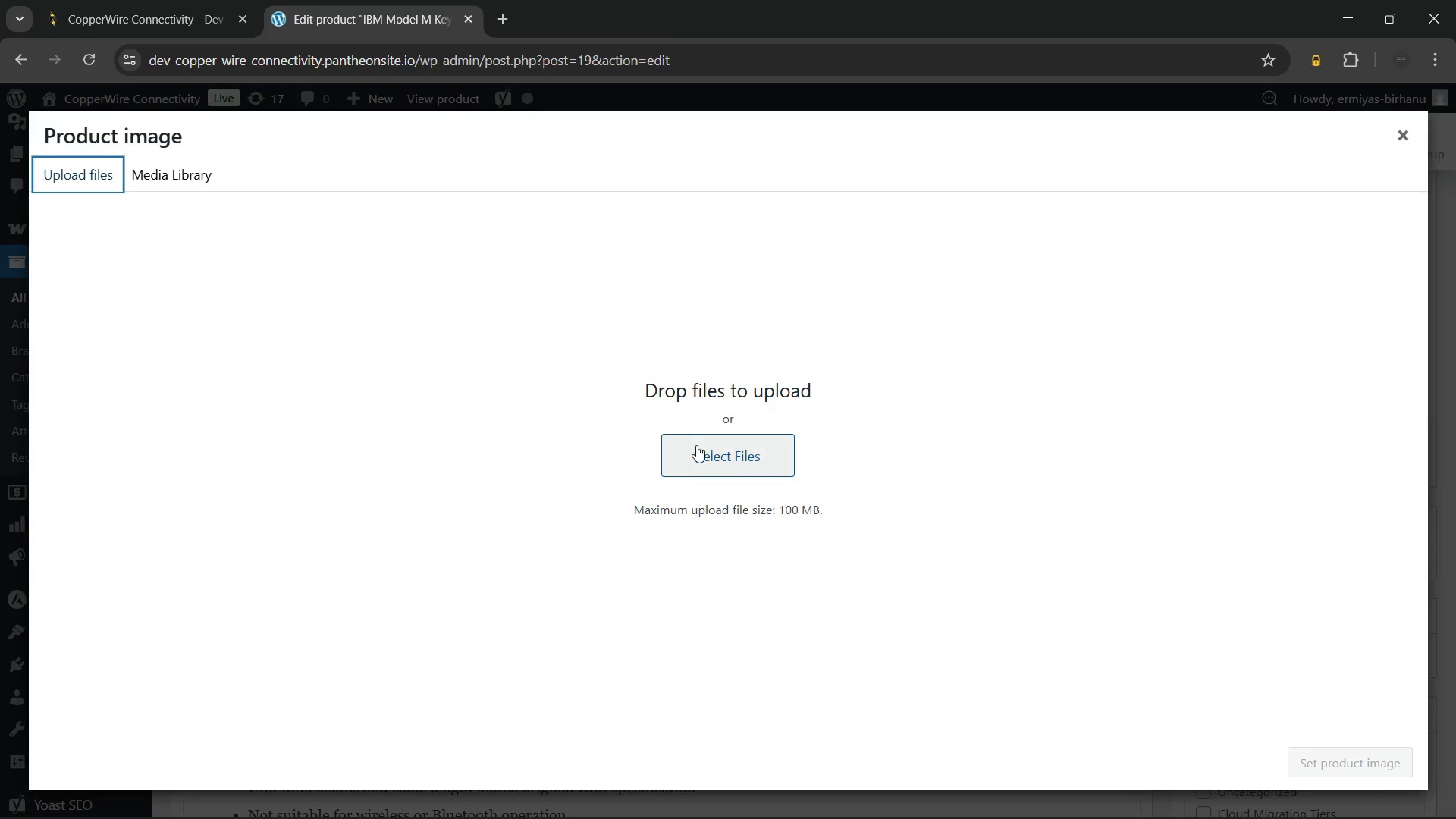 
left_click([707, 456])
 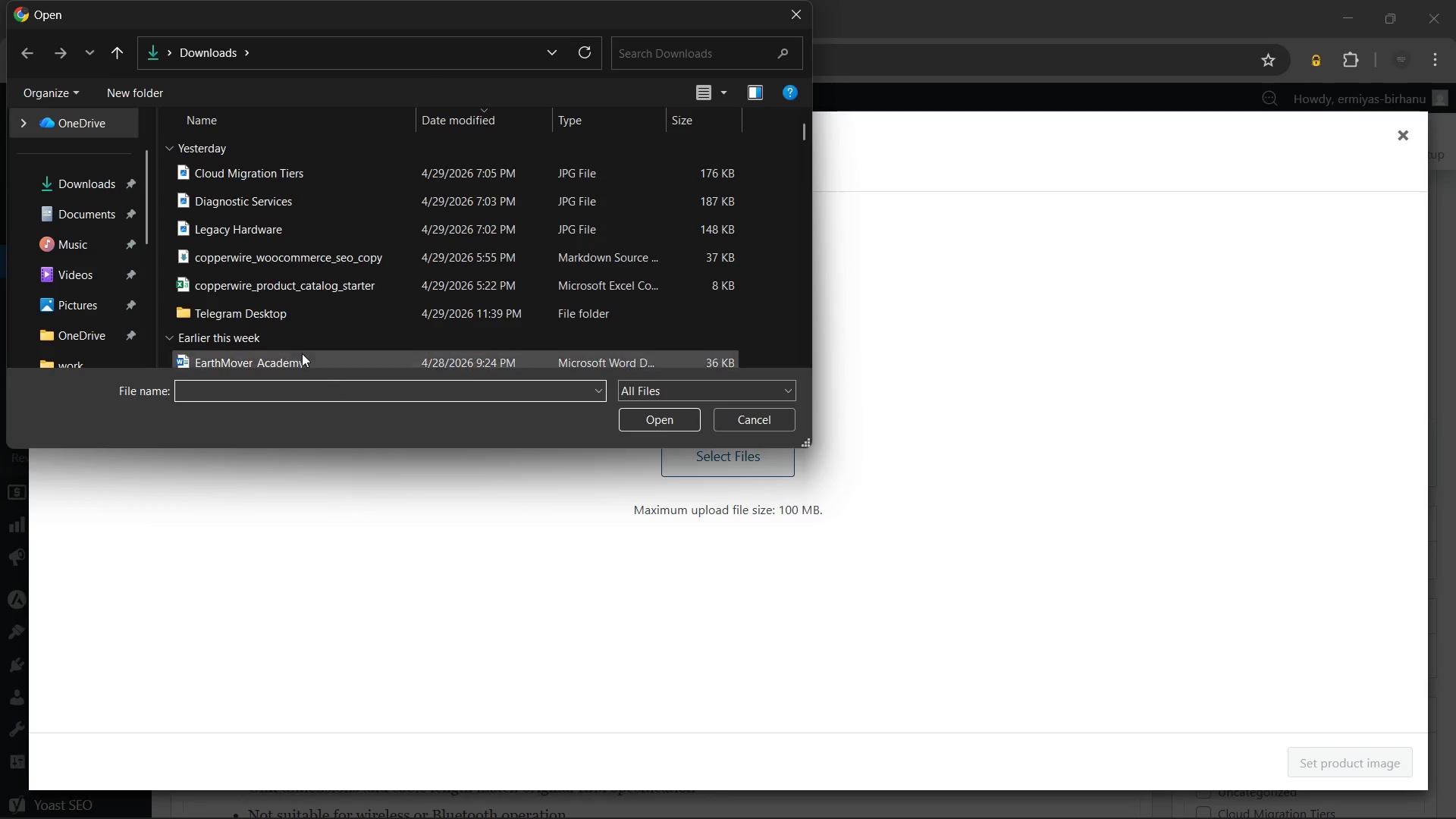 
left_click([290, 231])
 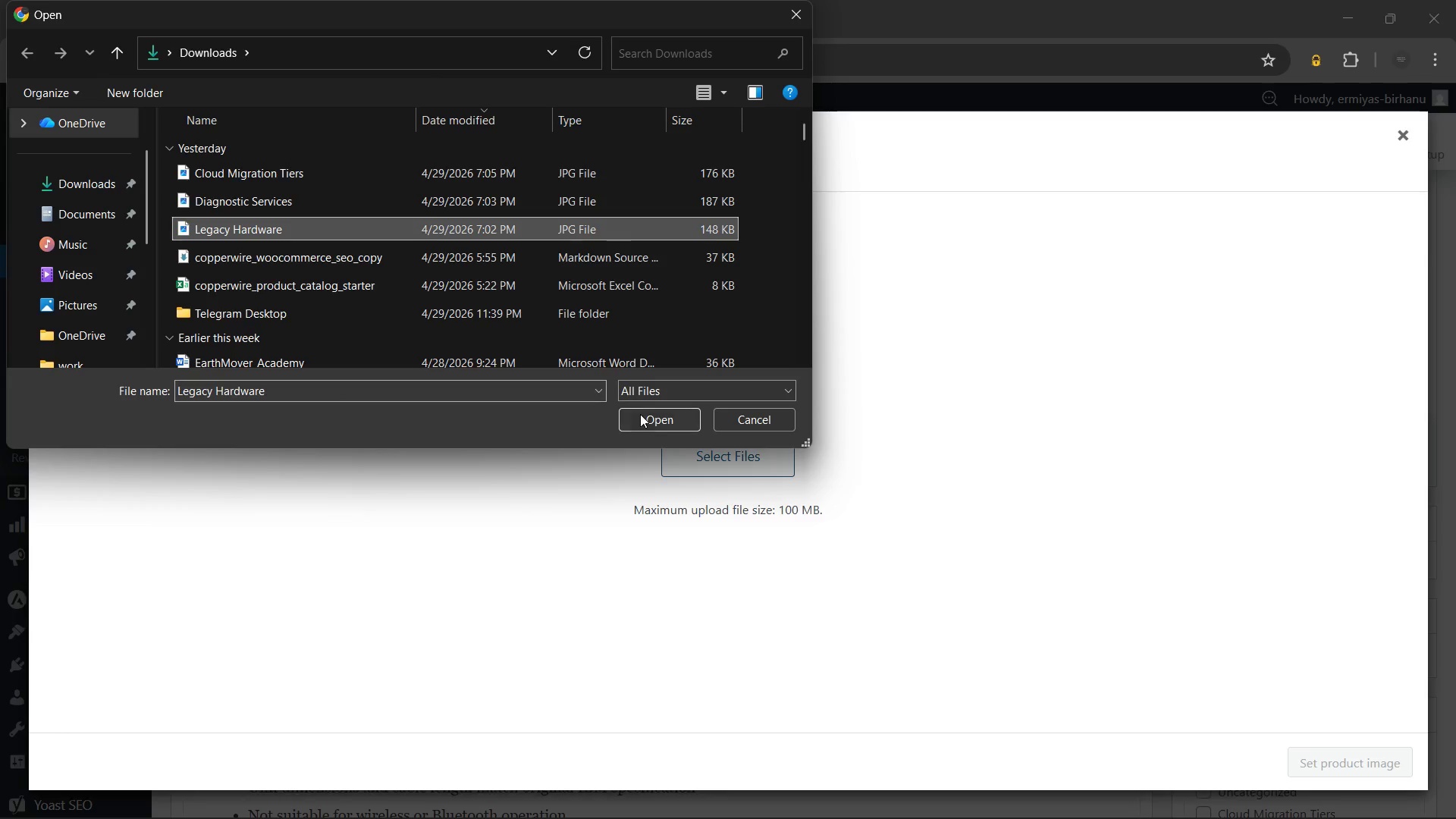 
left_click([648, 416])
 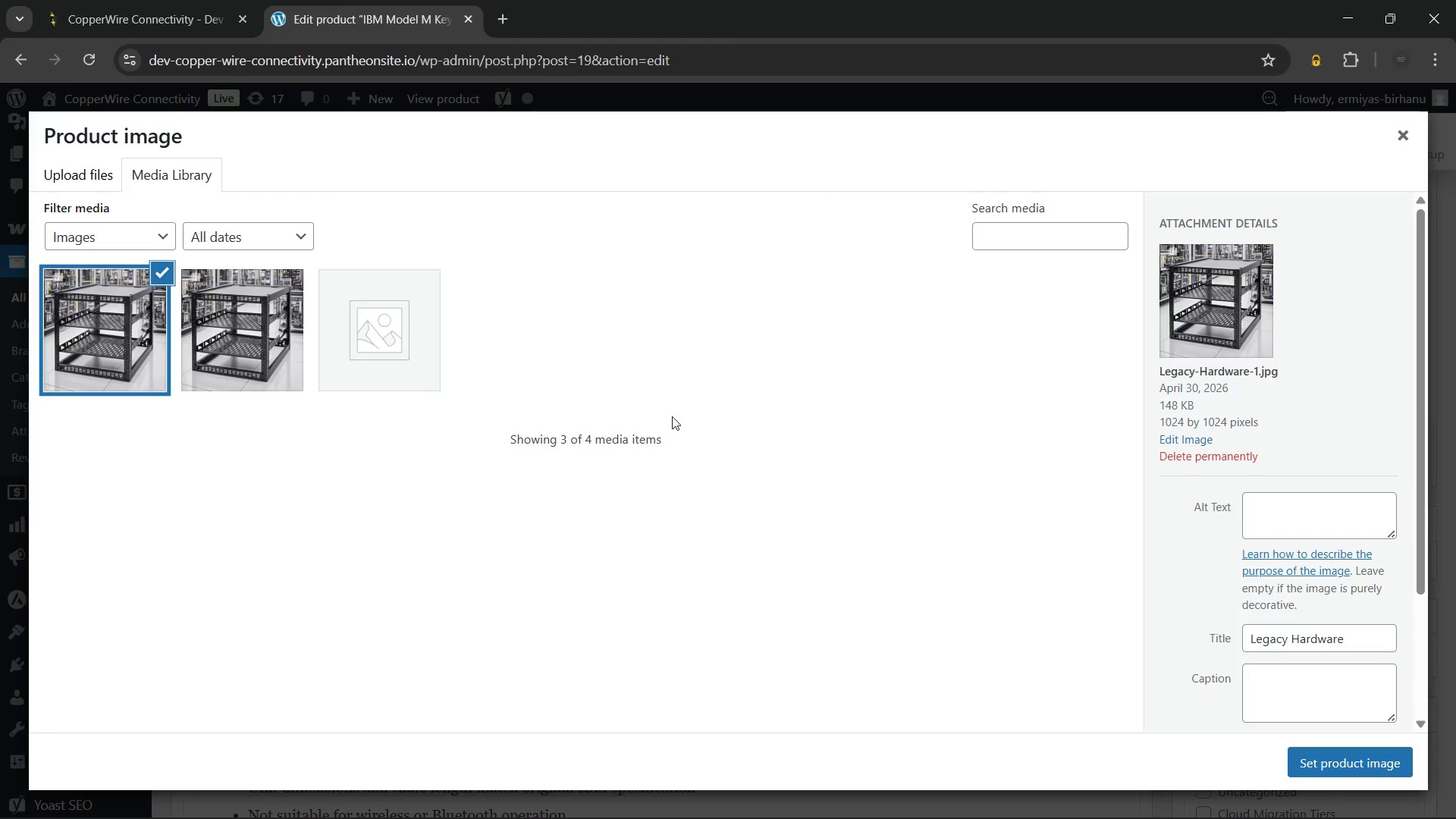 
left_click([1285, 507])
 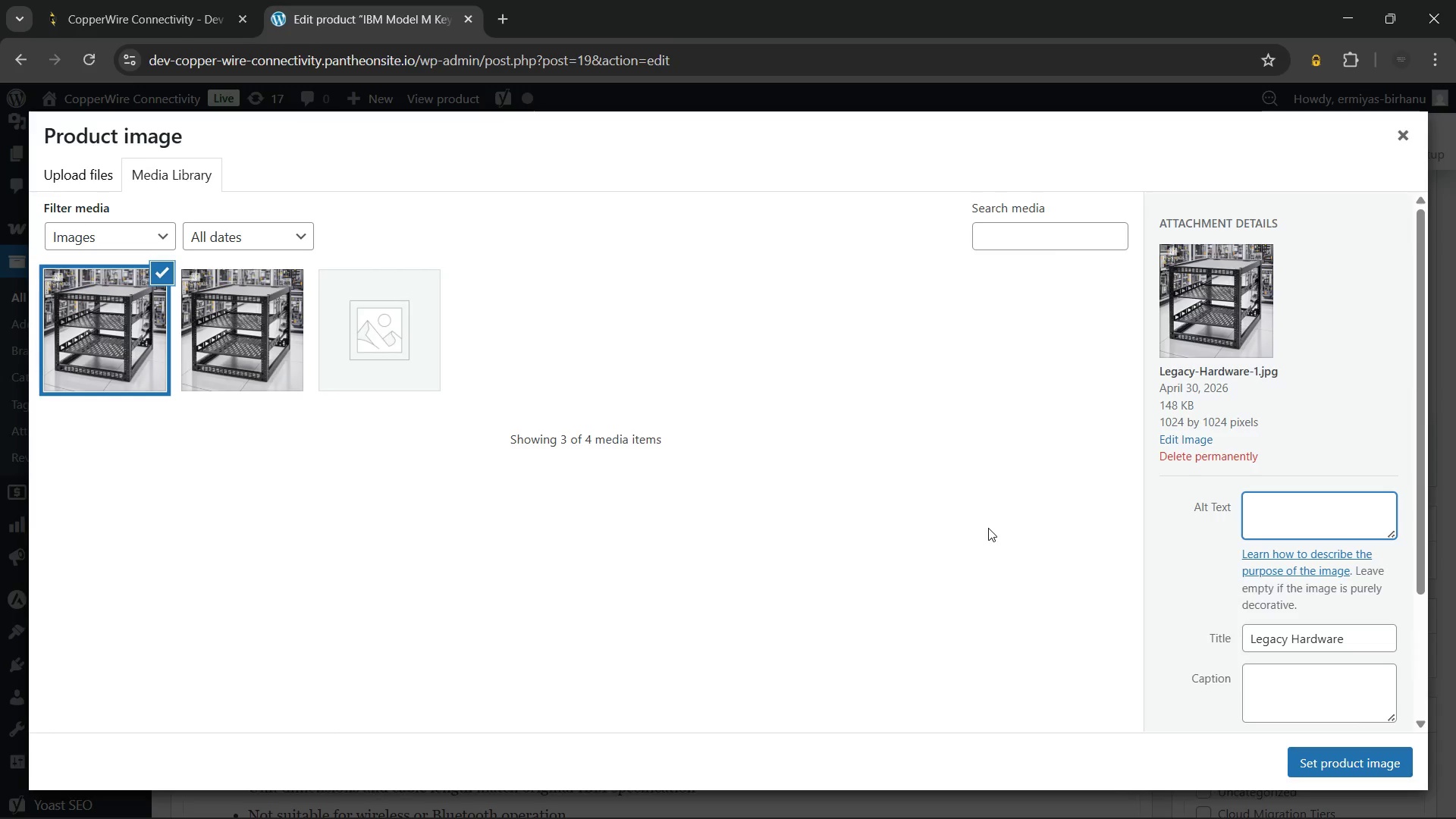 
type(Refubrished IBM Model M keyboard on a clean desk in a professional legacy IT workspace)
 